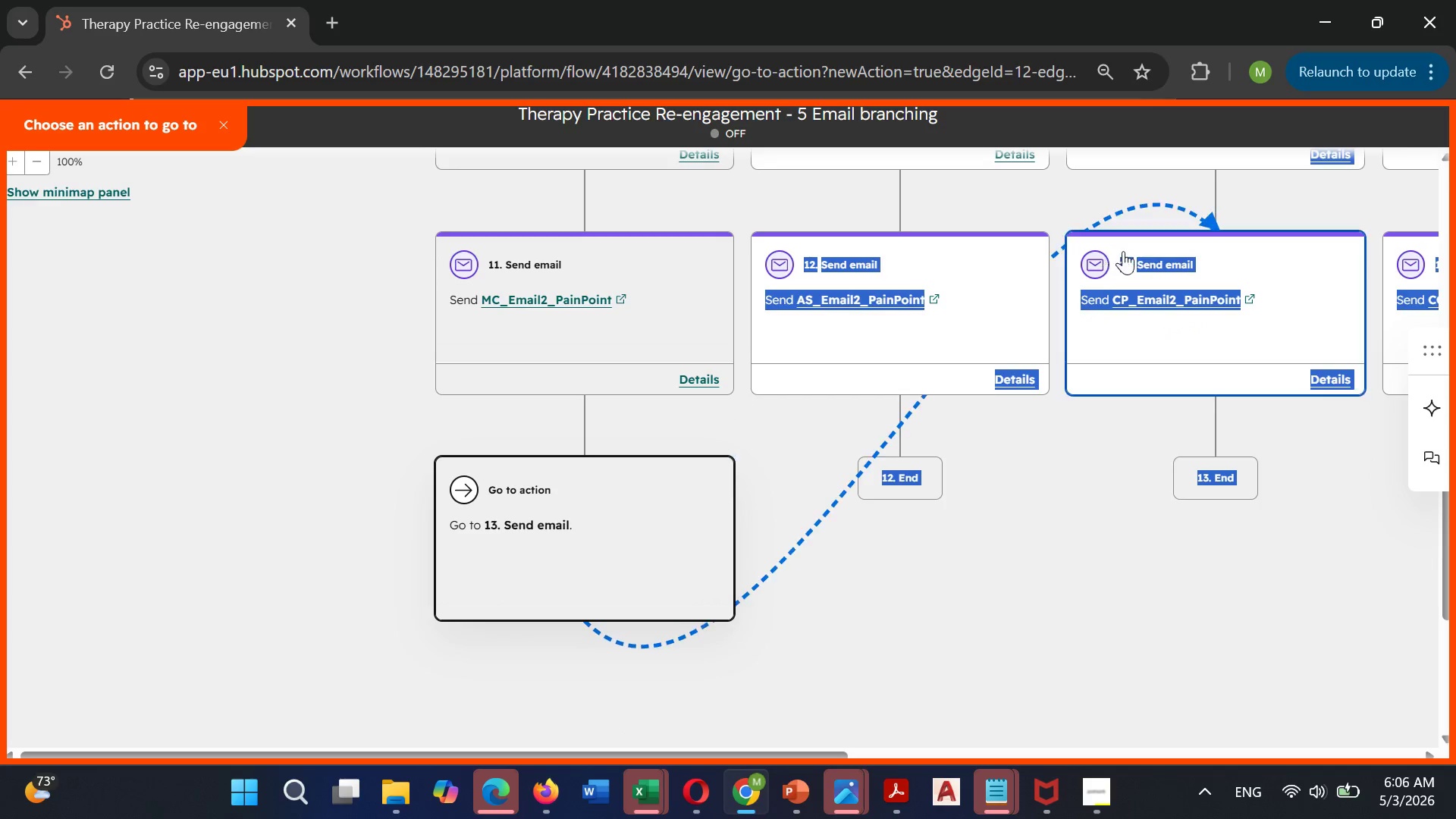 
wait(8.95)
 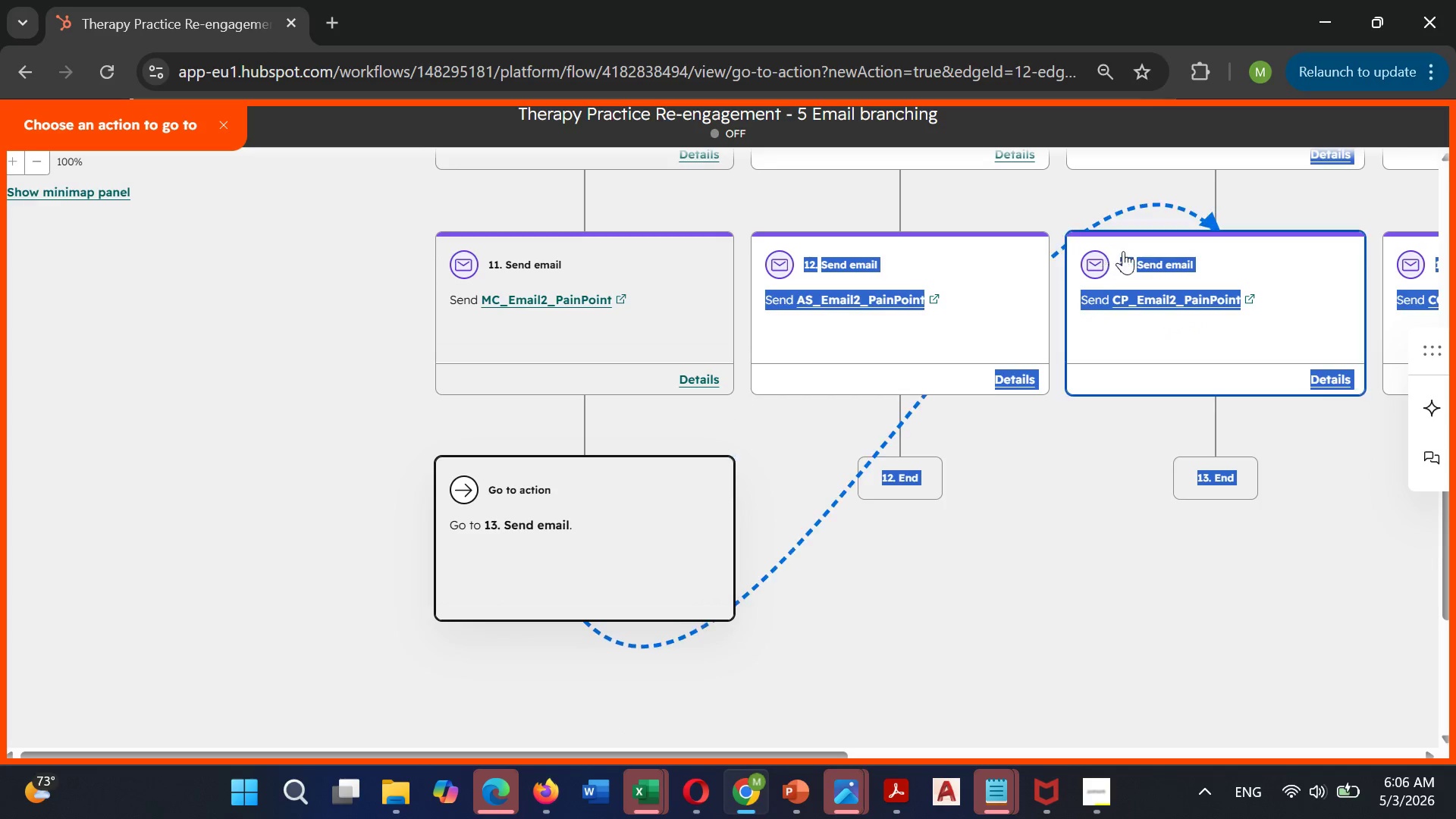 
left_click_drag(start_coordinate=[1385, 235], to_coordinate=[1269, 284])
 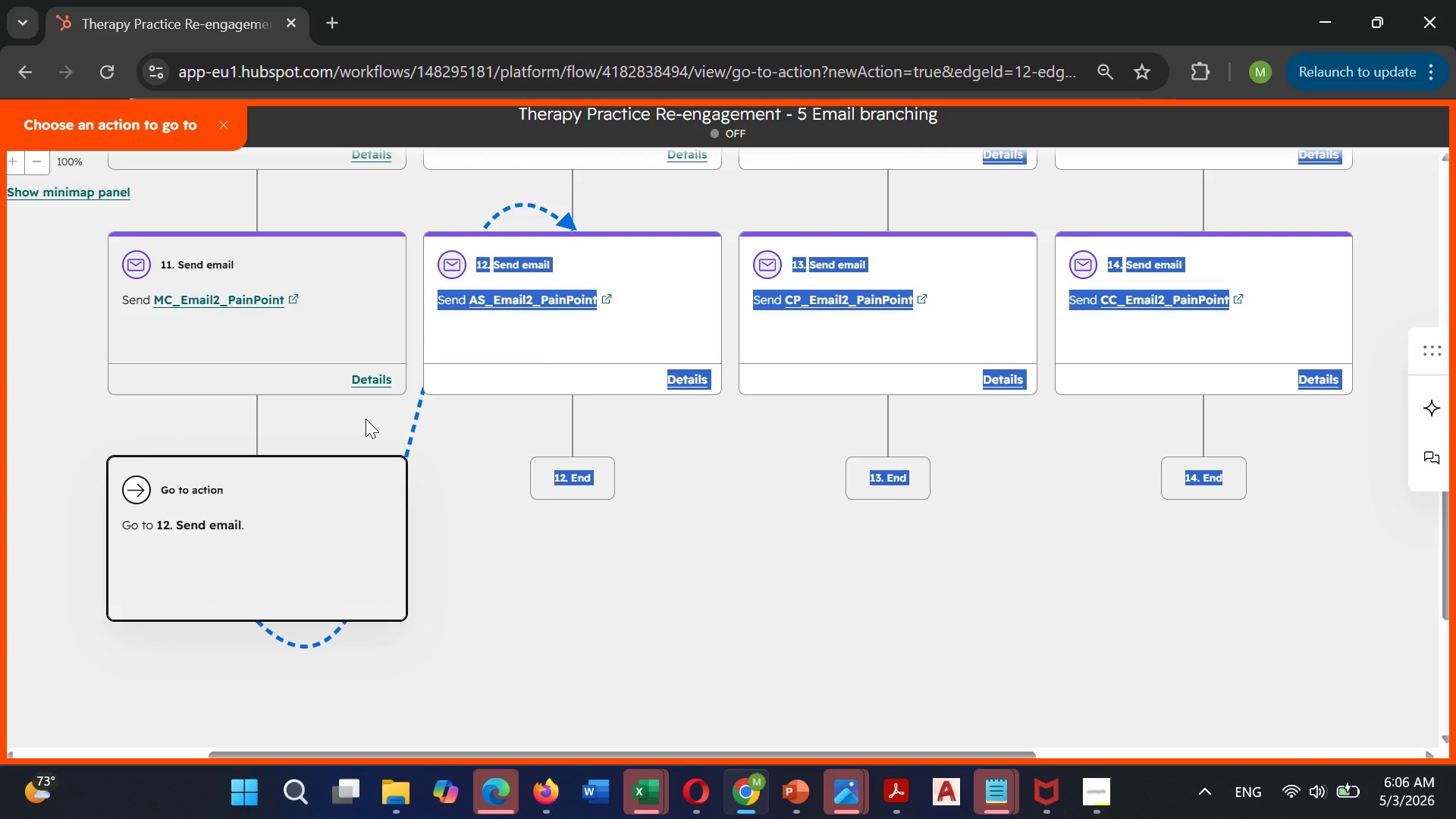 
wait(12.83)
 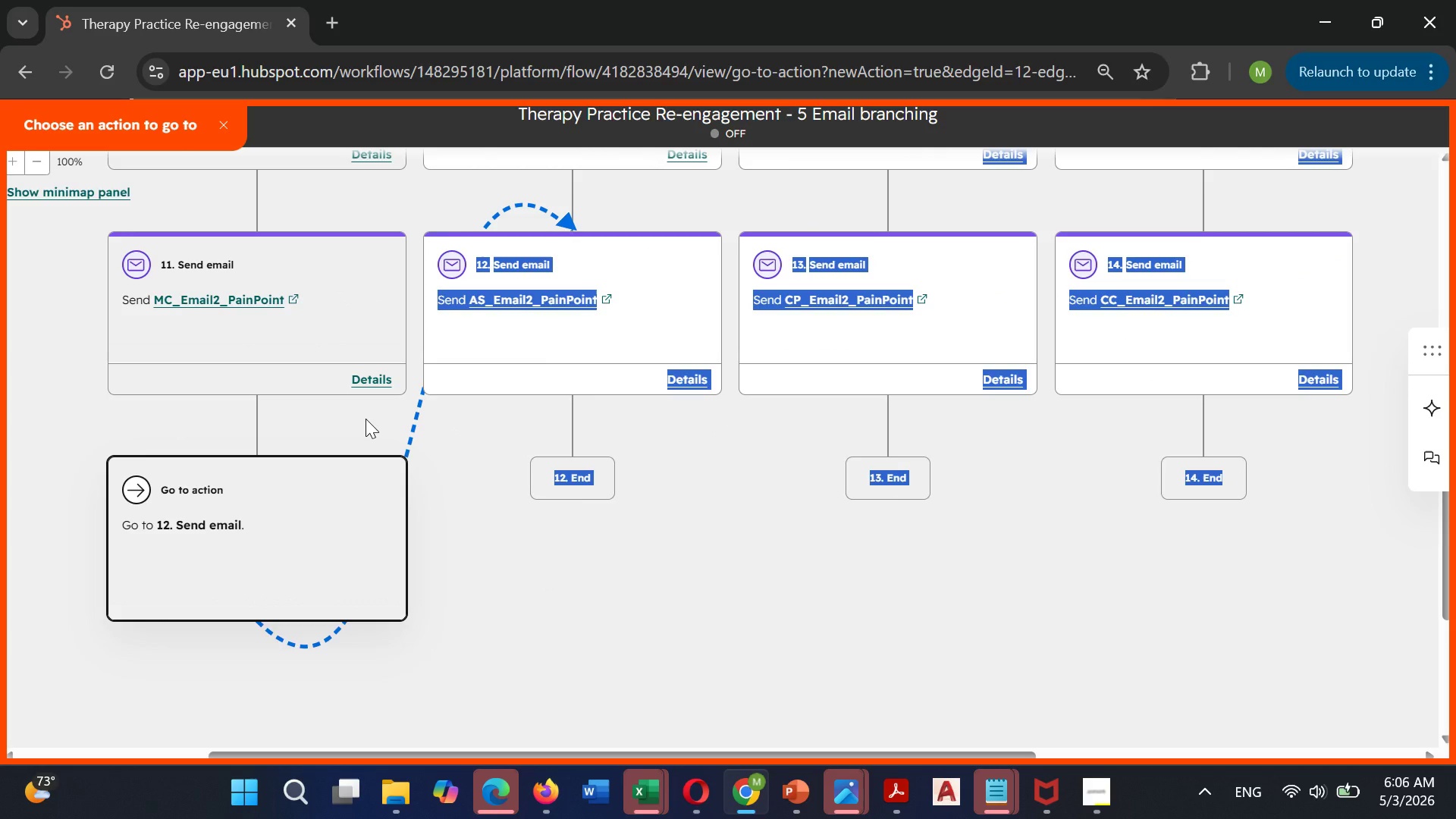 
left_click([218, 118])
 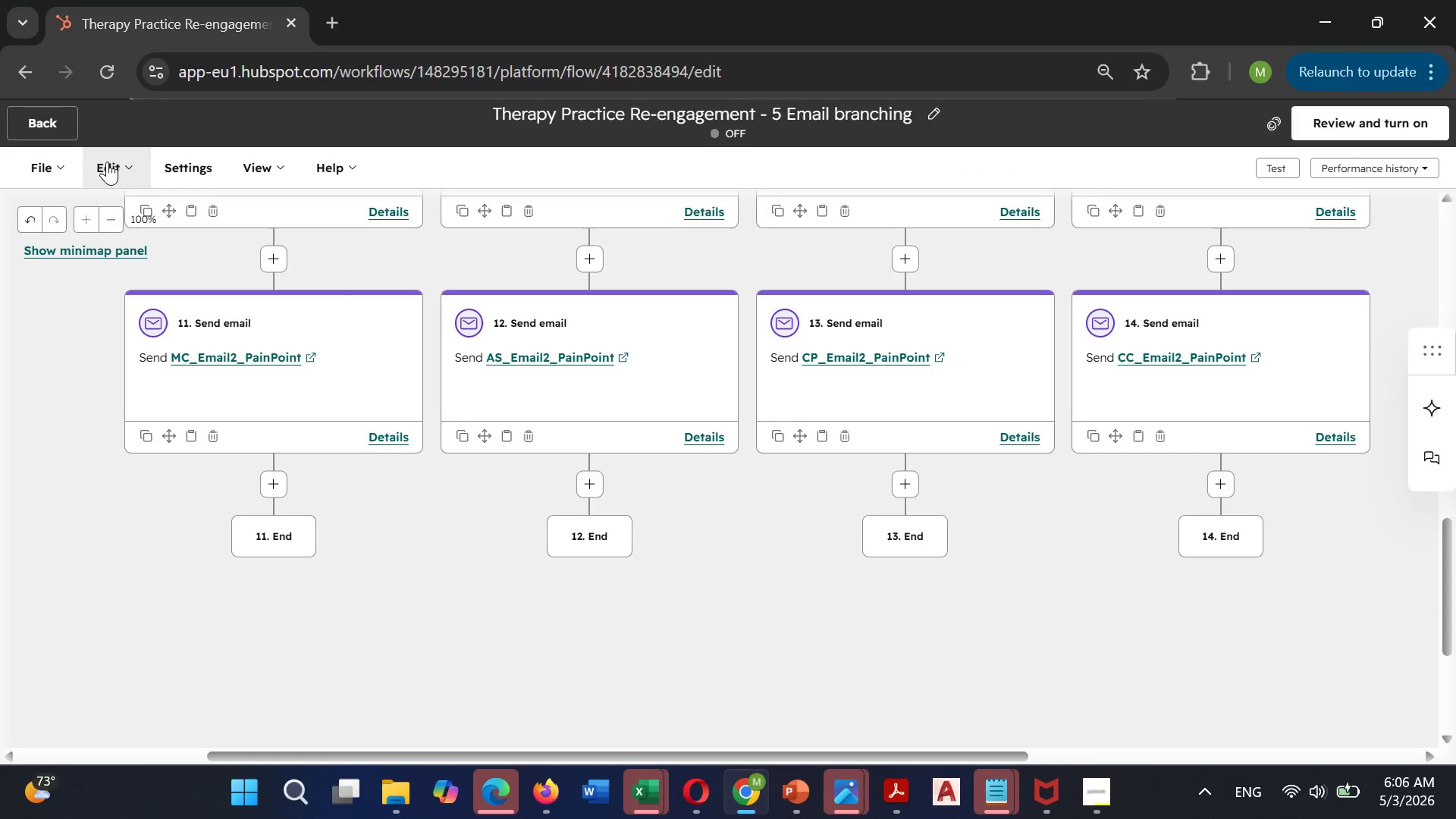 
left_click([51, 167])
 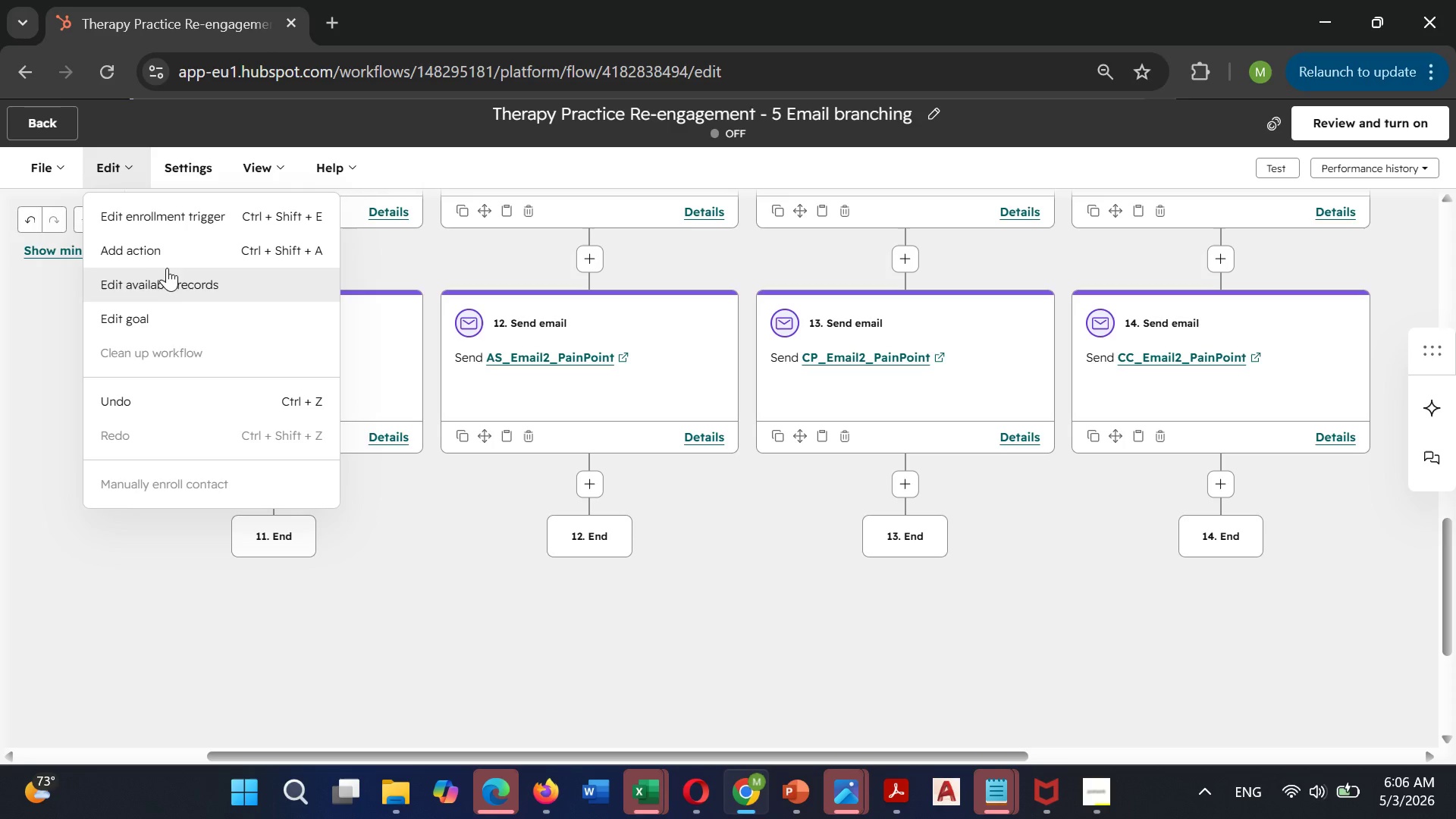 
left_click([184, 258])
 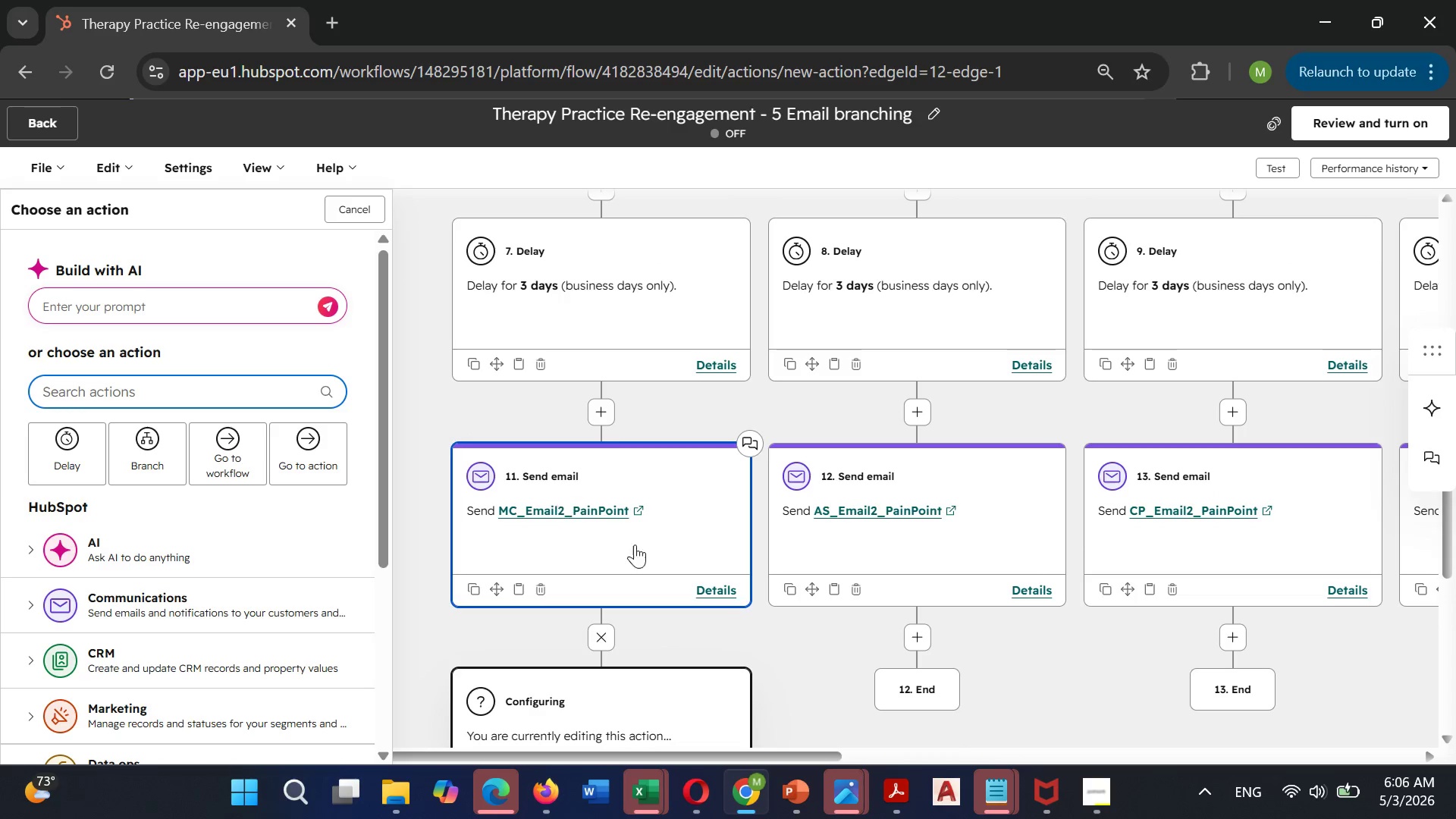 
wait(5.97)
 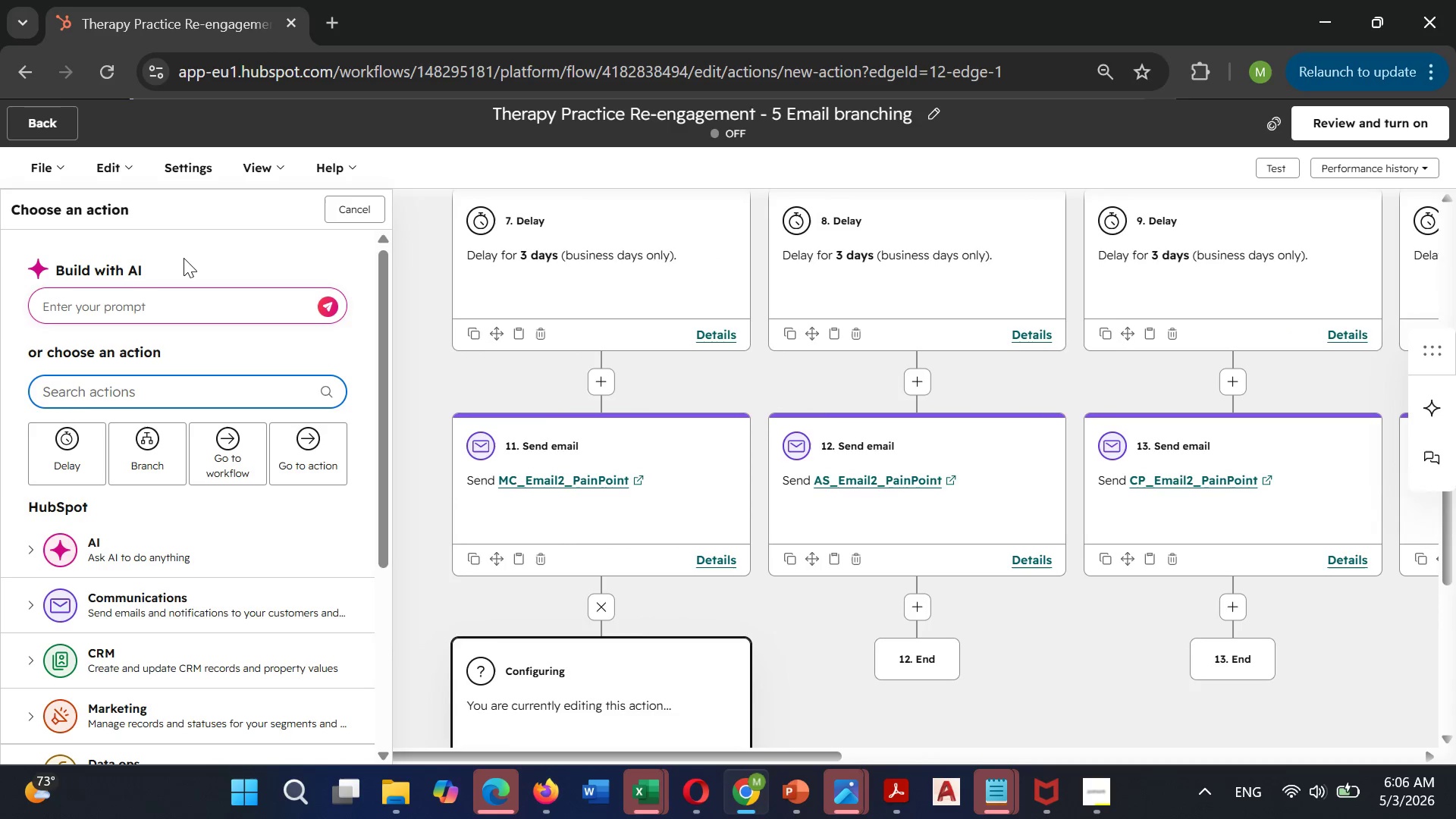 
left_click([375, 208])
 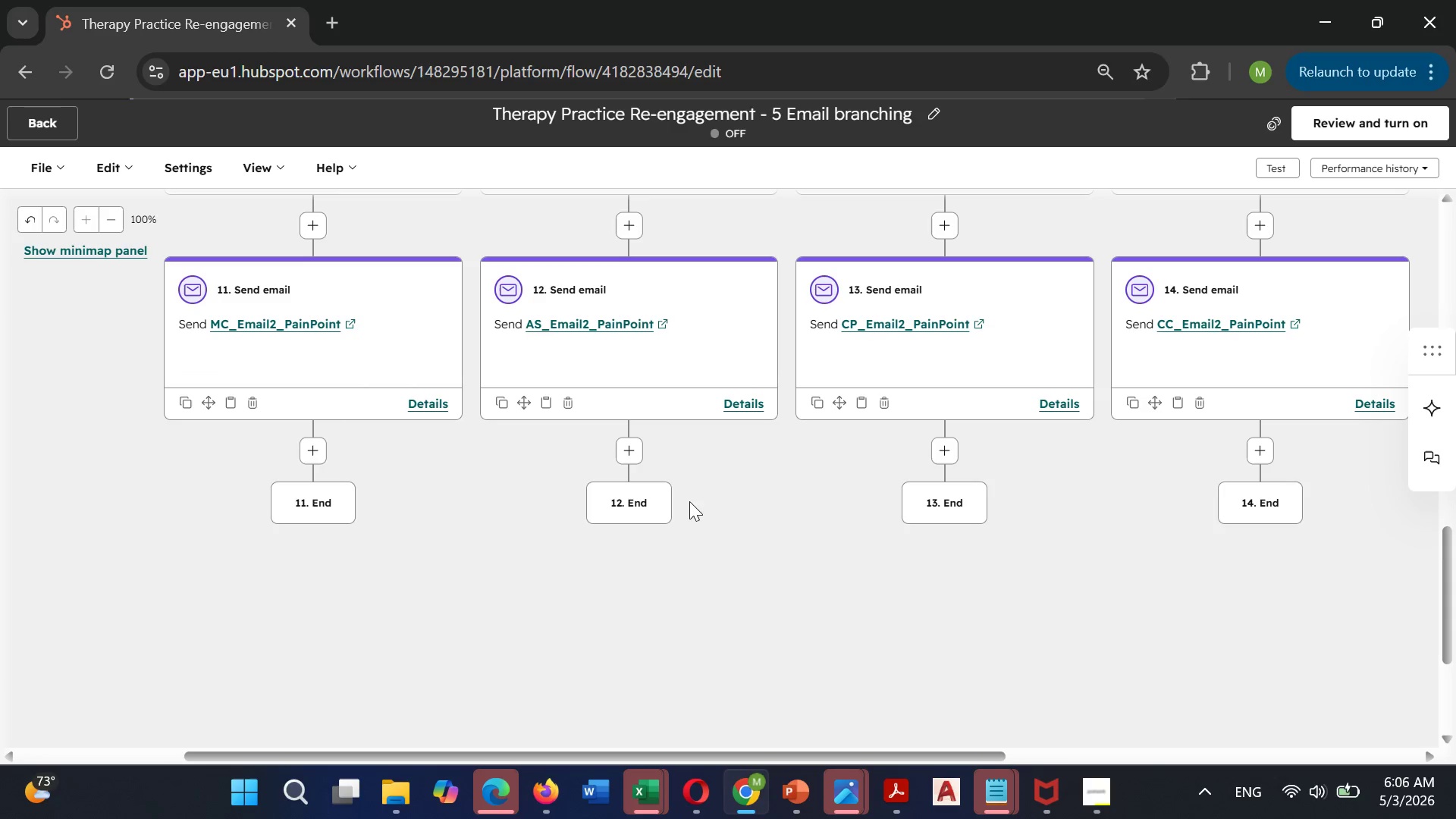 
left_click([636, 453])
 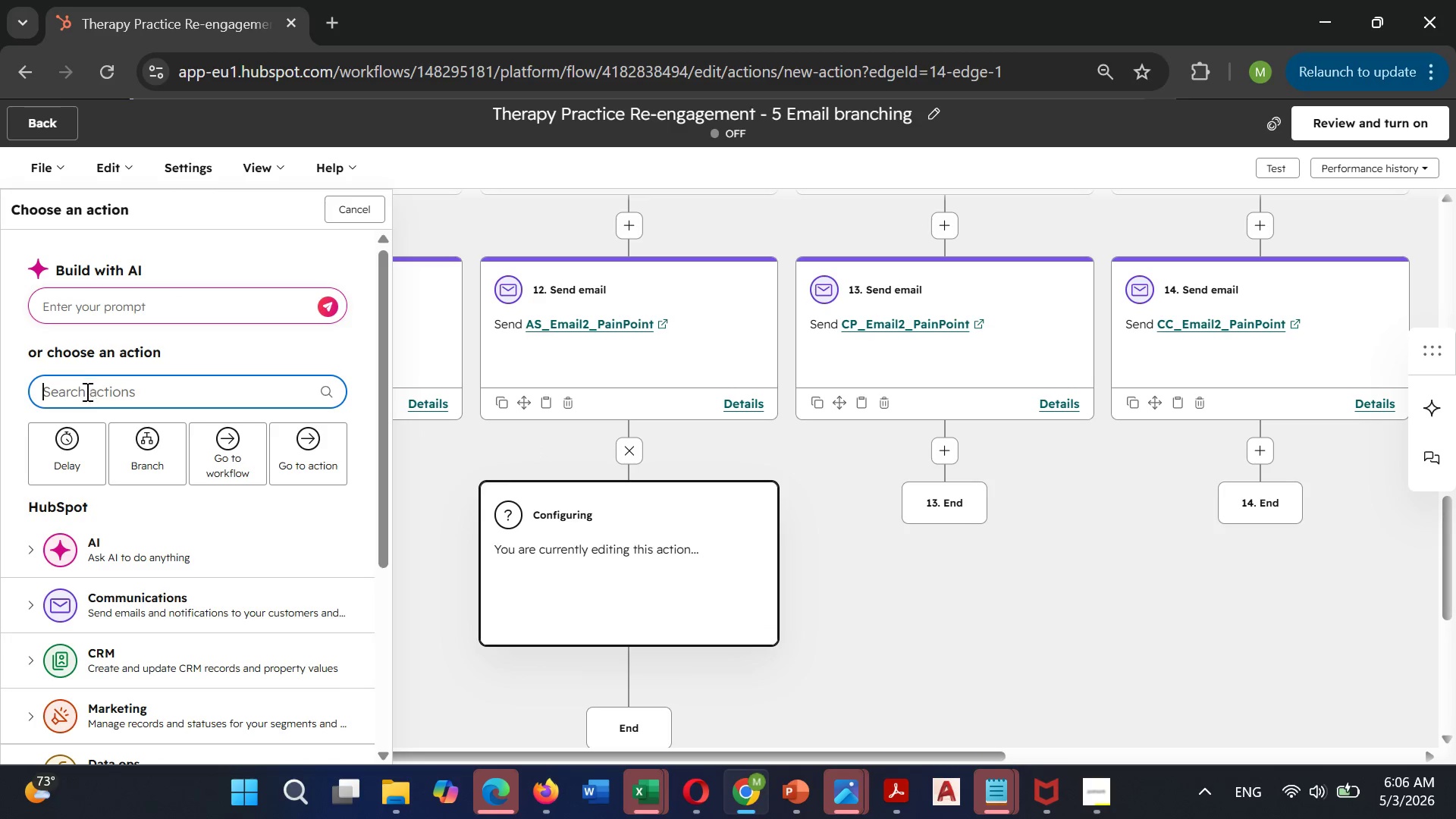 
left_click([85, 391])
 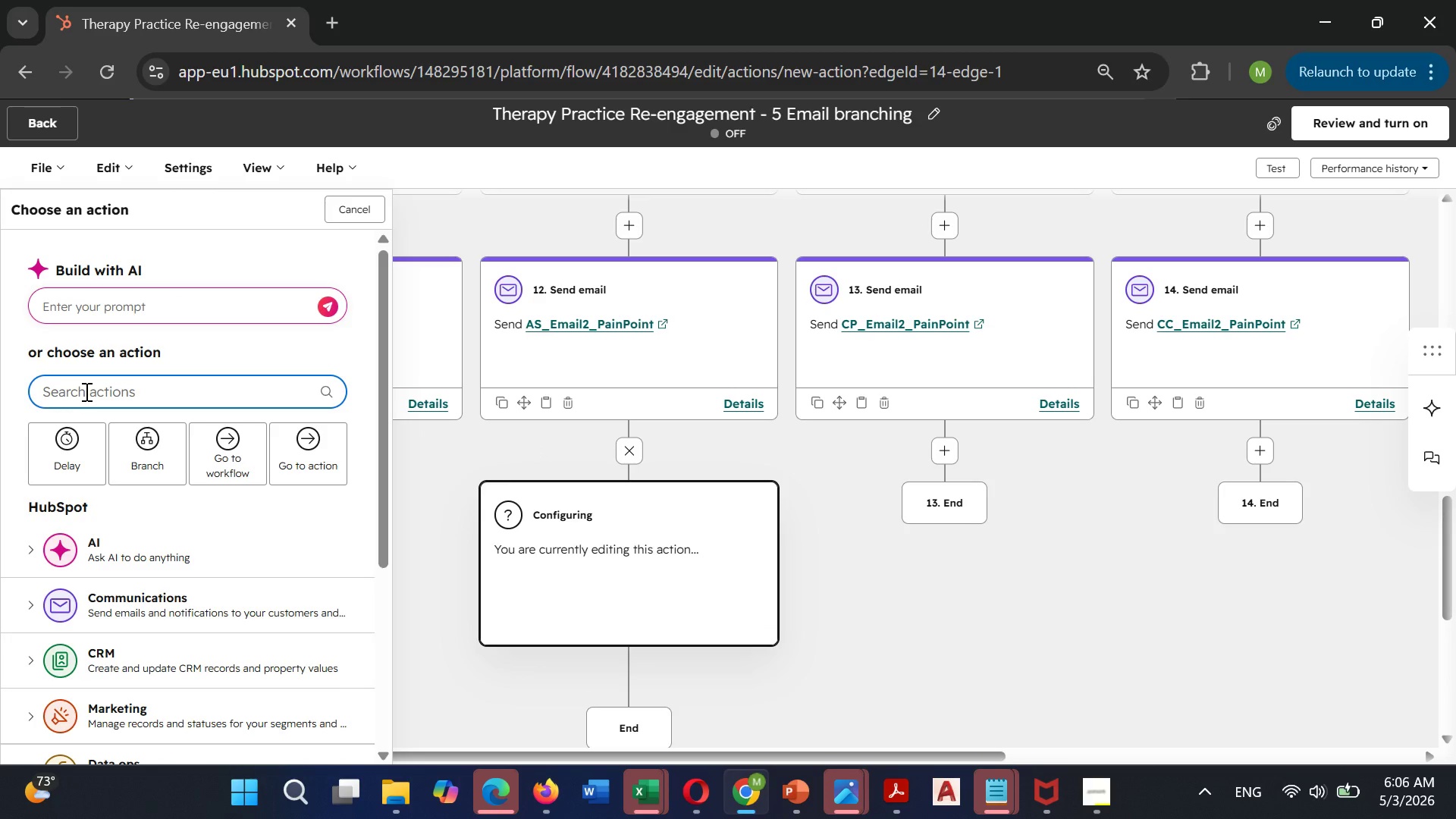 
type(go)
 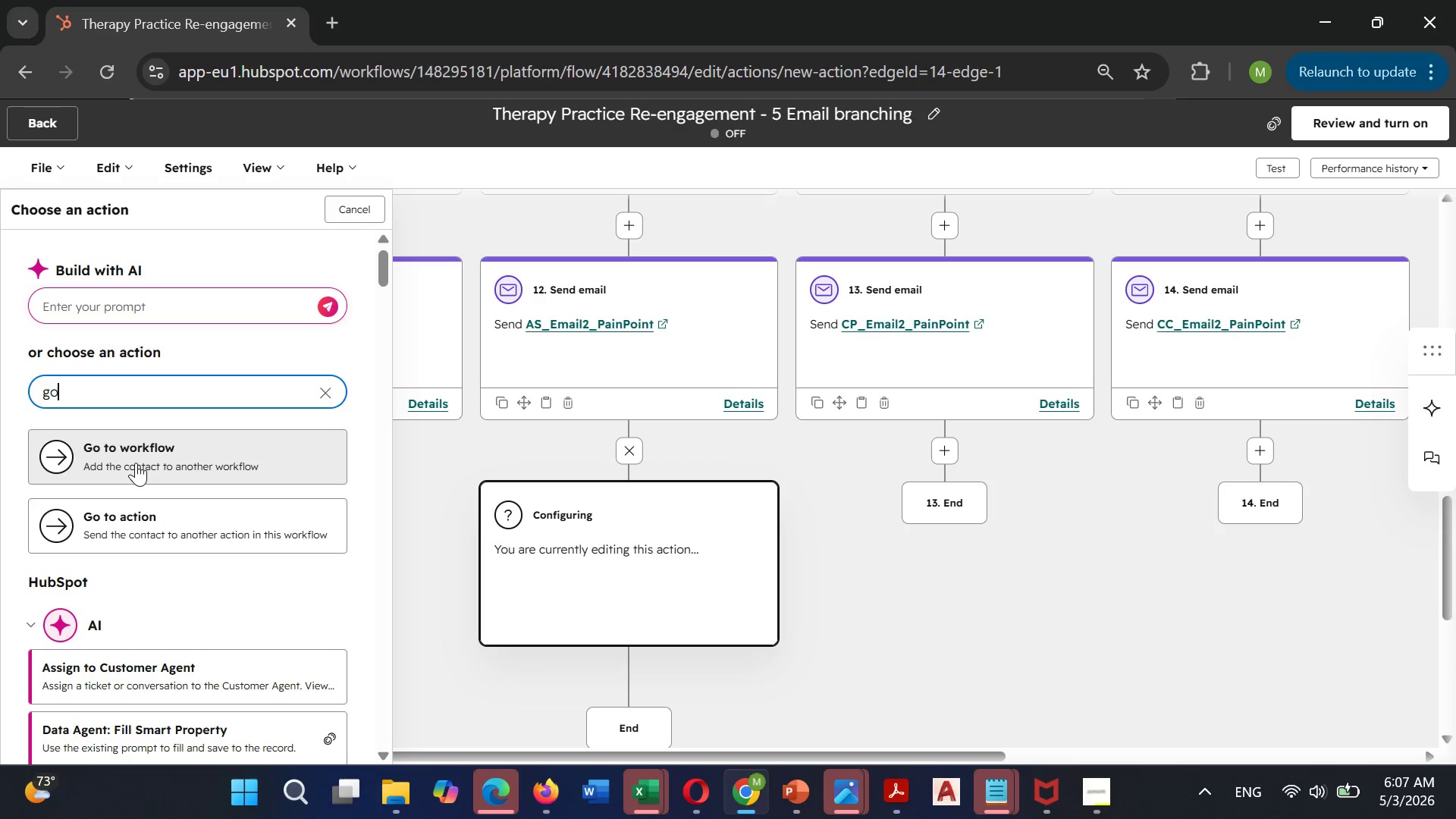 
wait(14.73)
 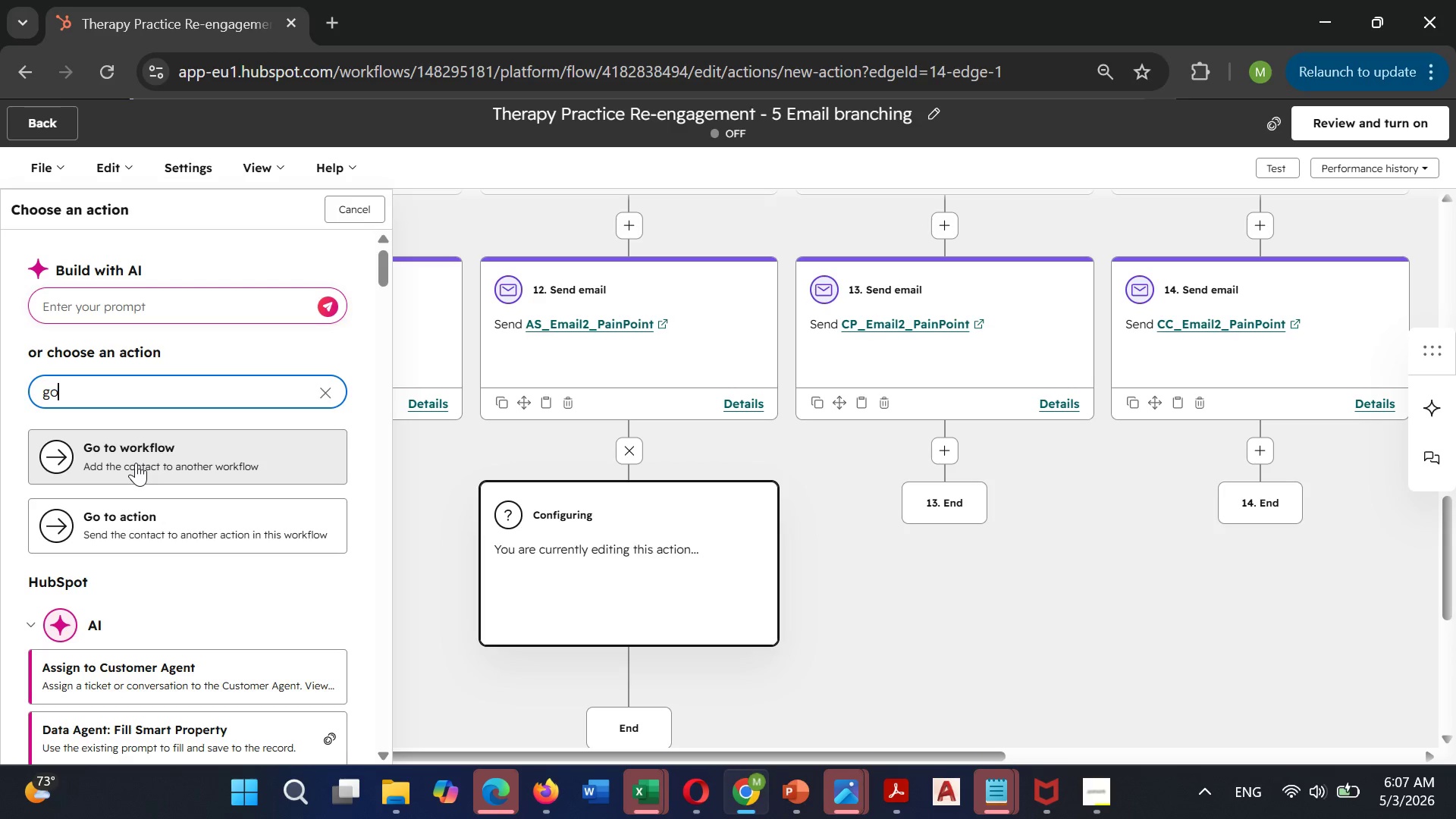 
left_click([151, 446])
 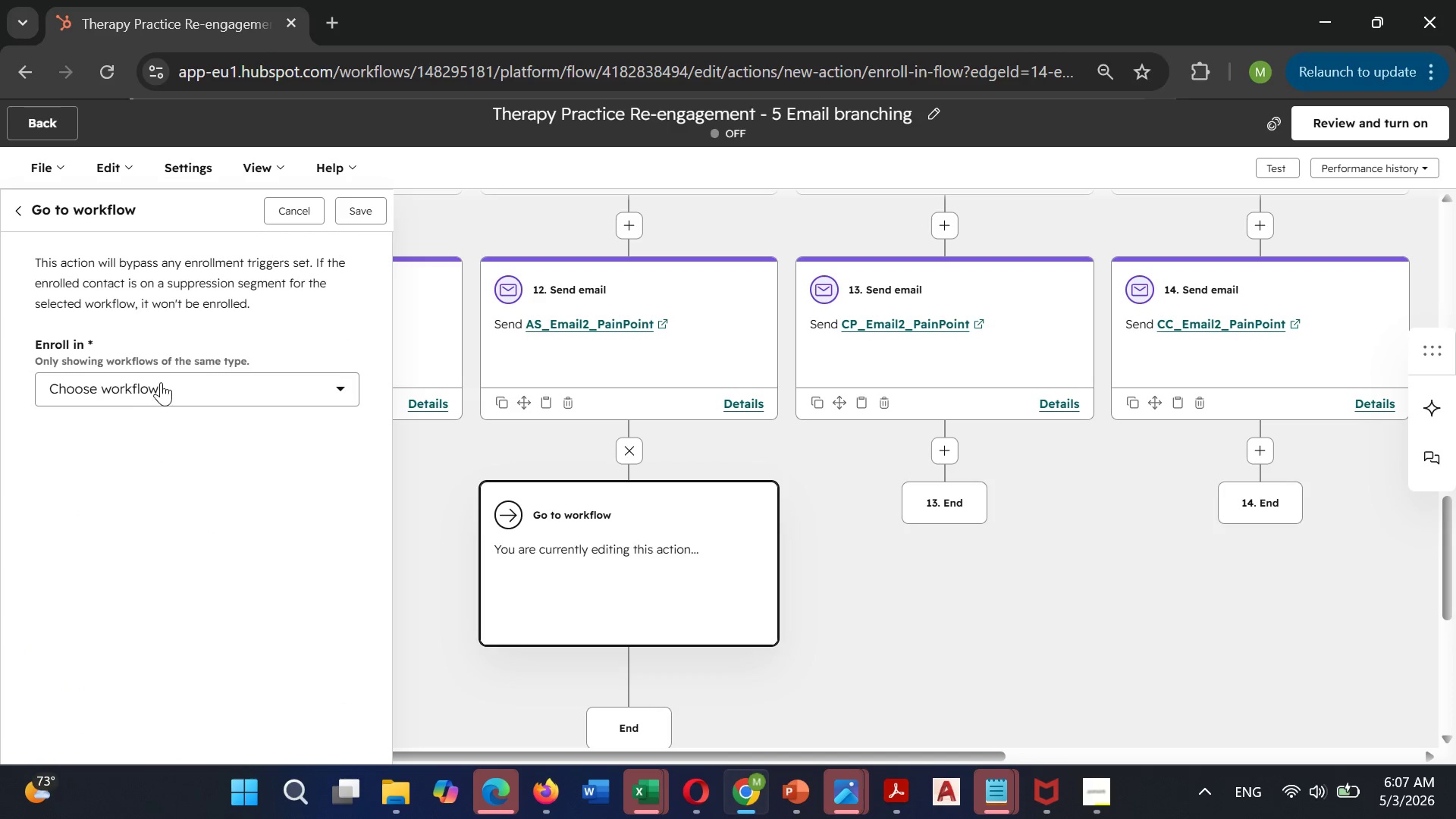 
left_click([160, 382])
 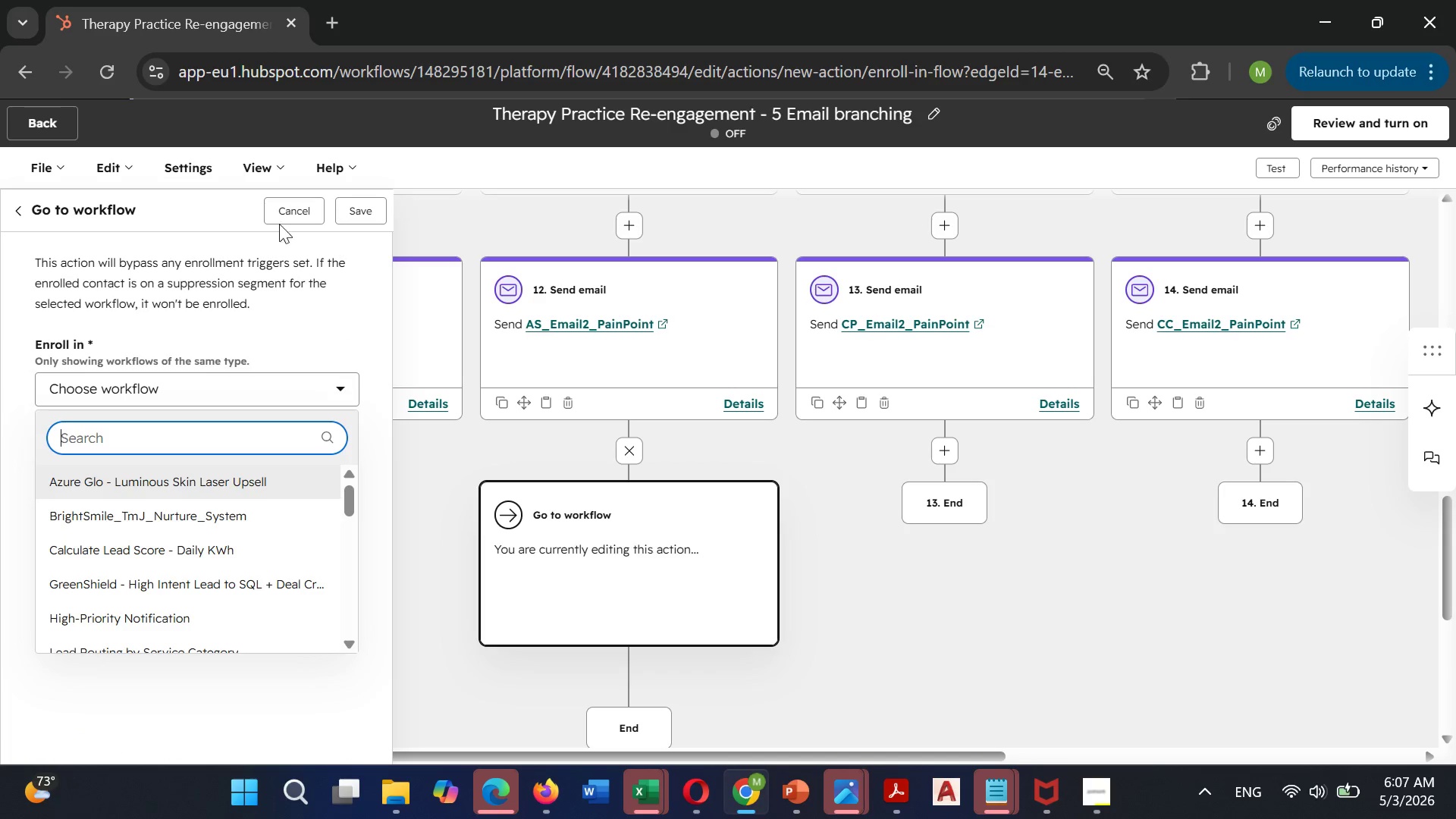 
left_click([293, 214])
 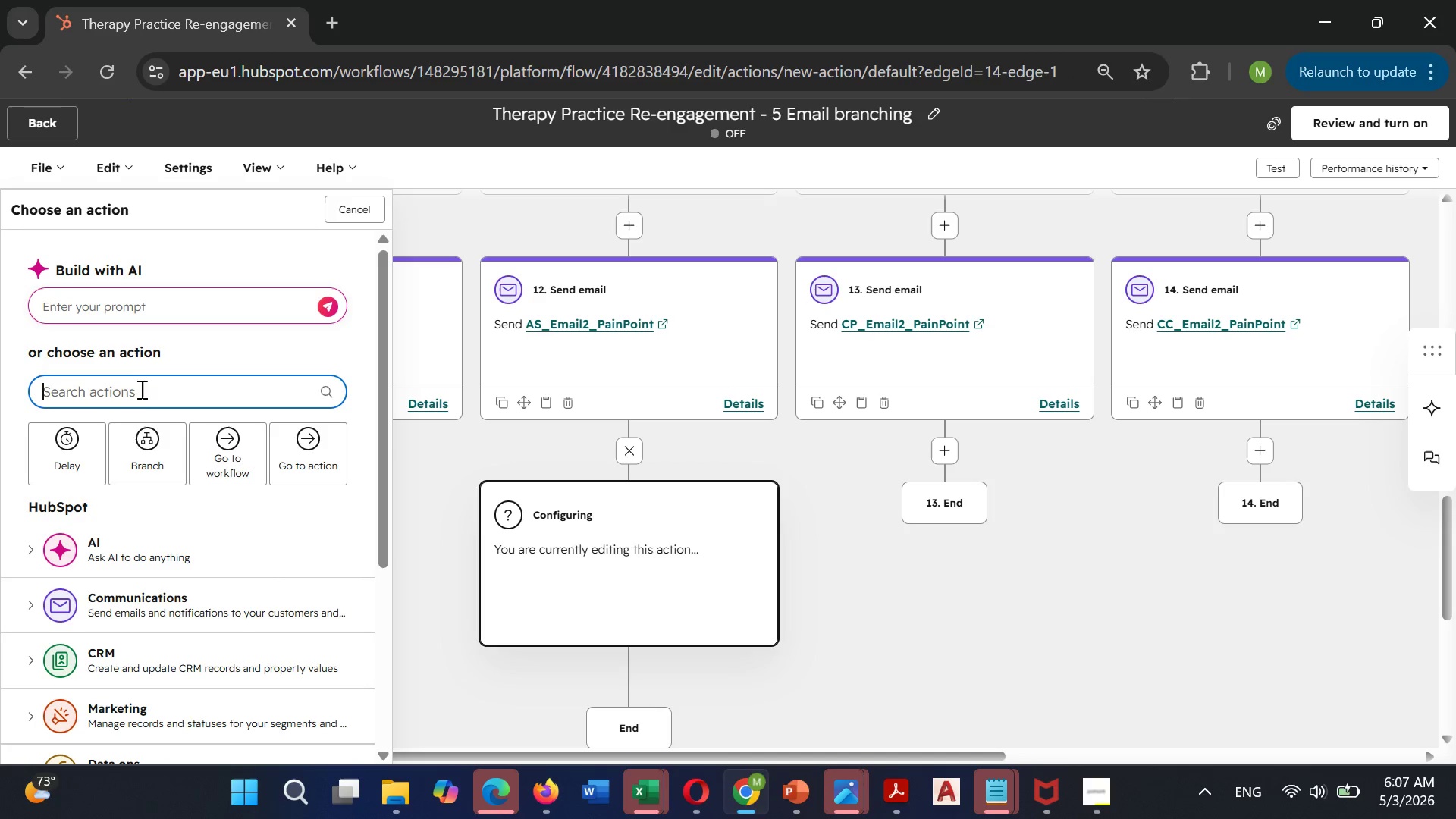 
left_click([130, 395])
 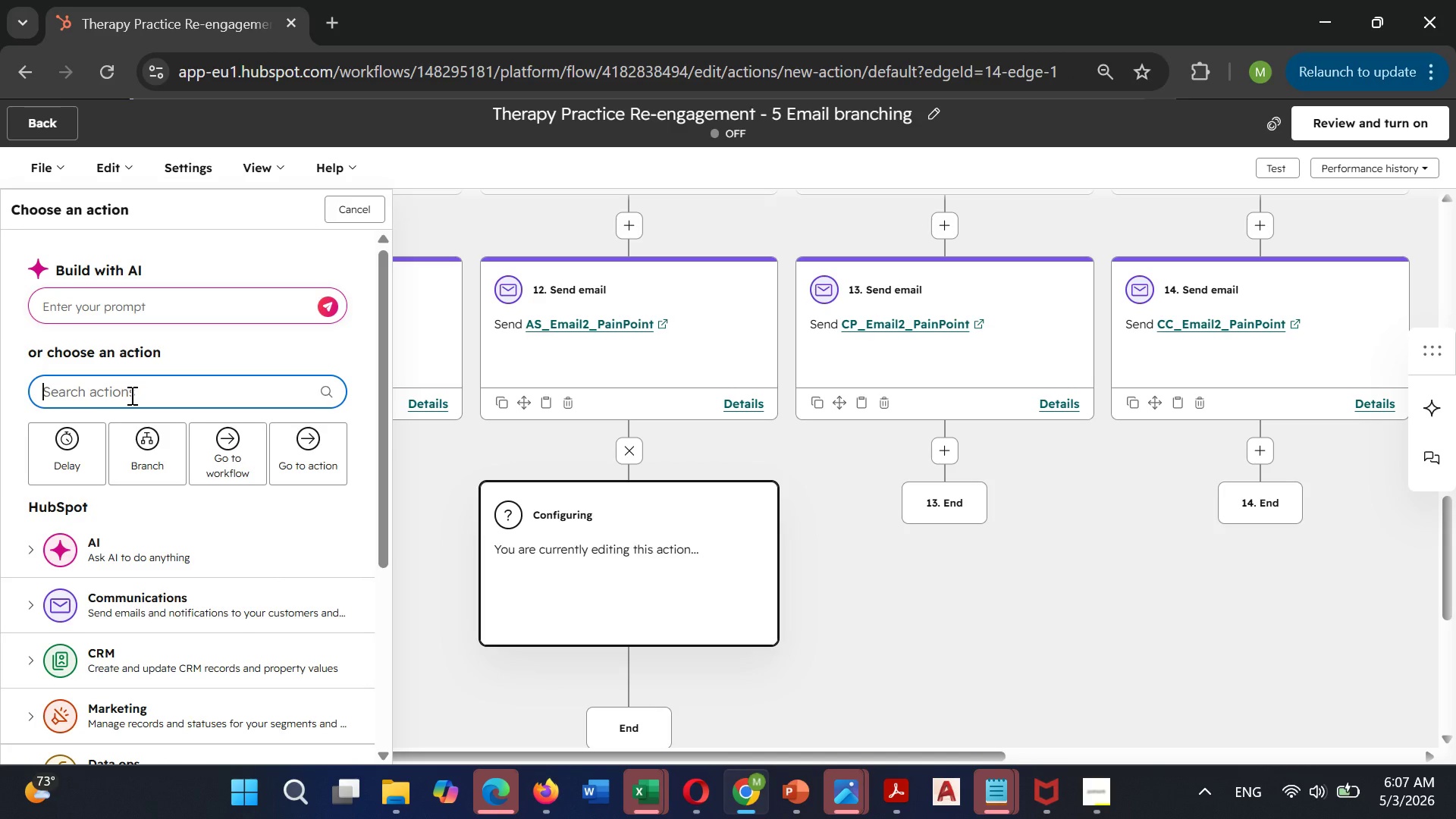 
type(go)
 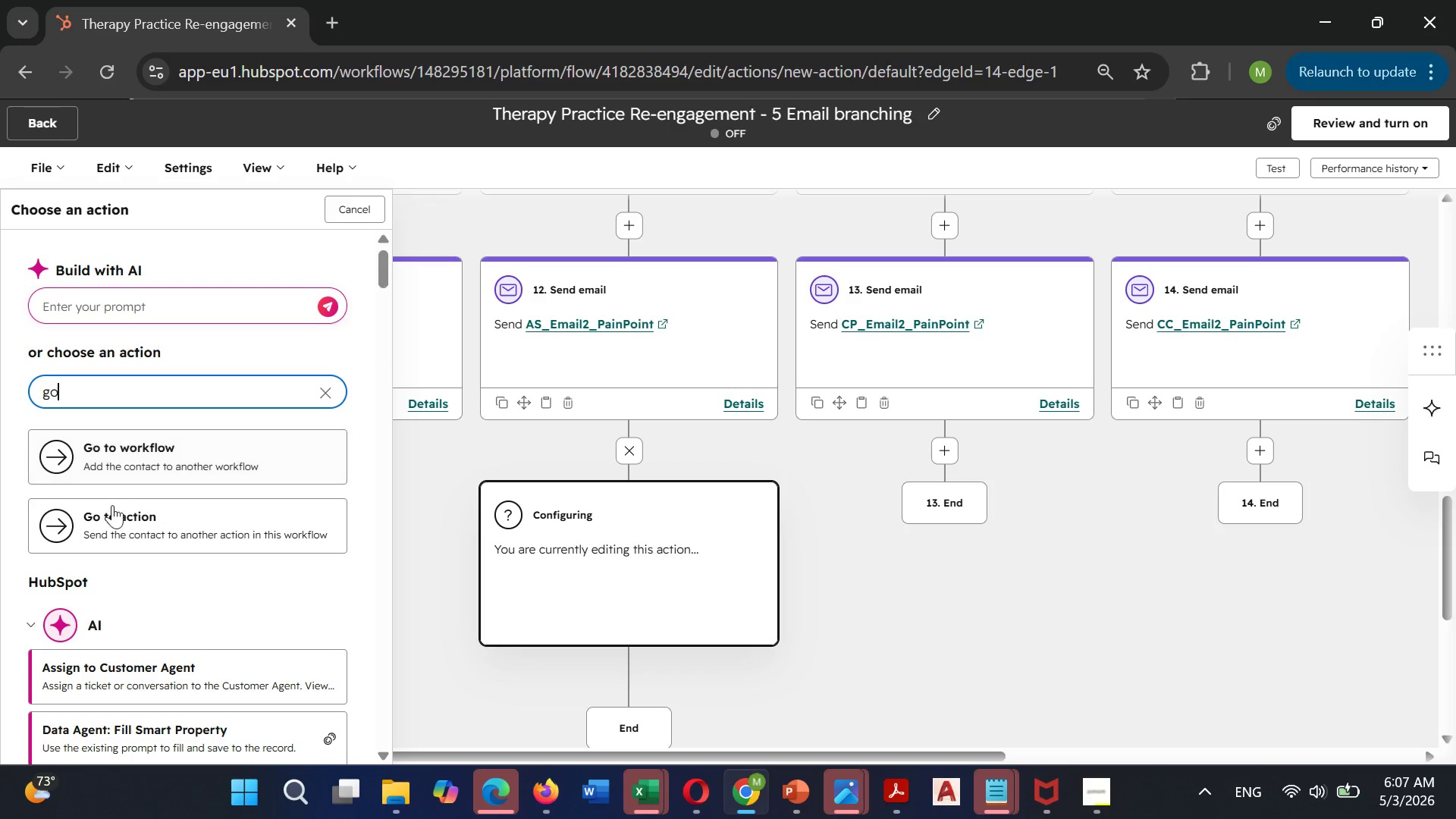 
left_click([109, 515])
 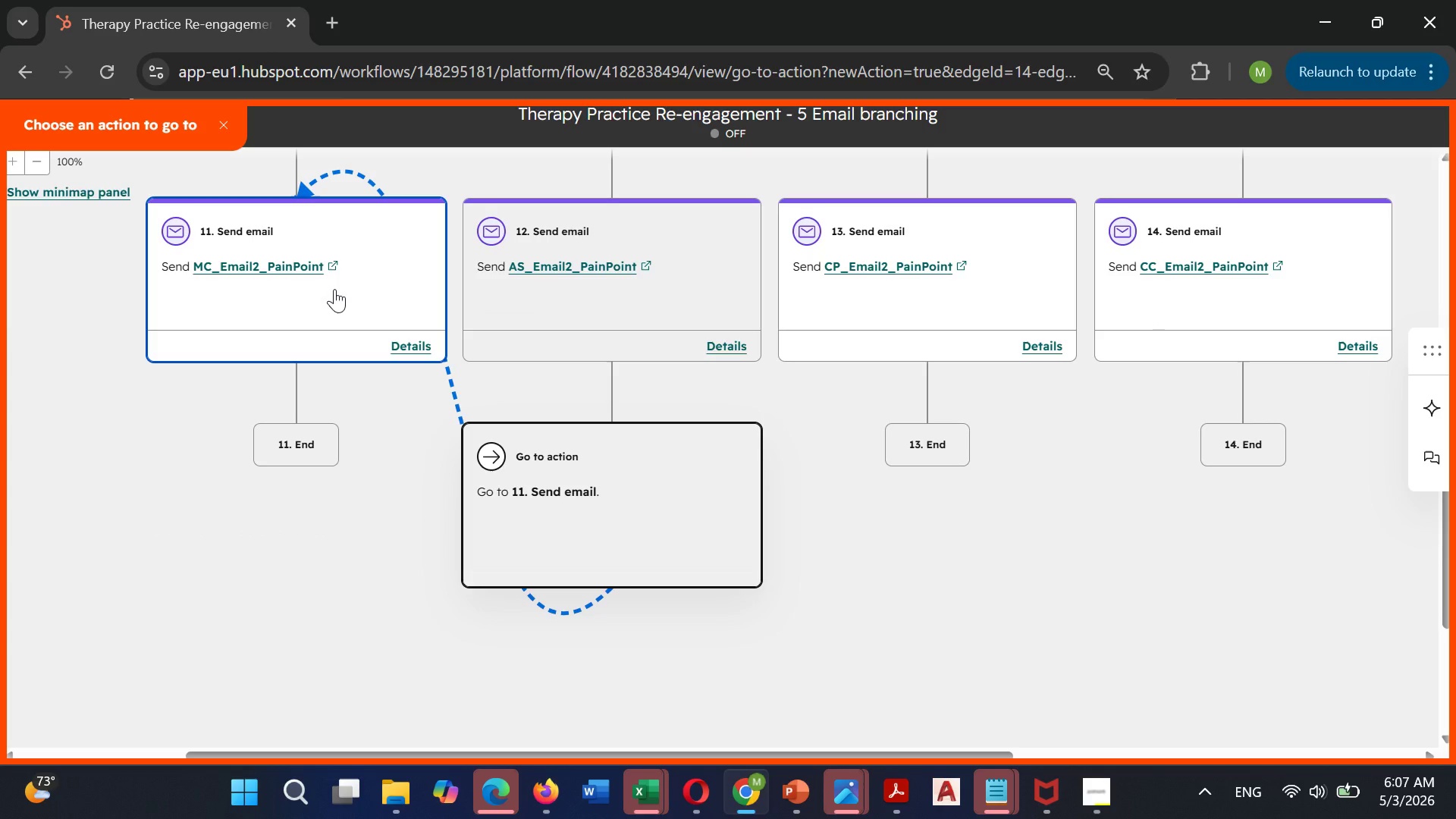 
left_click([334, 289])
 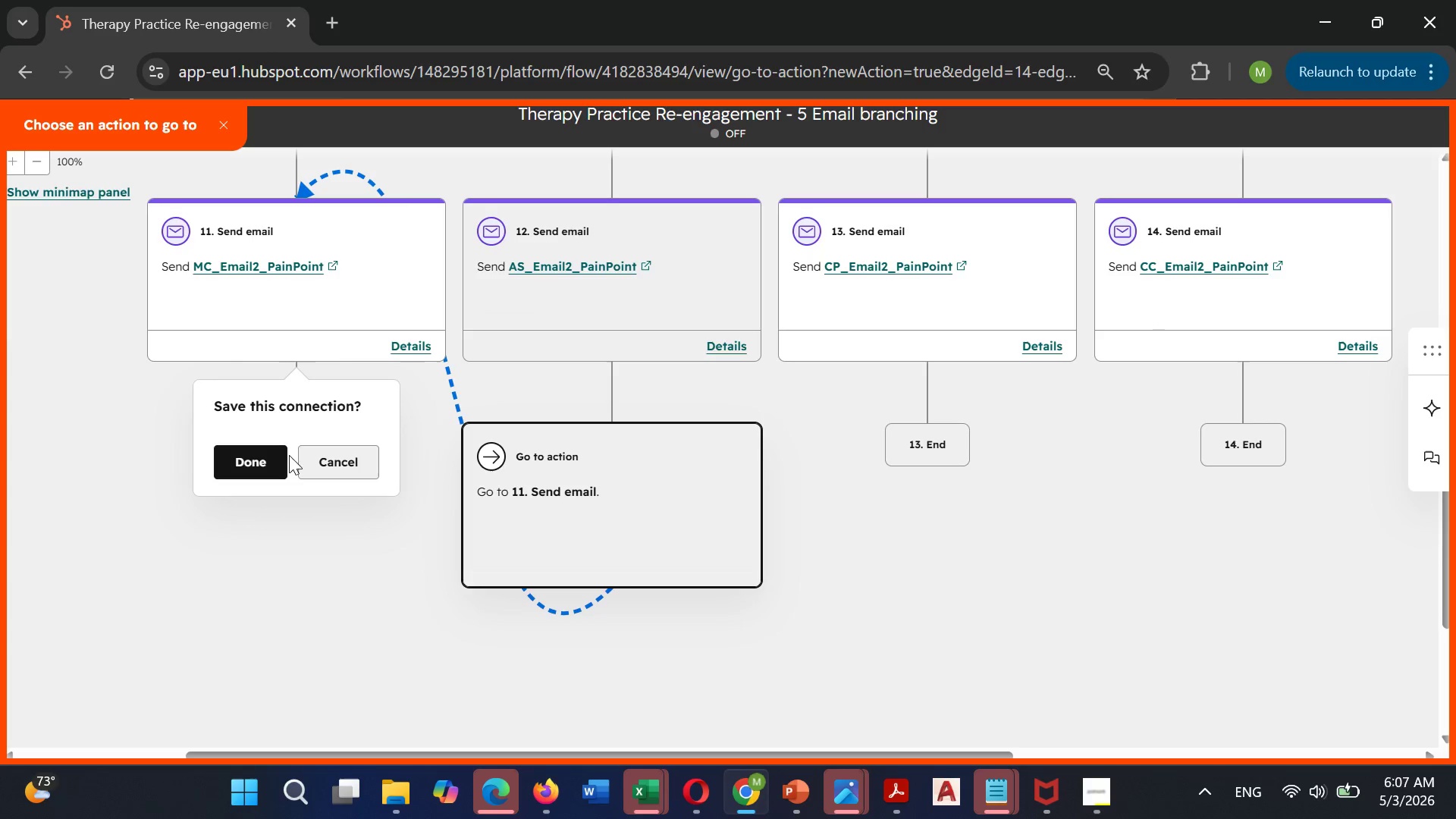 
left_click([276, 455])
 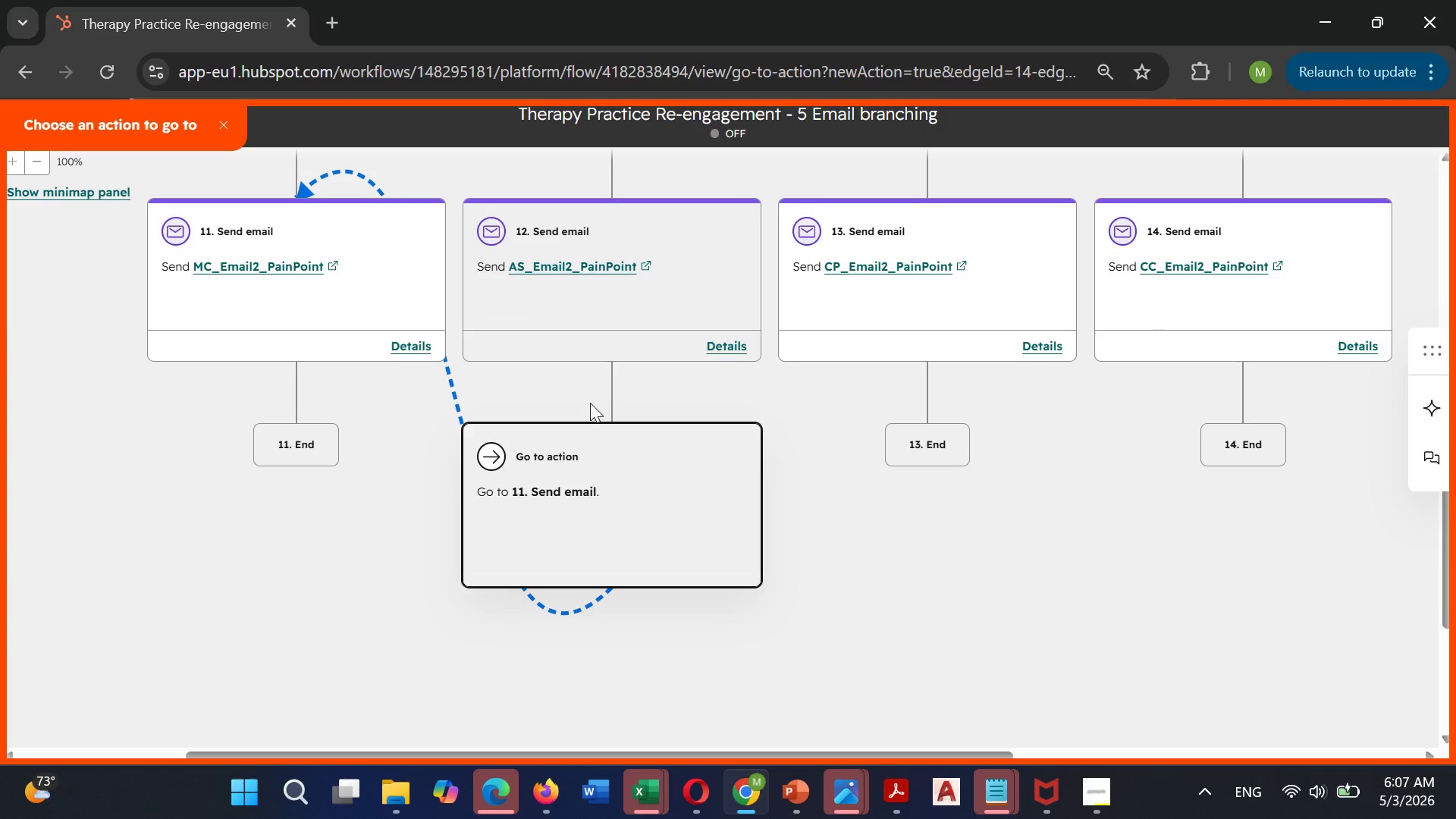 
left_click([591, 403])
 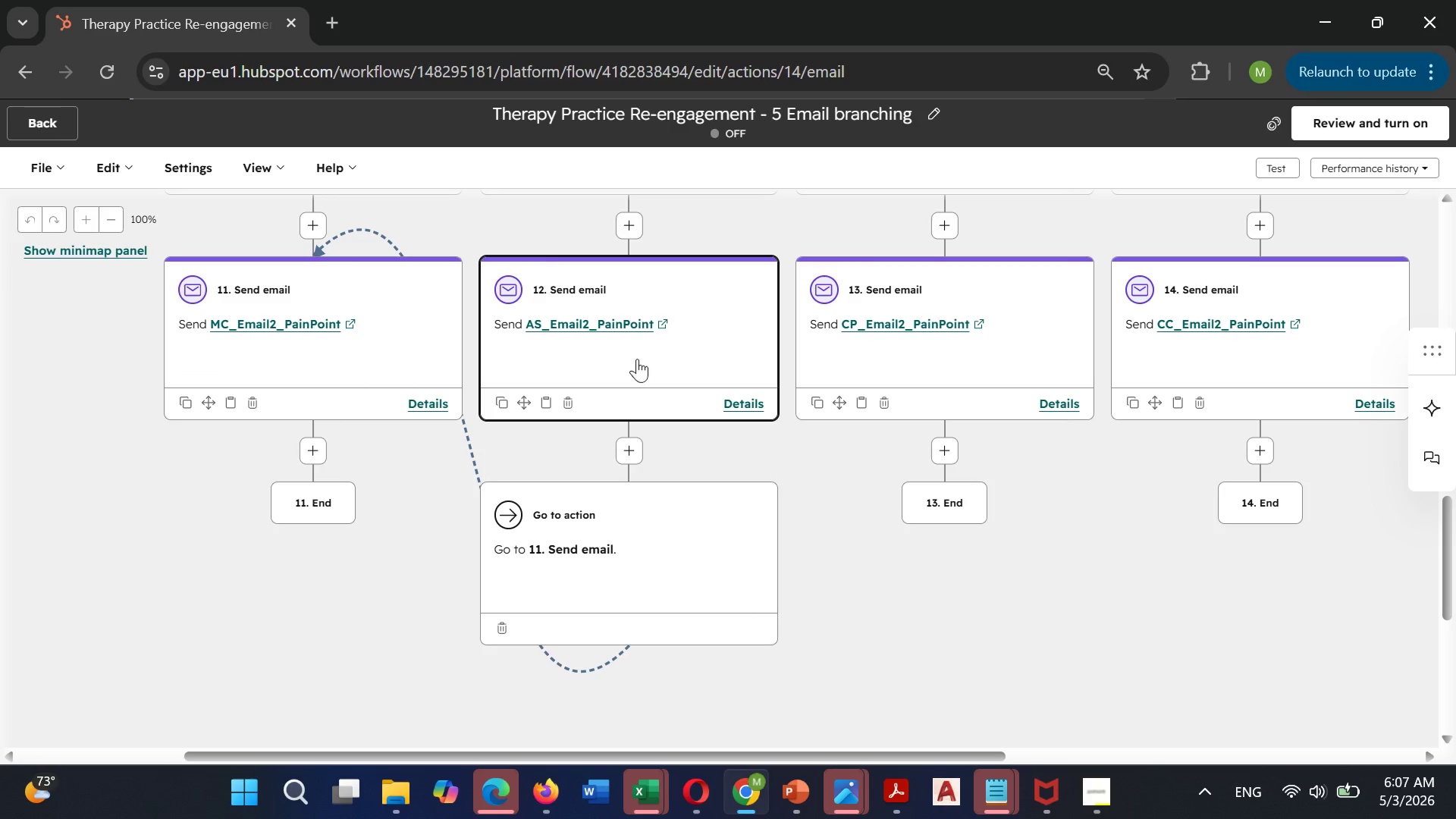 
left_click([648, 350])
 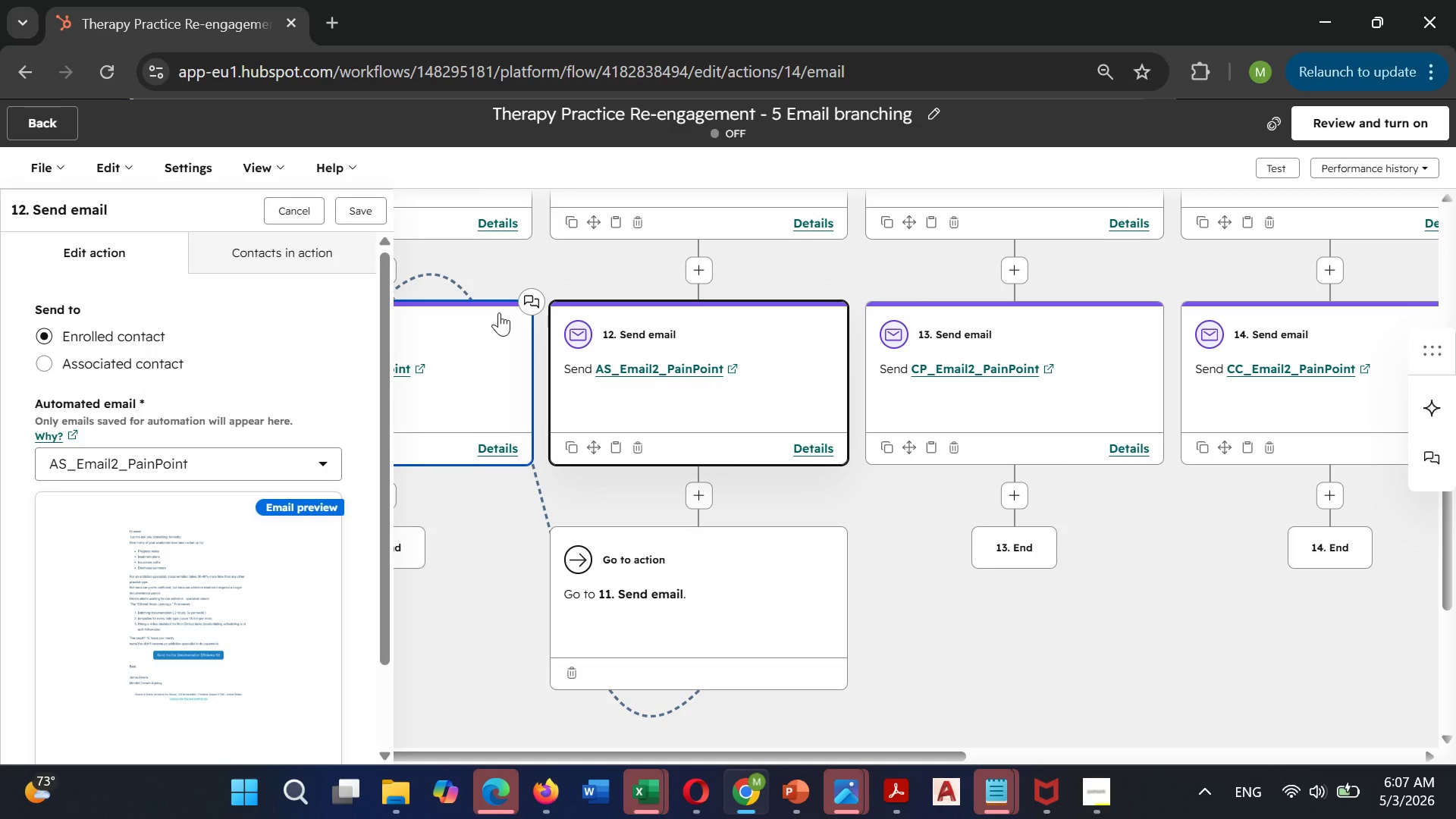 
wait(7.52)
 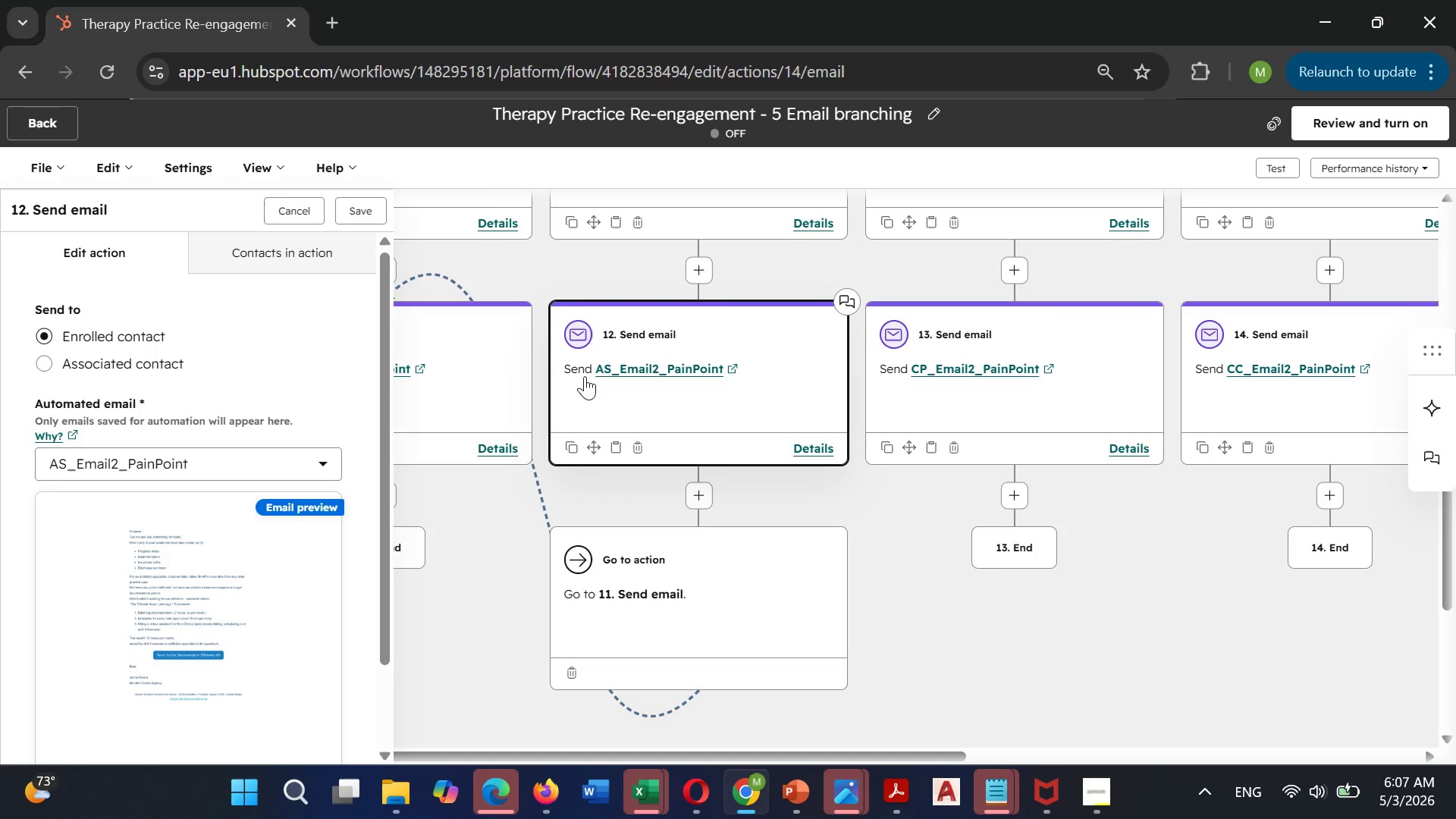 
left_click([688, 585])
 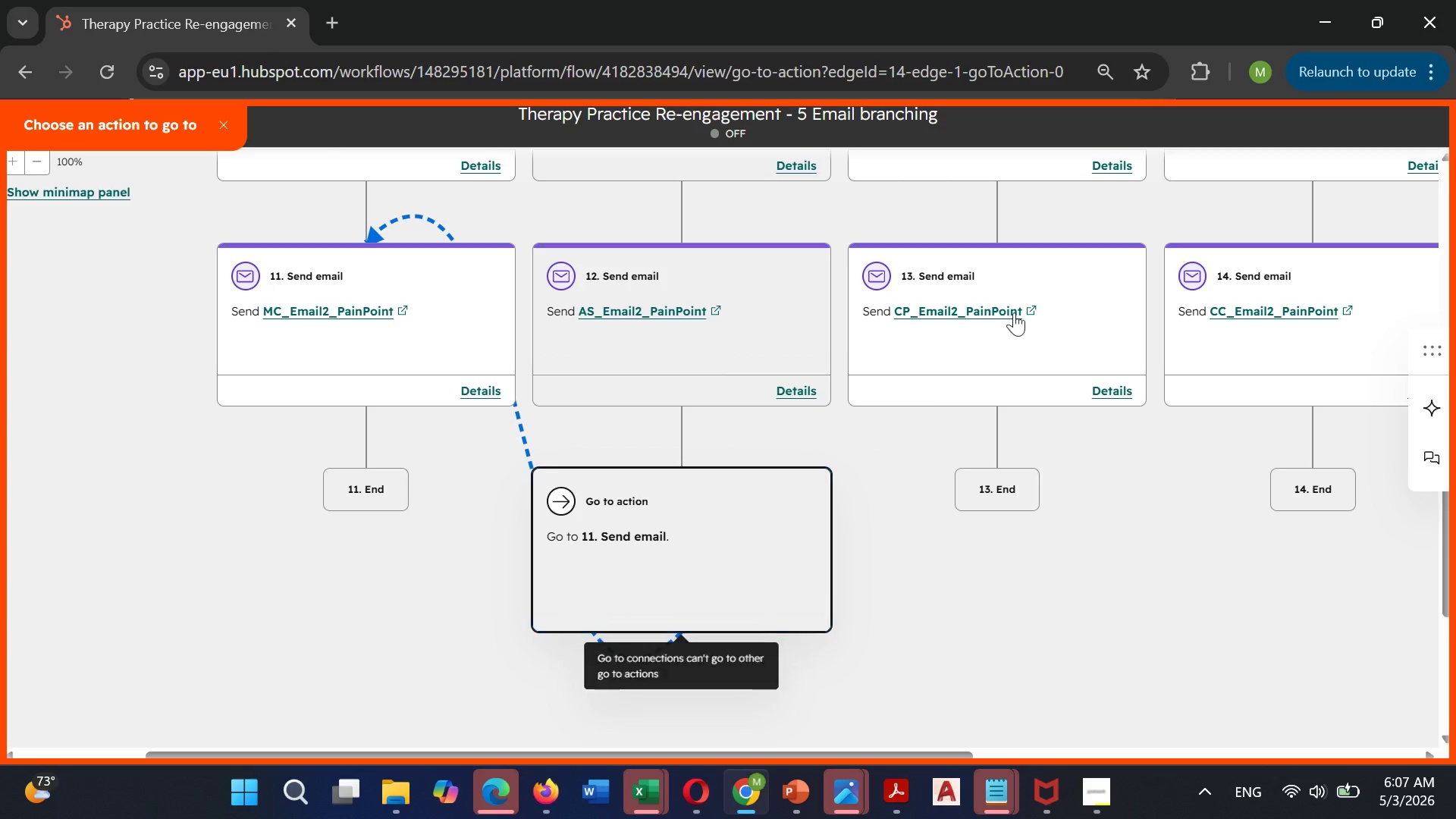 
wait(8.11)
 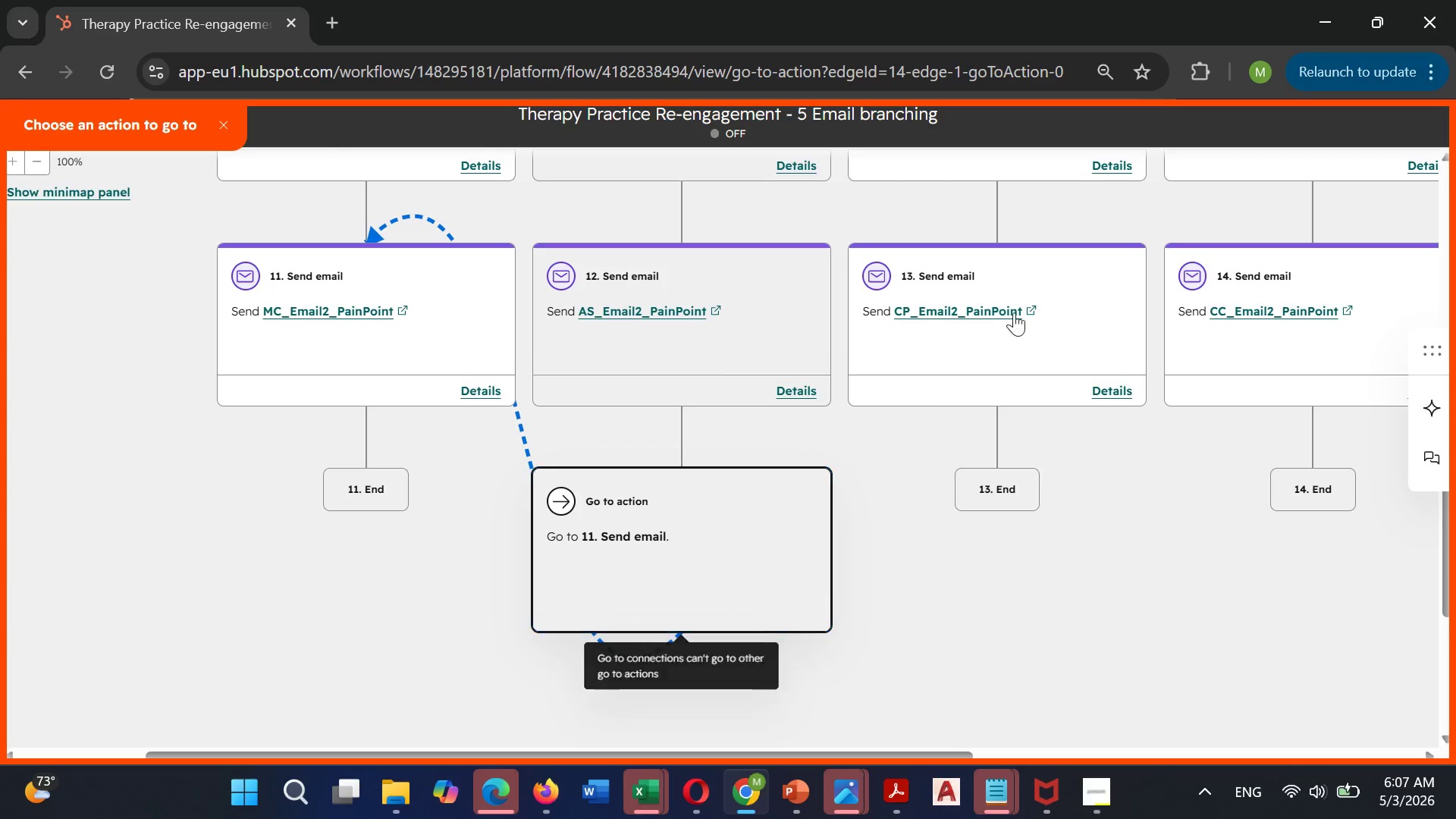 
left_click([227, 120])
 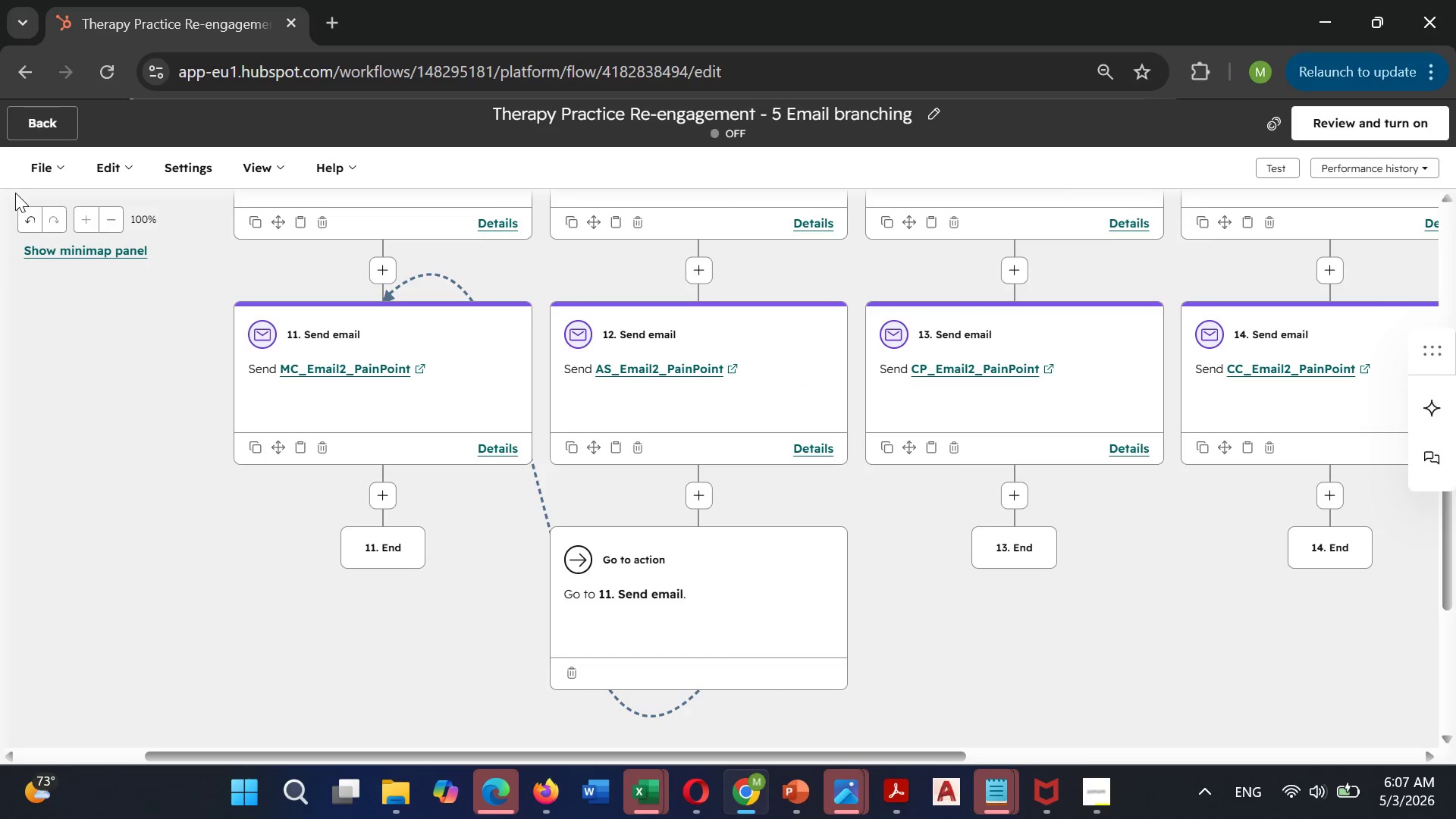 
left_click([27, 212])
 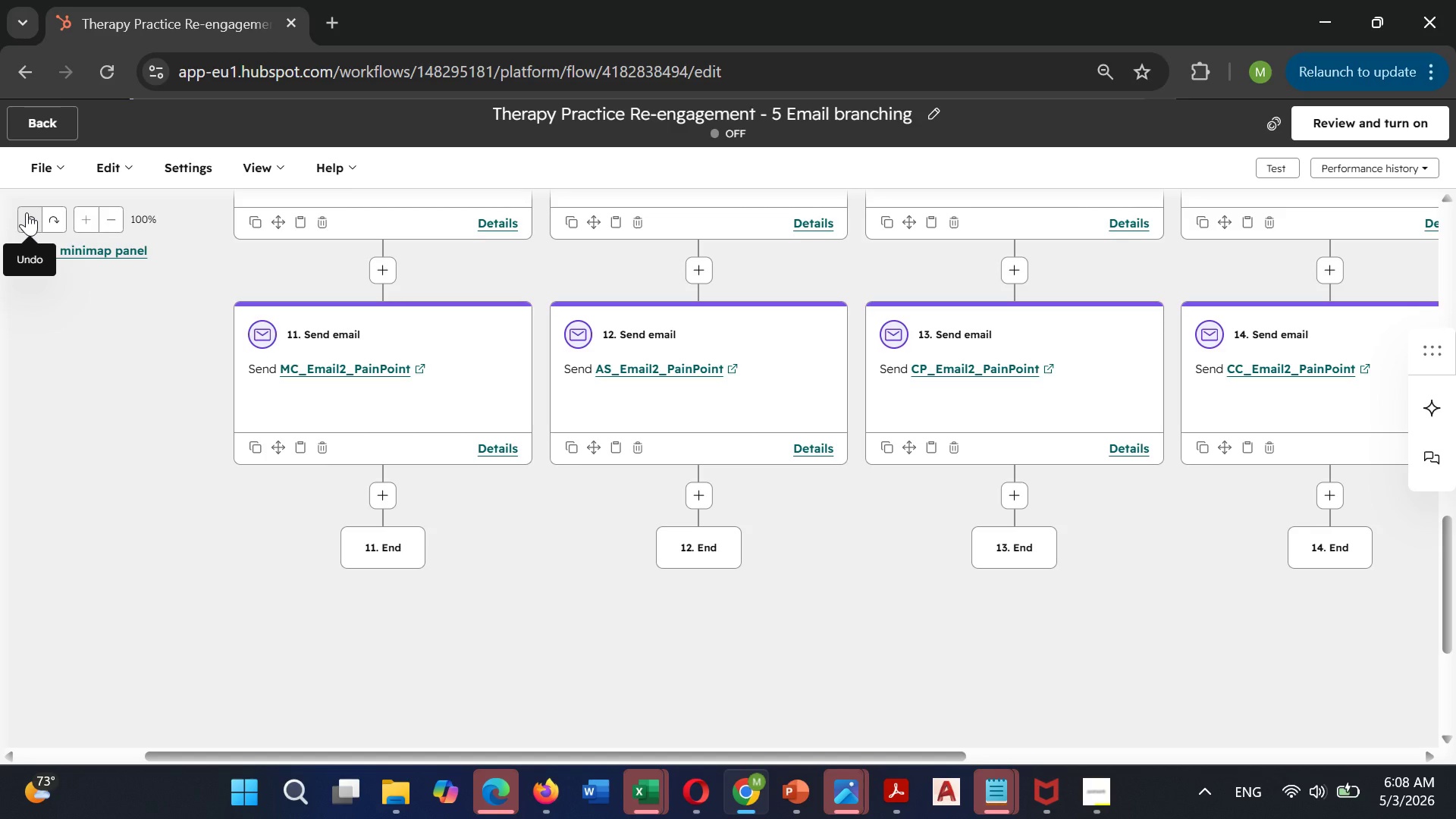 
wait(29.47)
 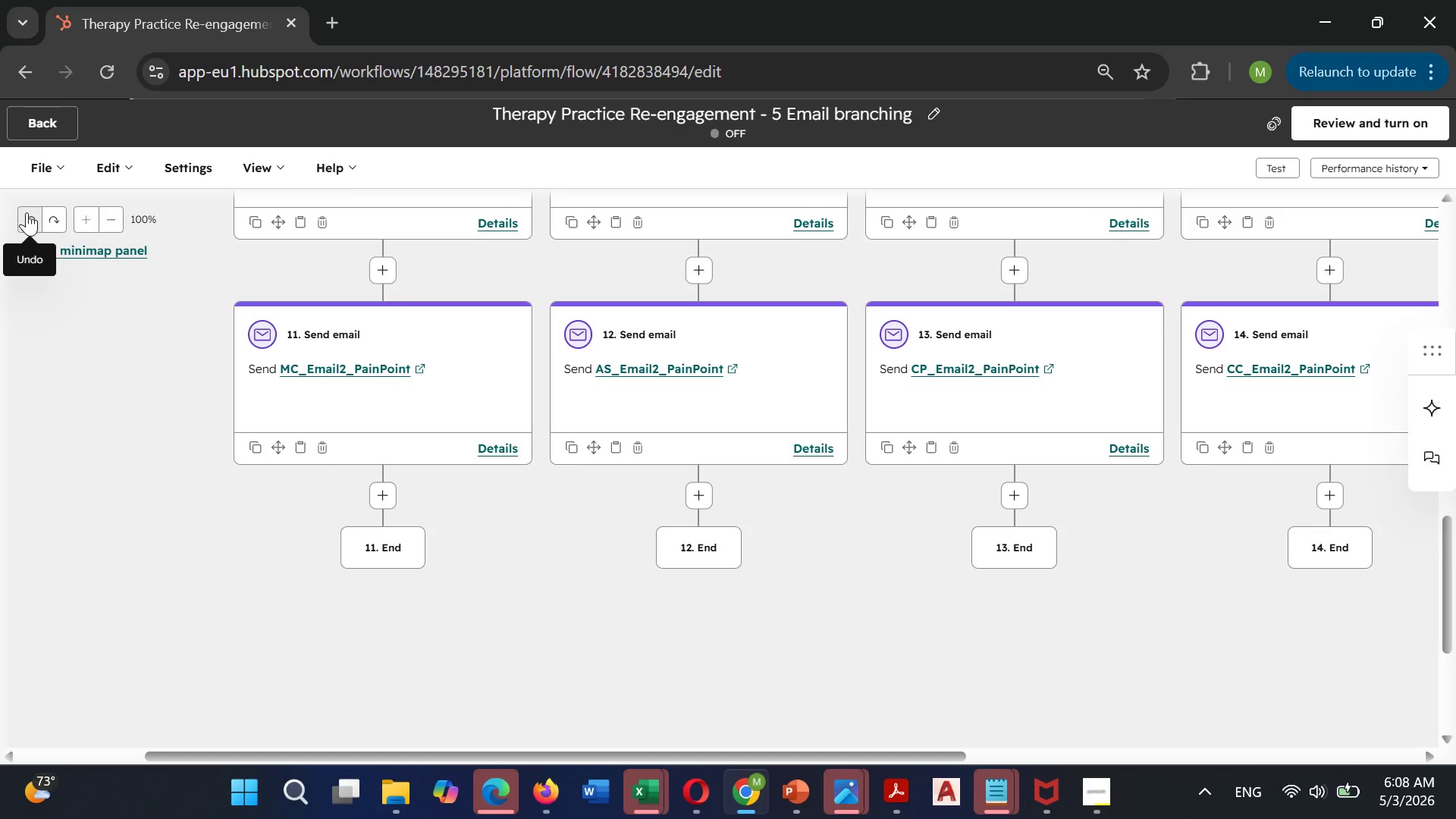 
left_click([384, 498])
 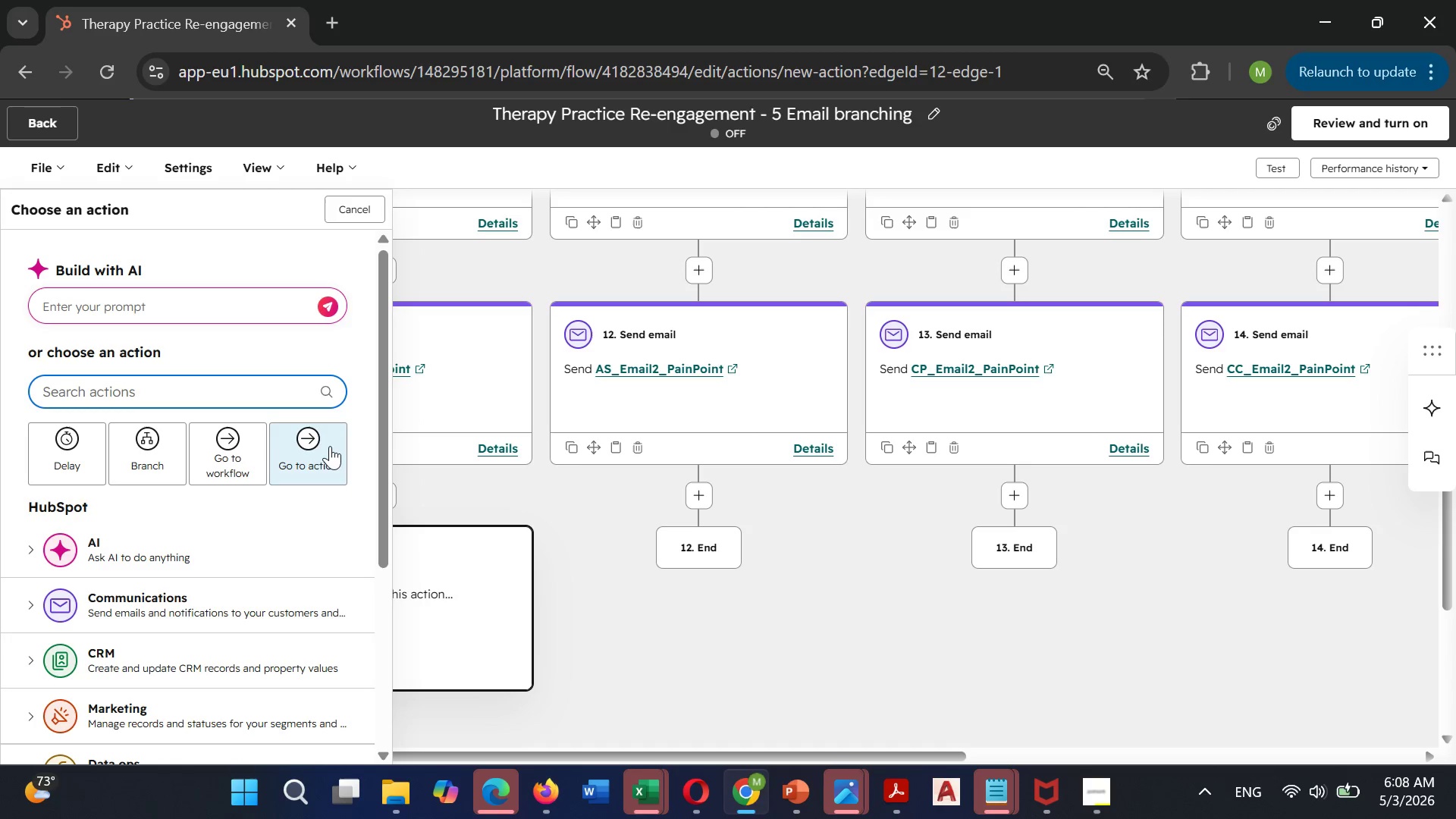 
left_click([320, 447])
 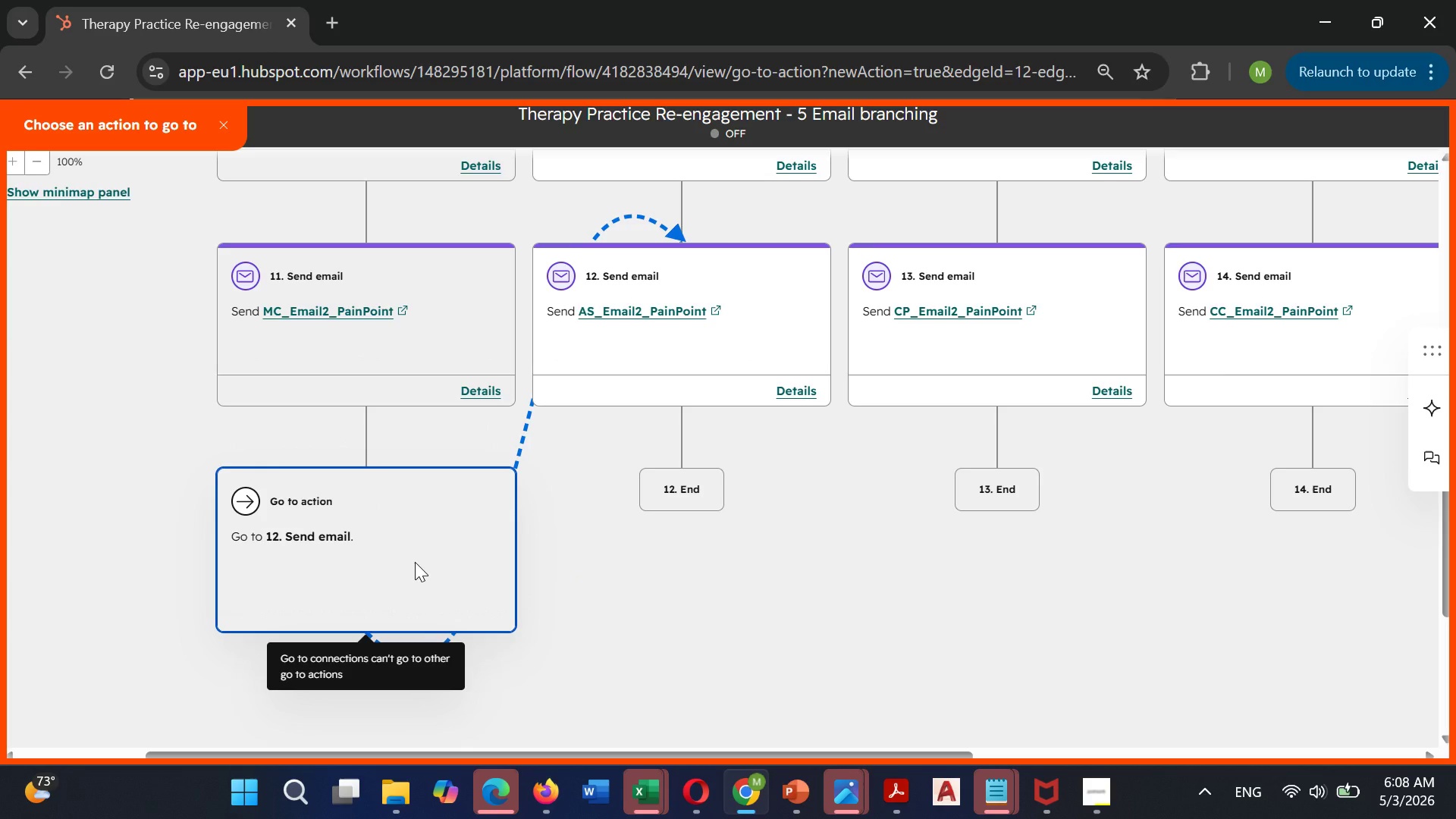 
wait(37.06)
 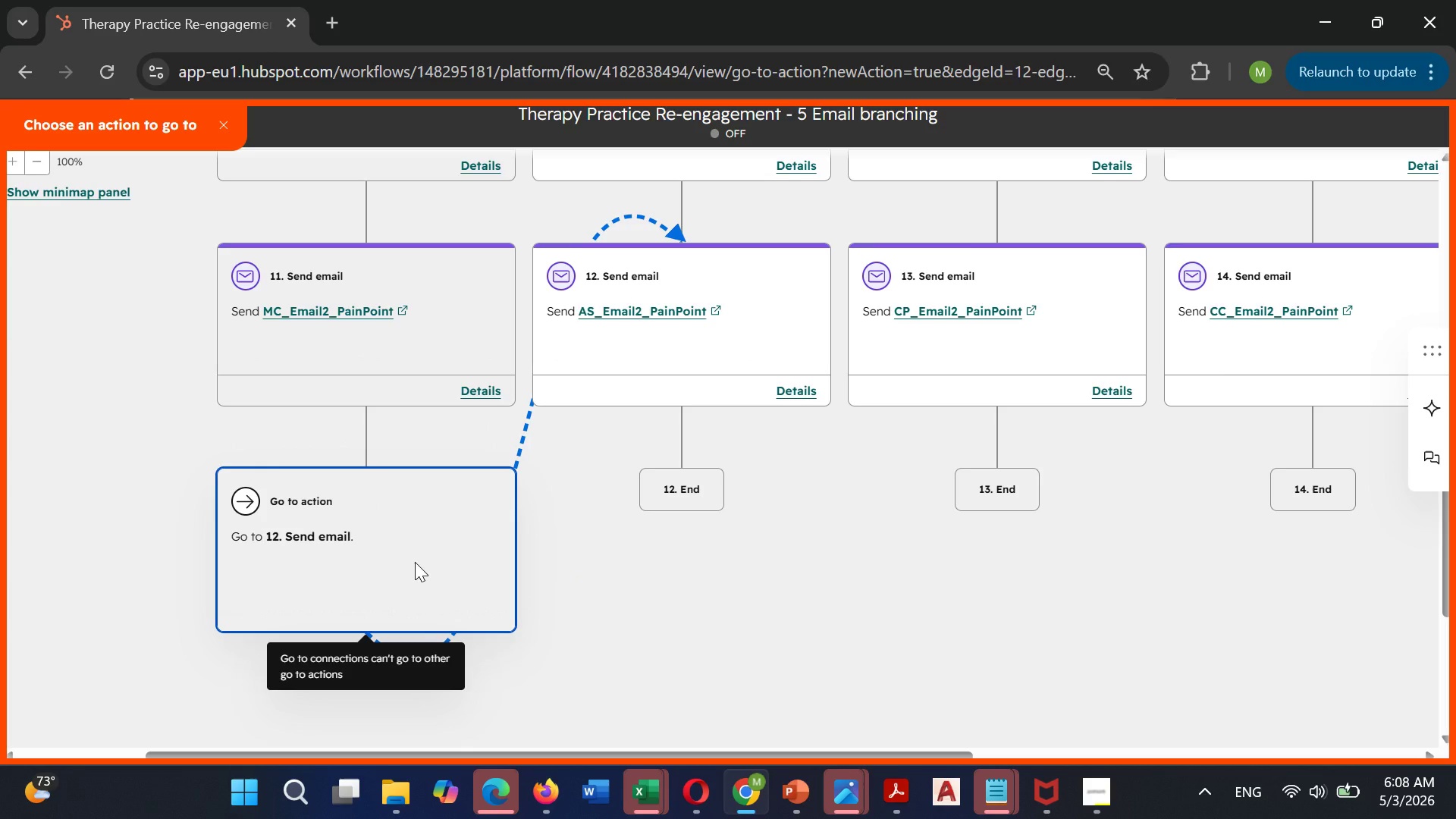 
left_click([439, 535])
 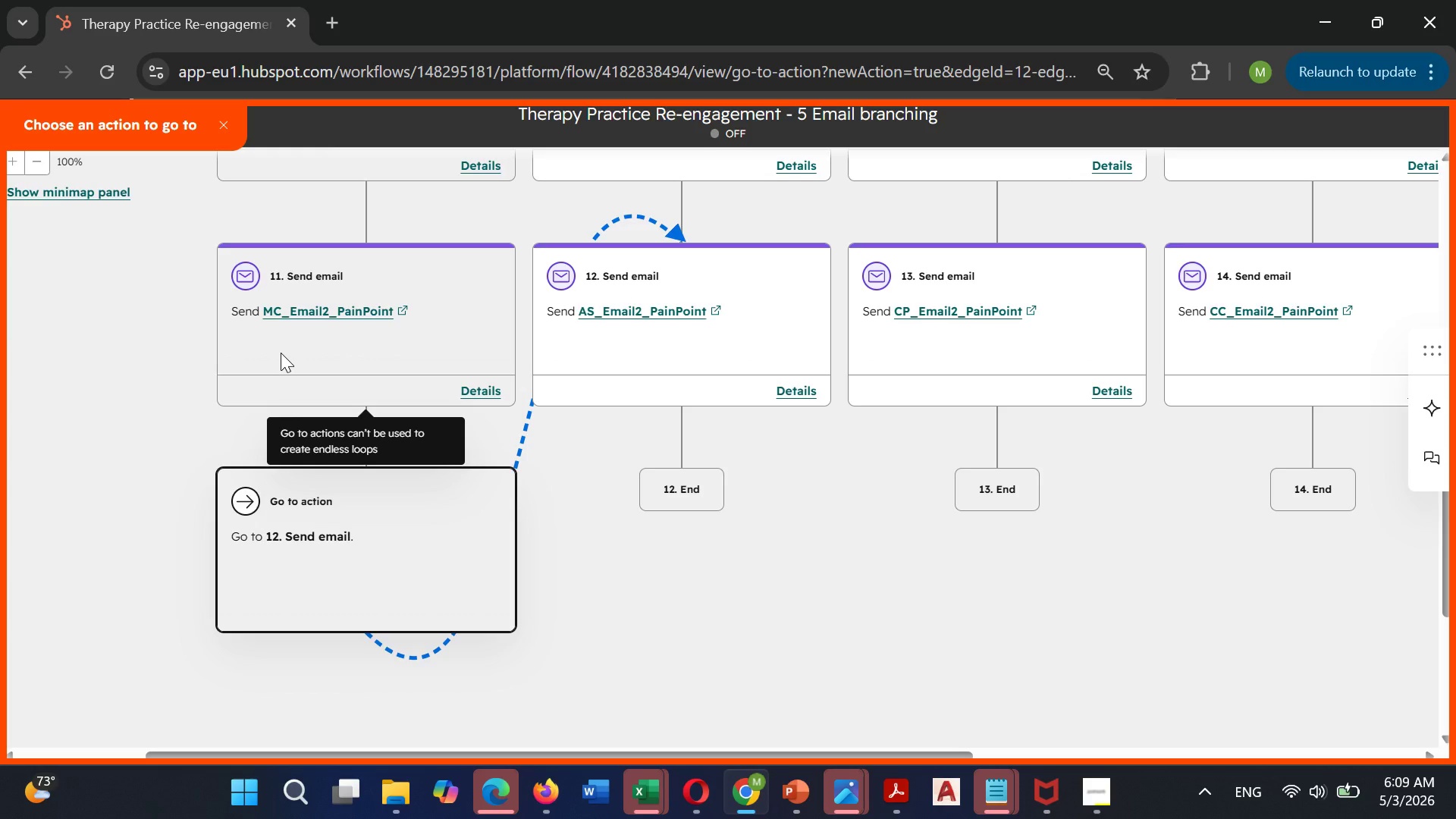 
wait(58.33)
 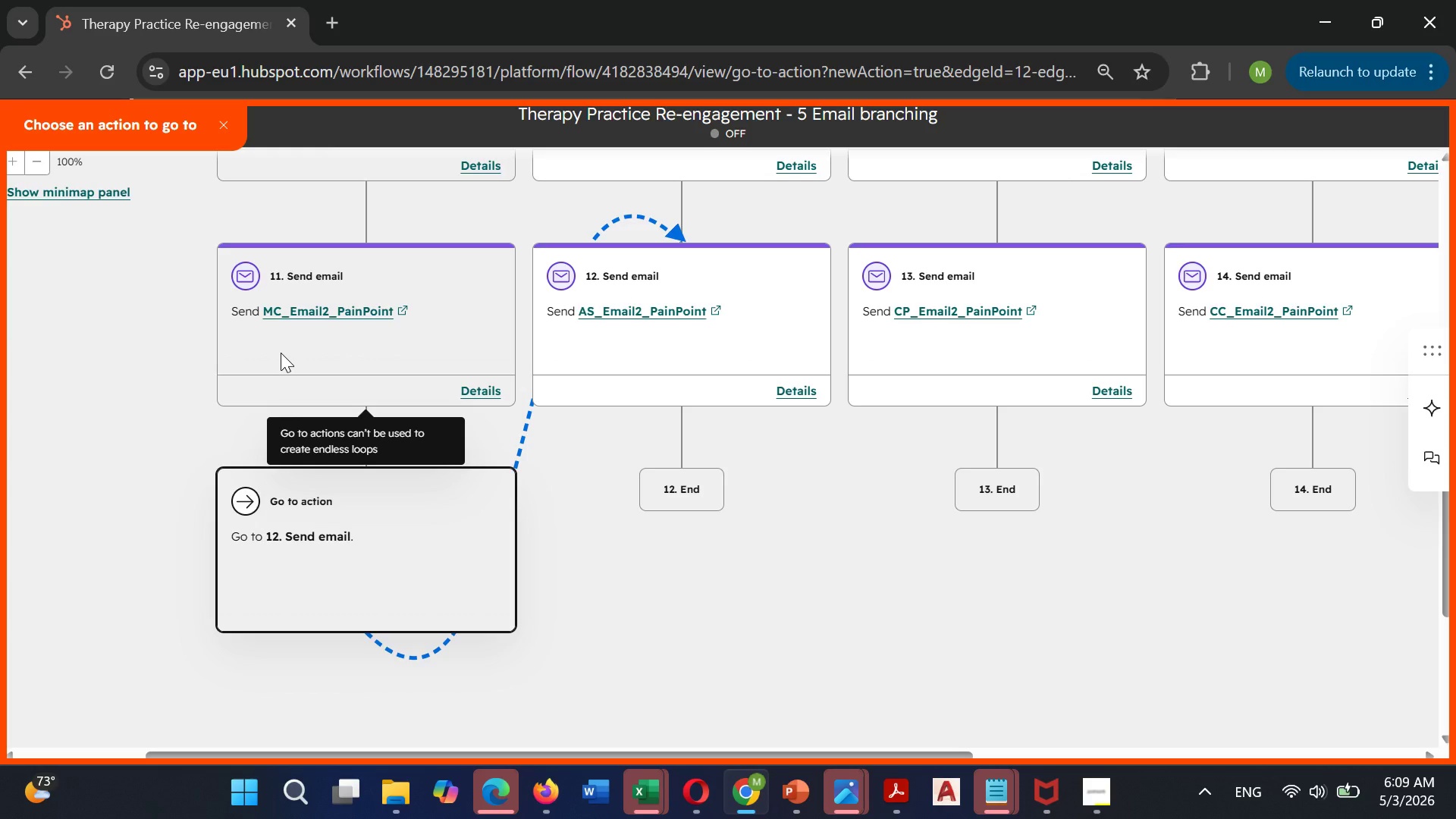 
left_click([234, 120])
 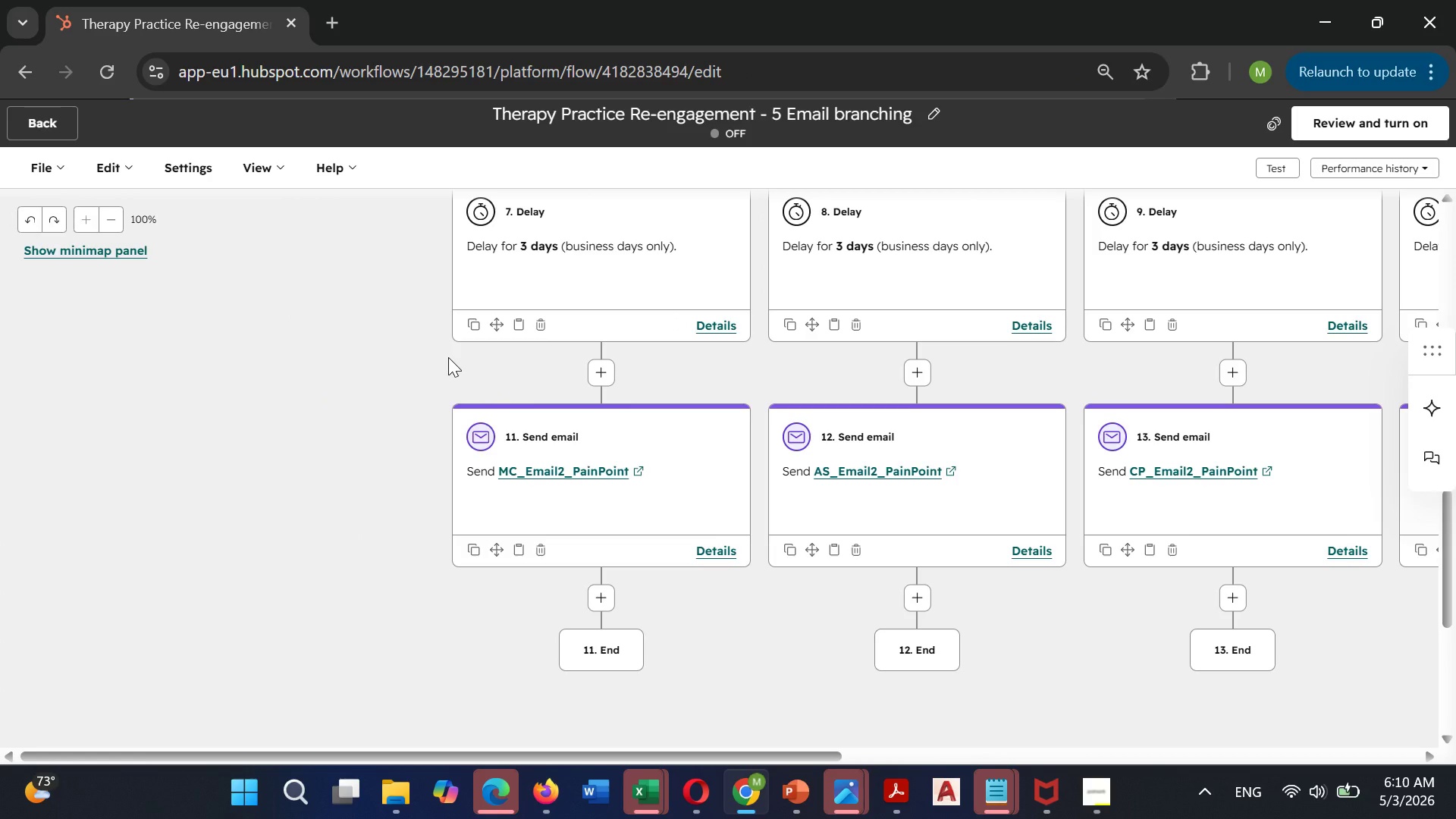 
wait(11.16)
 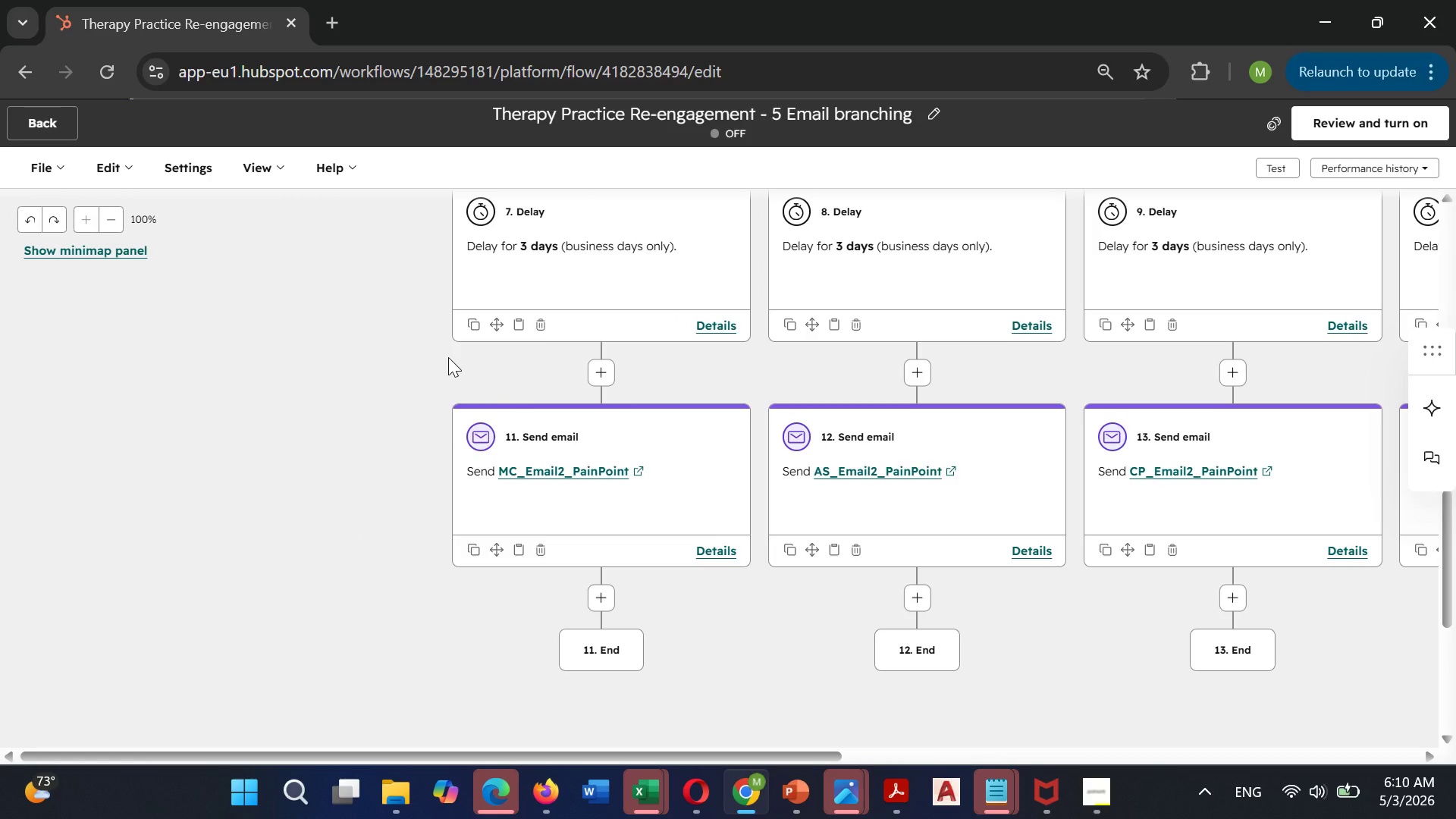 
left_click([120, 165])
 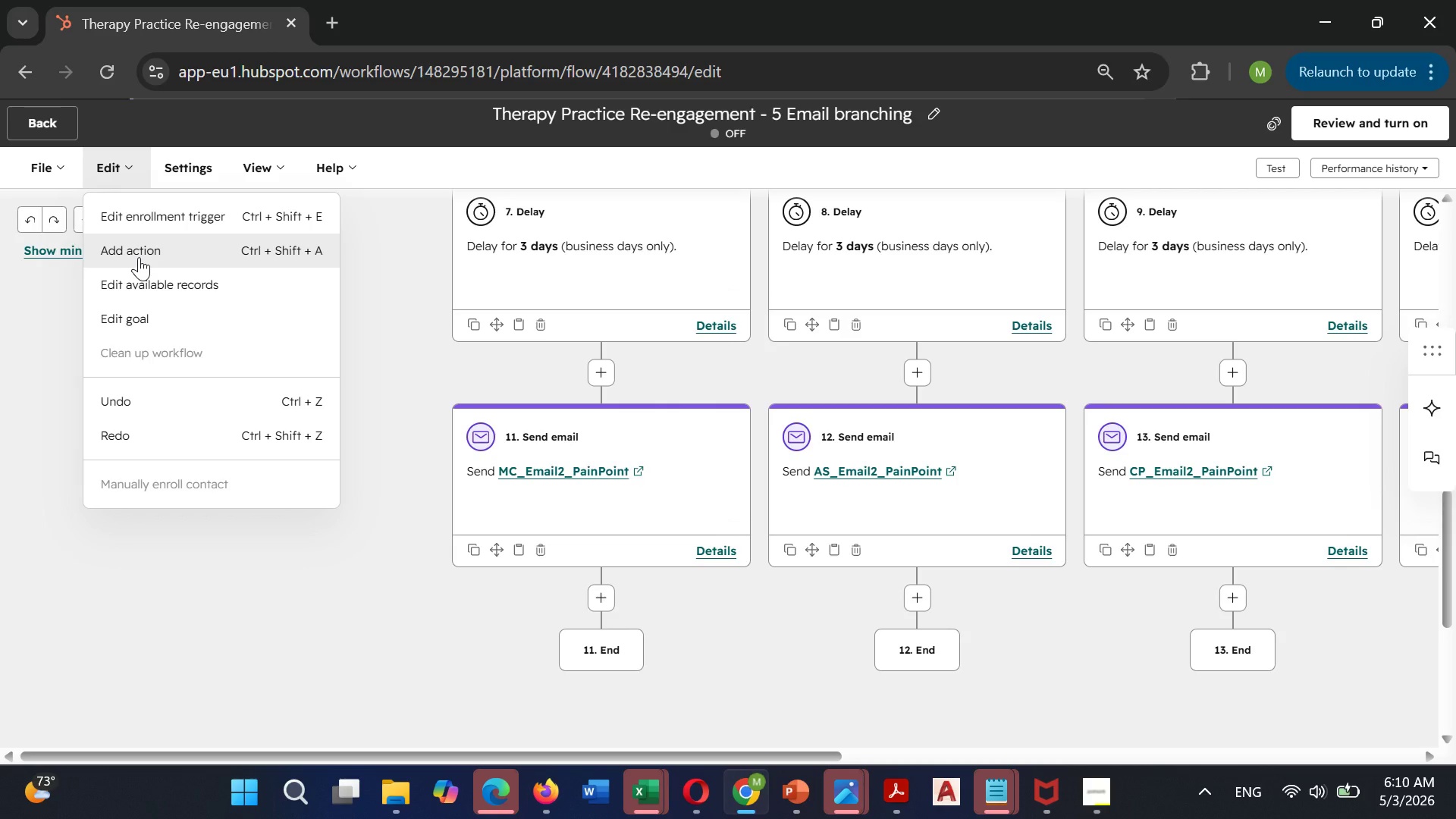 
left_click([139, 257])
 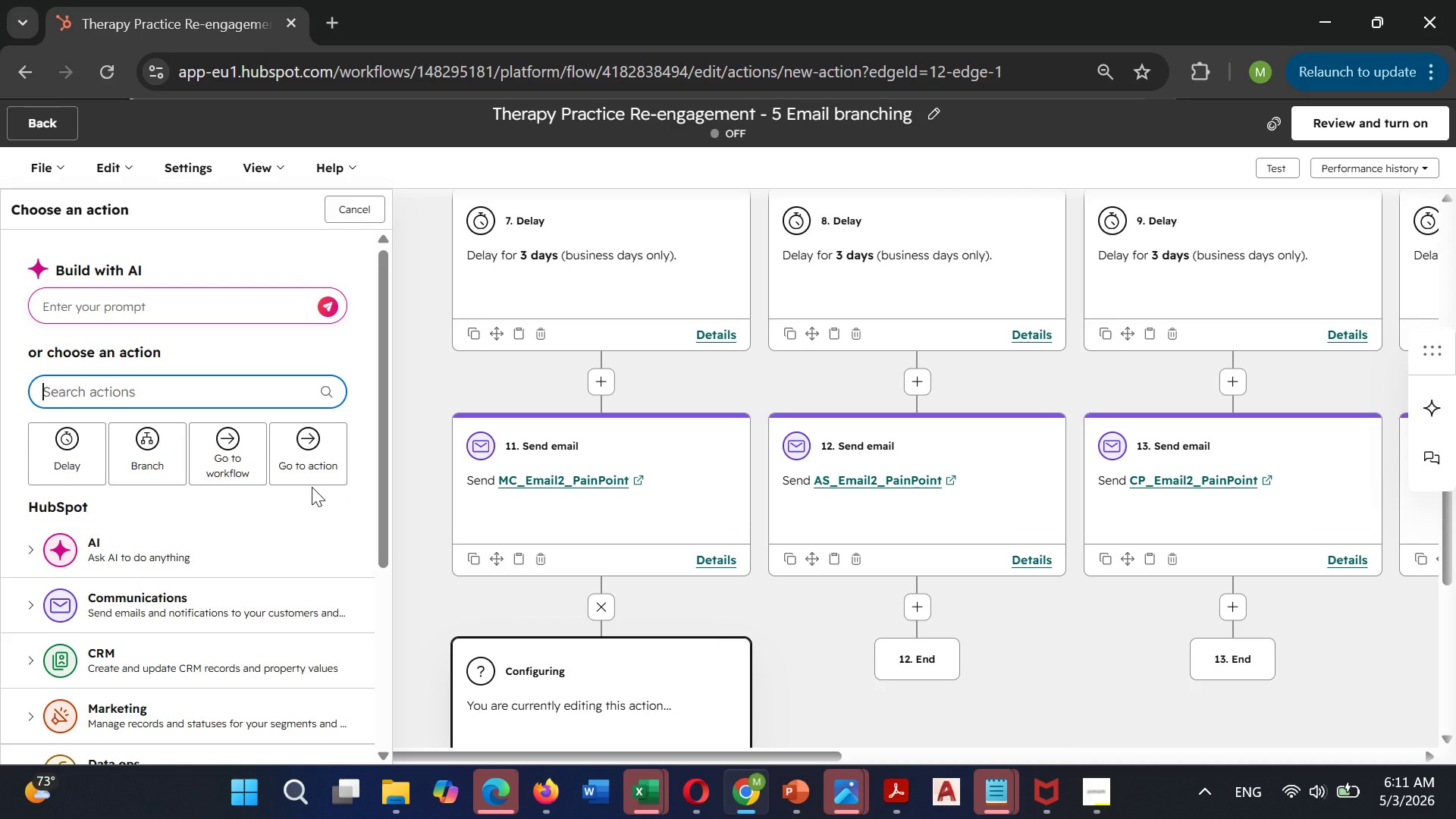 
wait(99.25)
 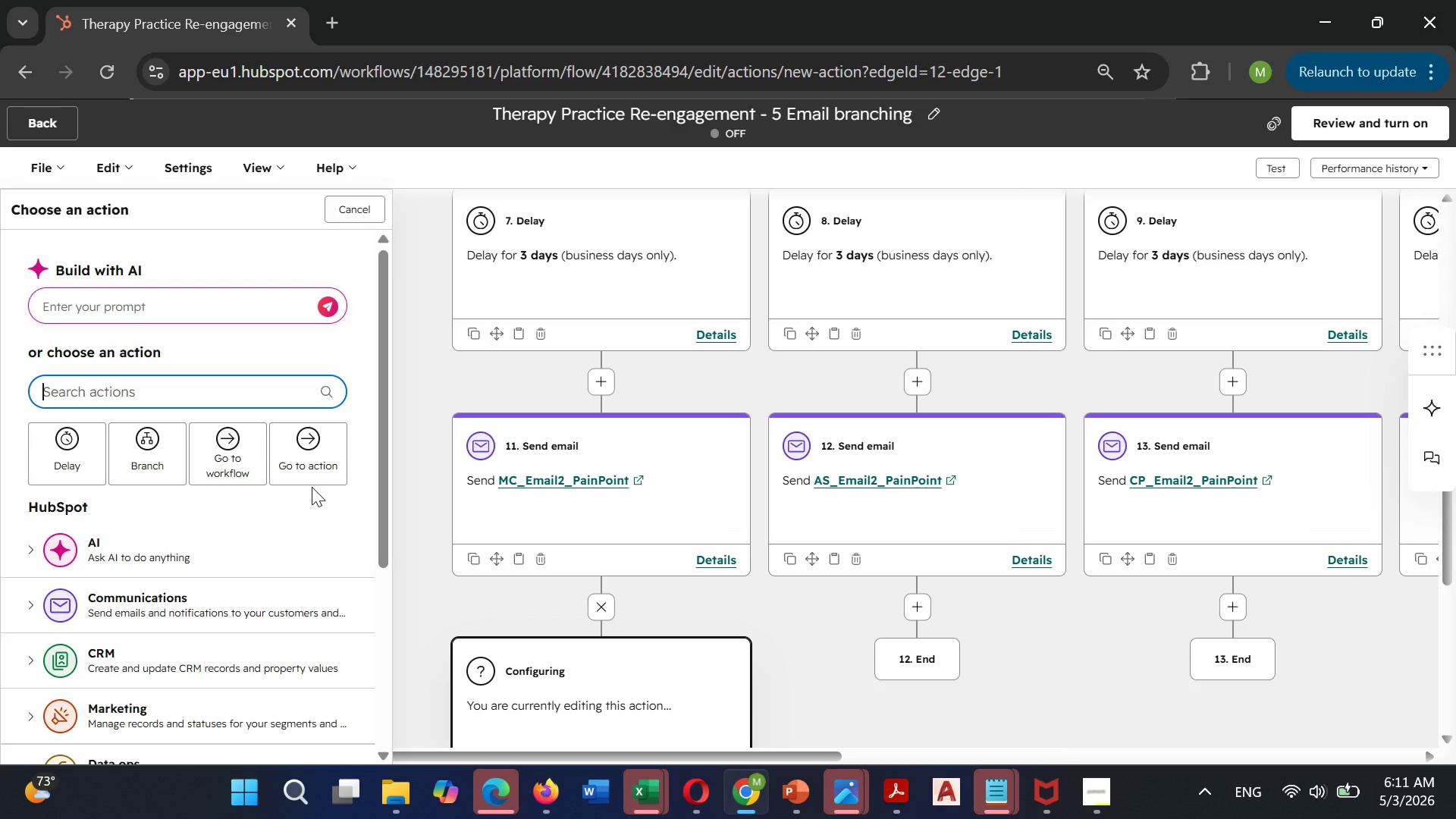 
scroll: coordinate [664, 617], scroll_direction: down, amount: 1.0
 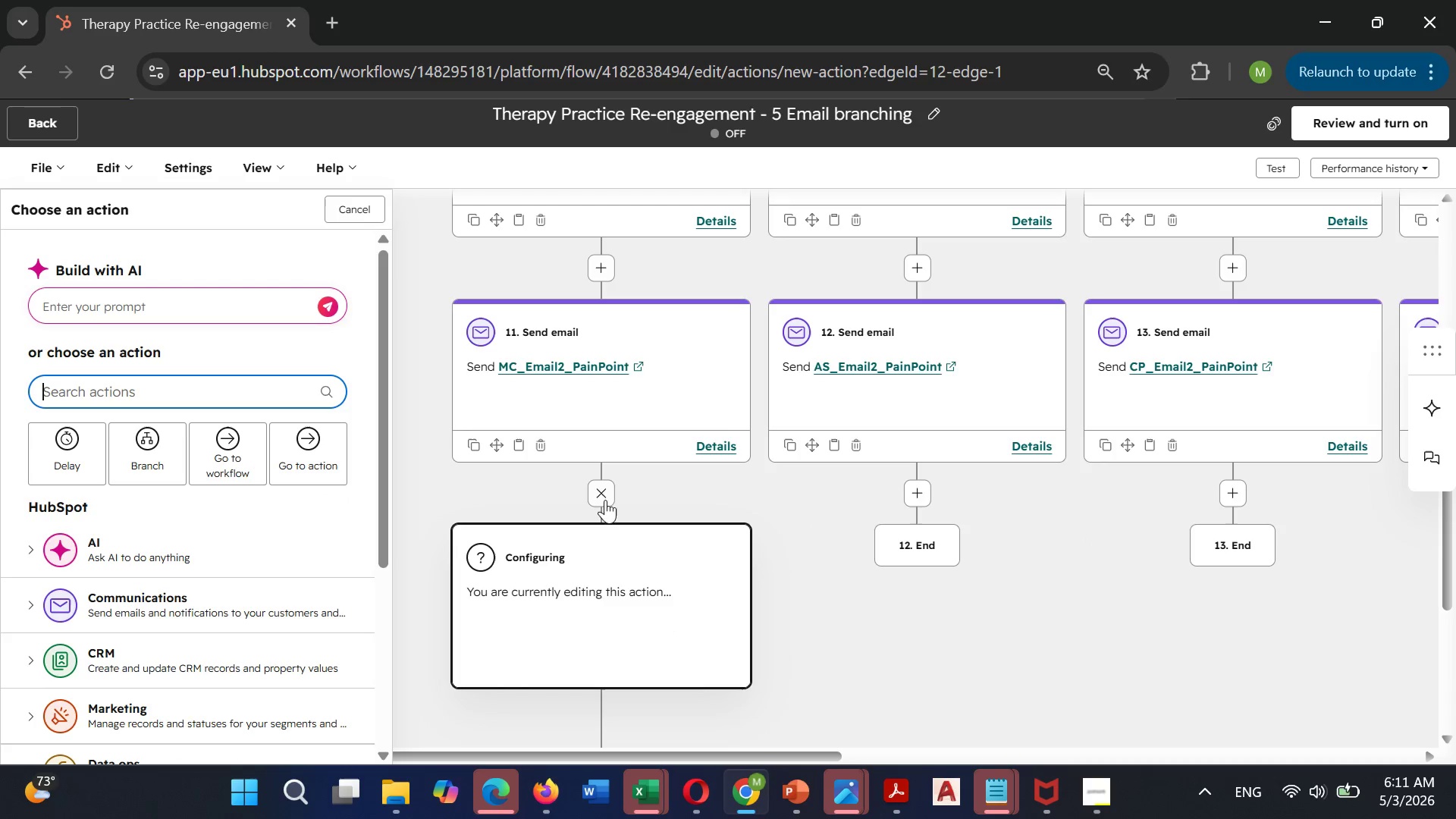 
left_click_drag(start_coordinate=[744, 526], to_coordinate=[866, 559])
 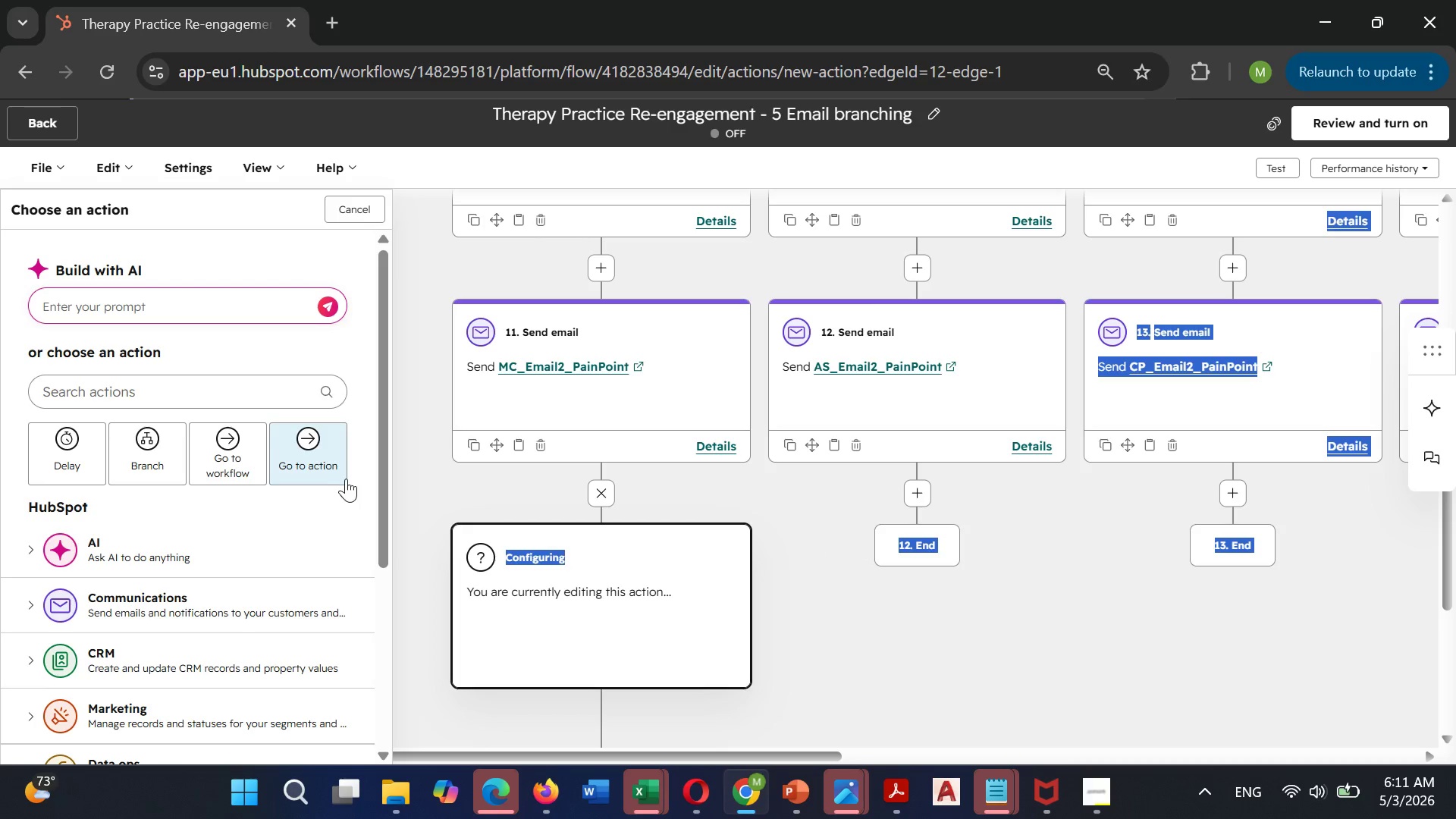 
left_click([325, 471])
 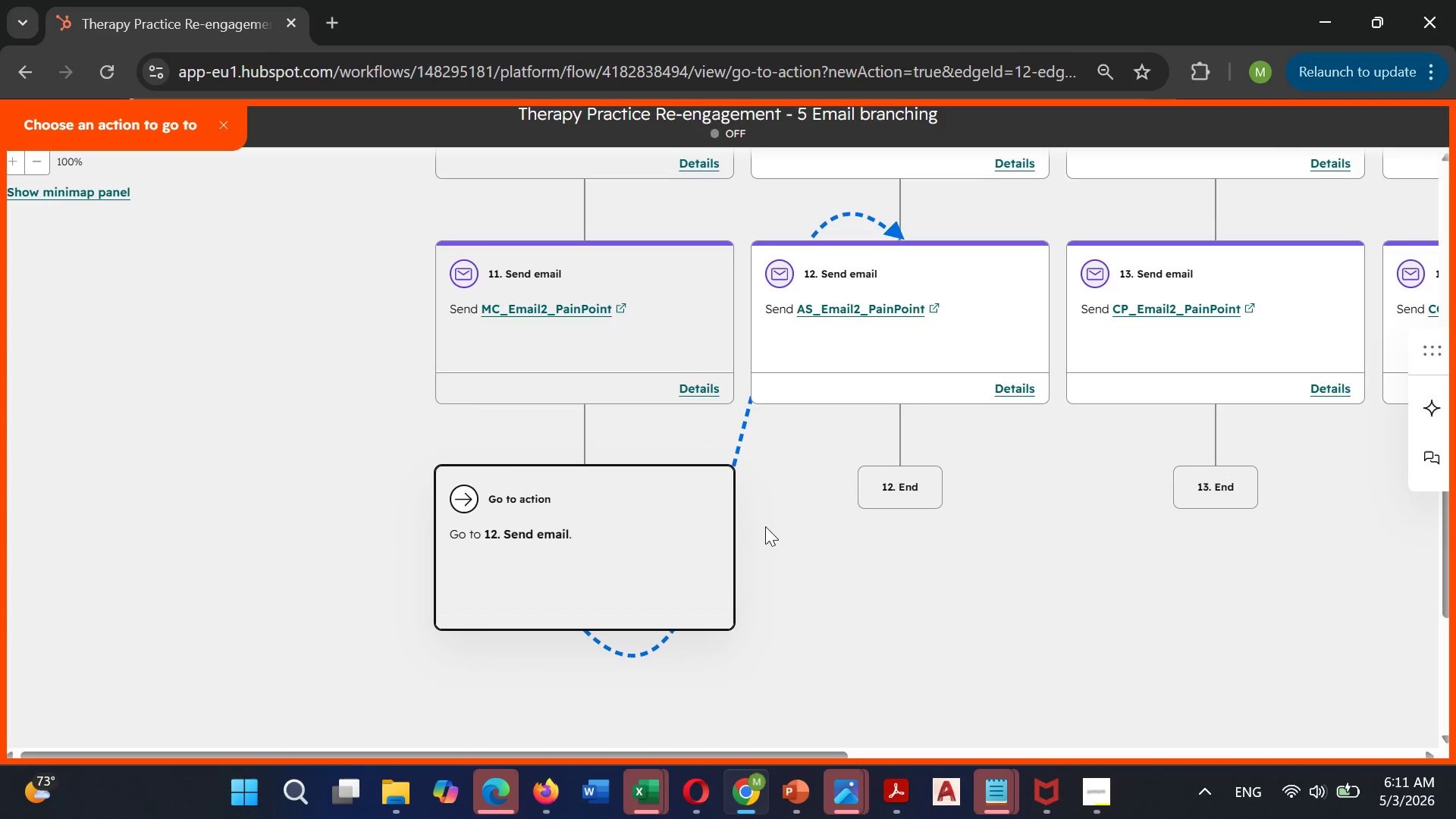 
wait(6.59)
 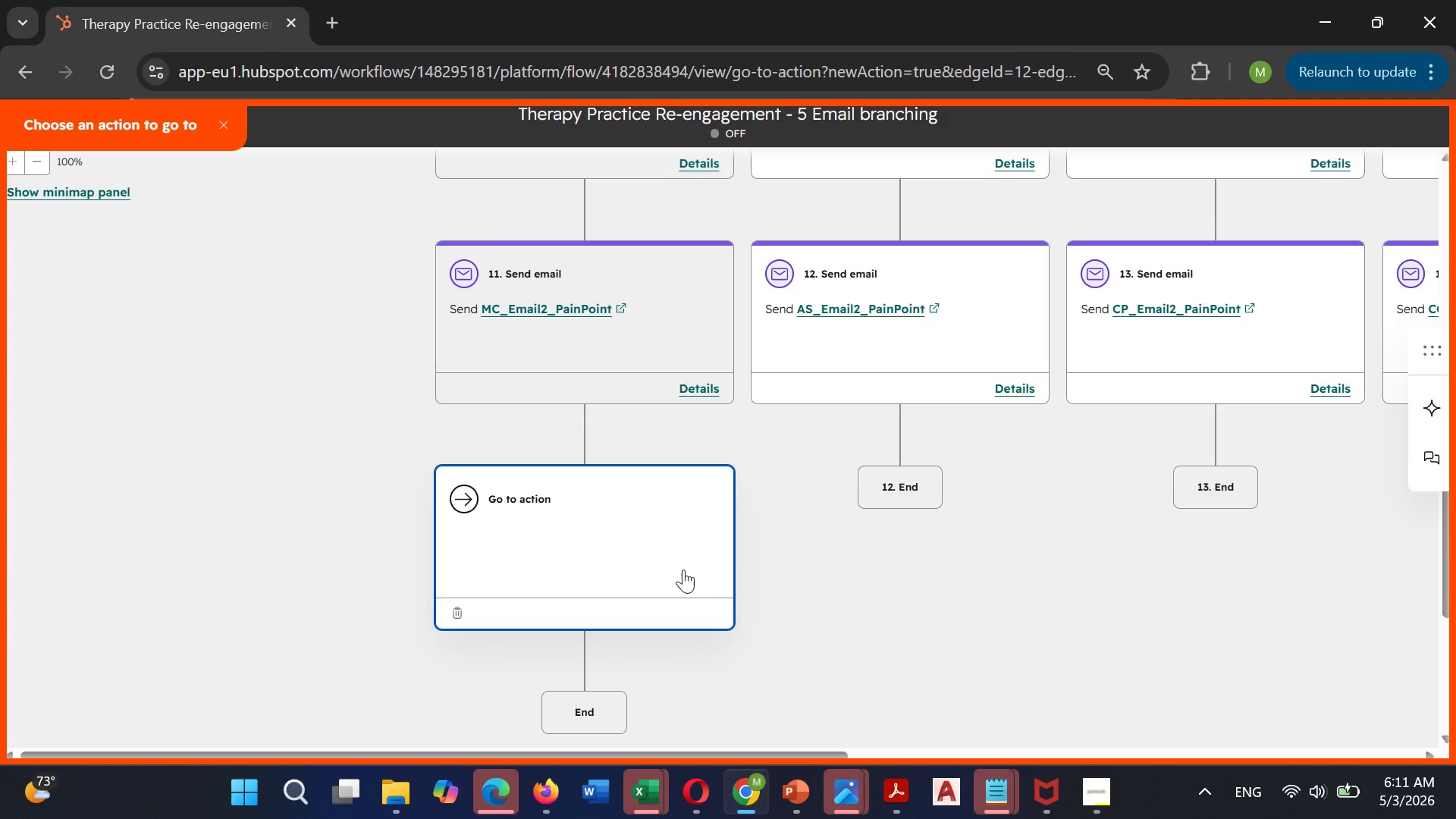 
left_click([699, 519])
 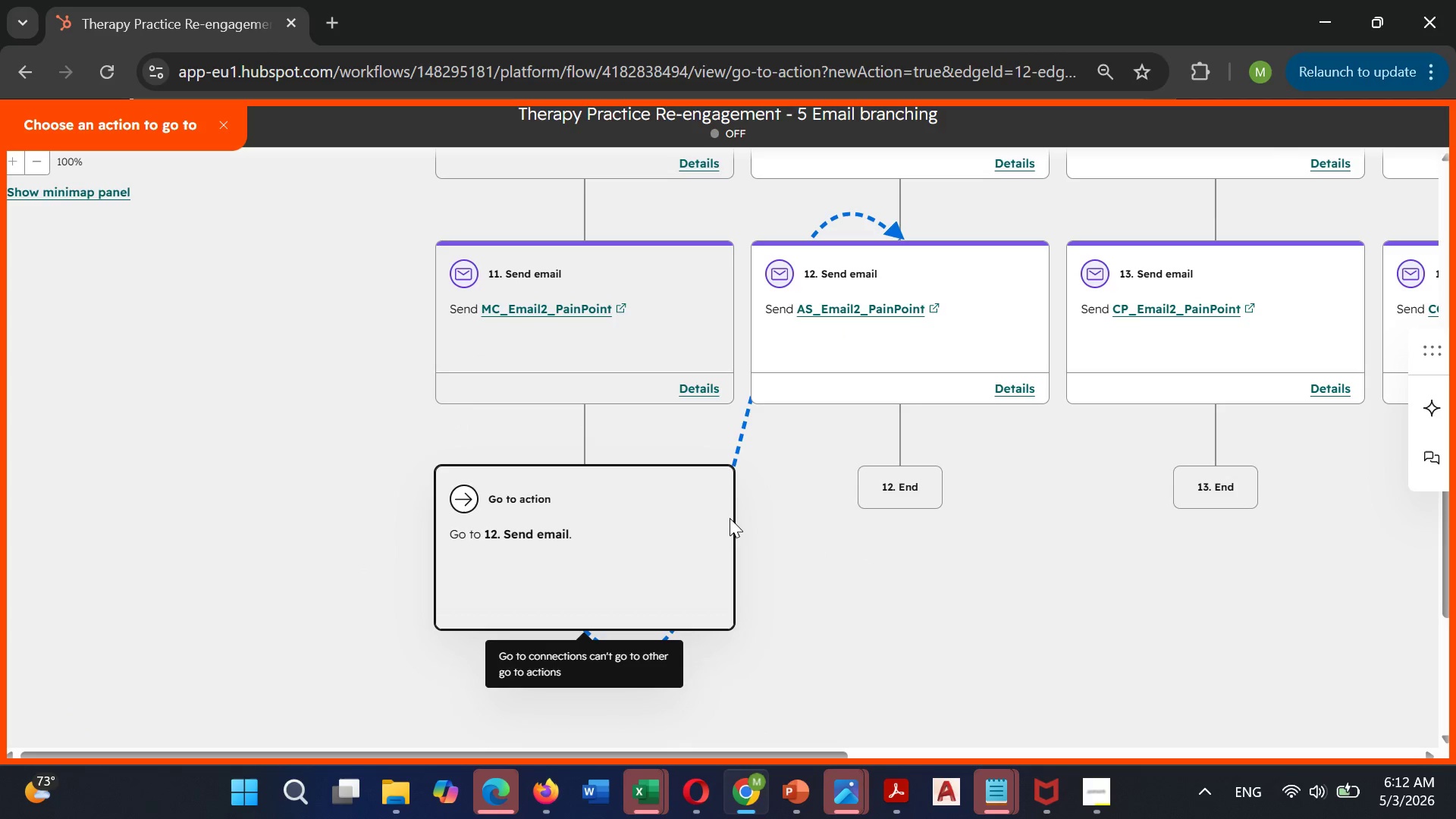 
left_click_drag(start_coordinate=[730, 517], to_coordinate=[1025, 421])
 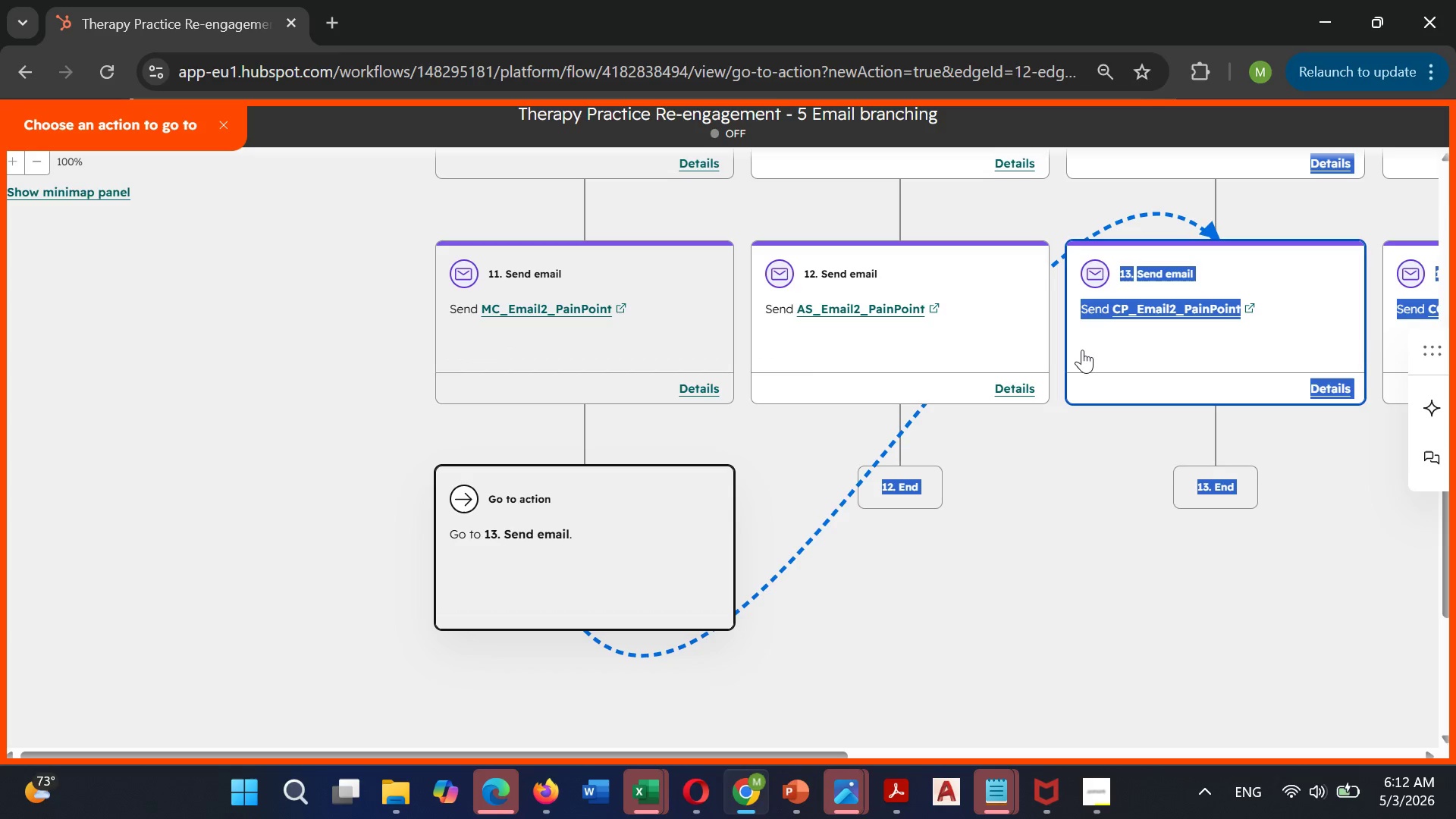 
left_click([1082, 350])
 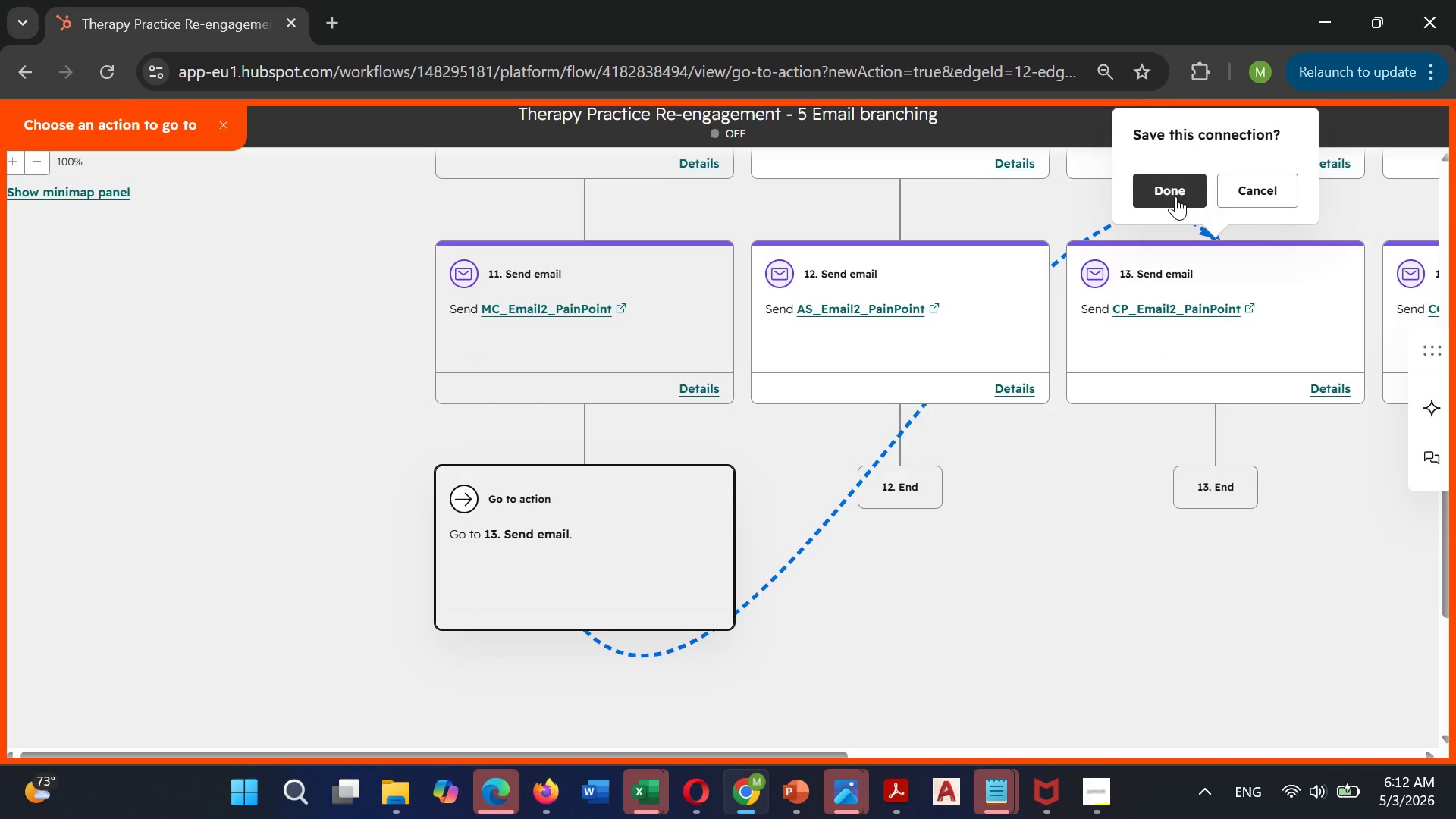 
wait(5.2)
 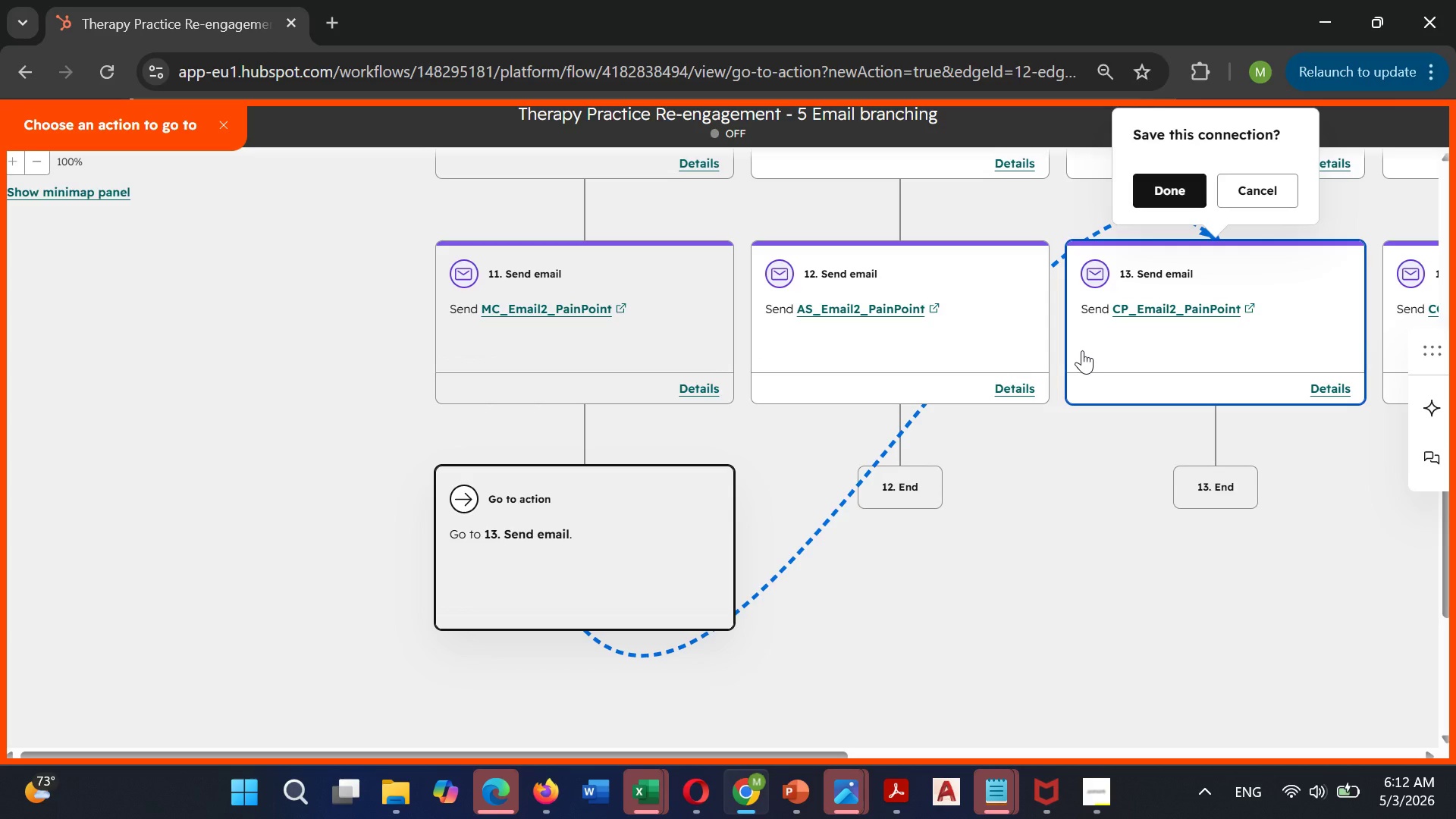 
left_click([1175, 196])
 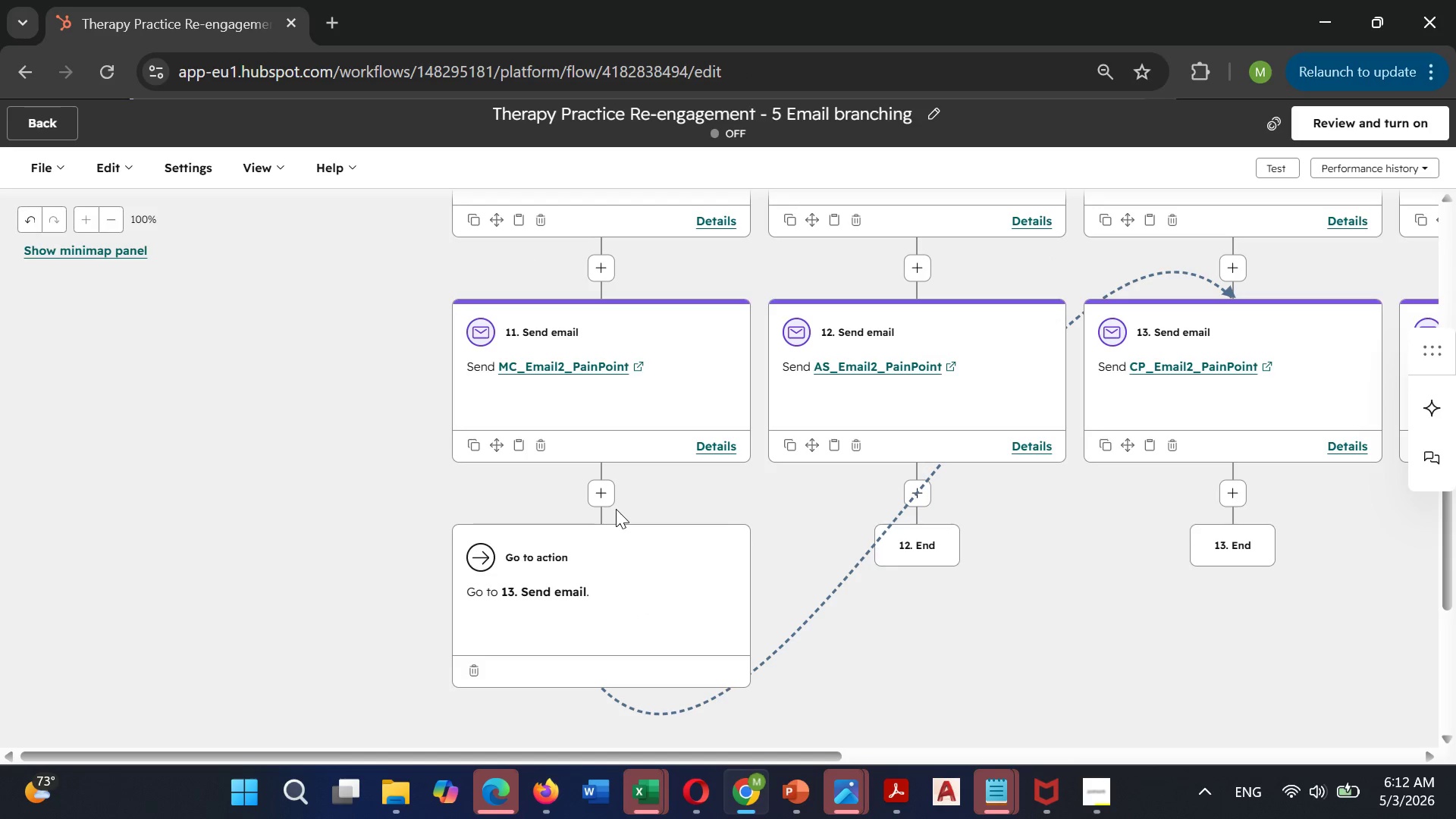 
left_click([521, 579])
 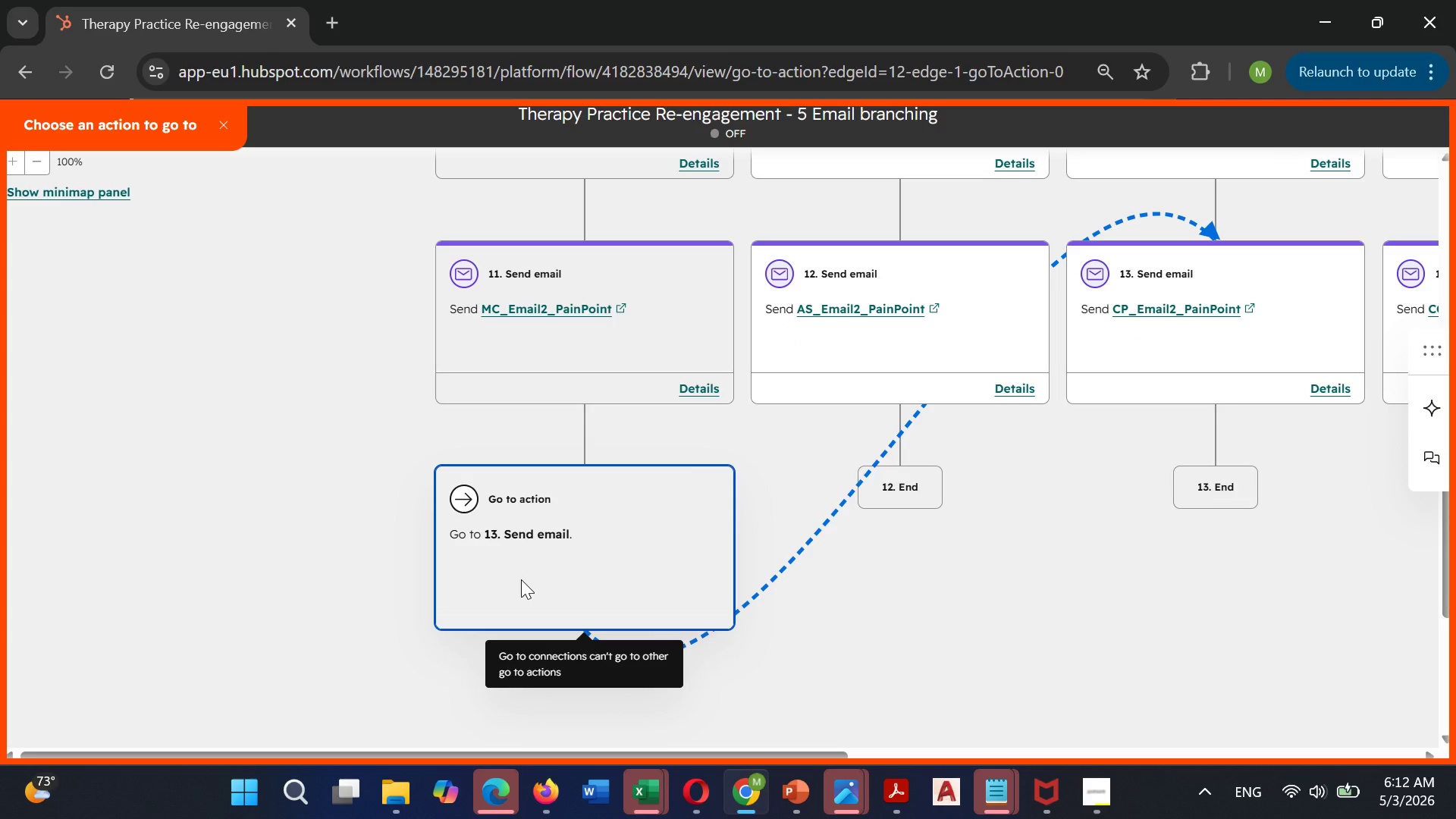 
left_click([486, 533])
 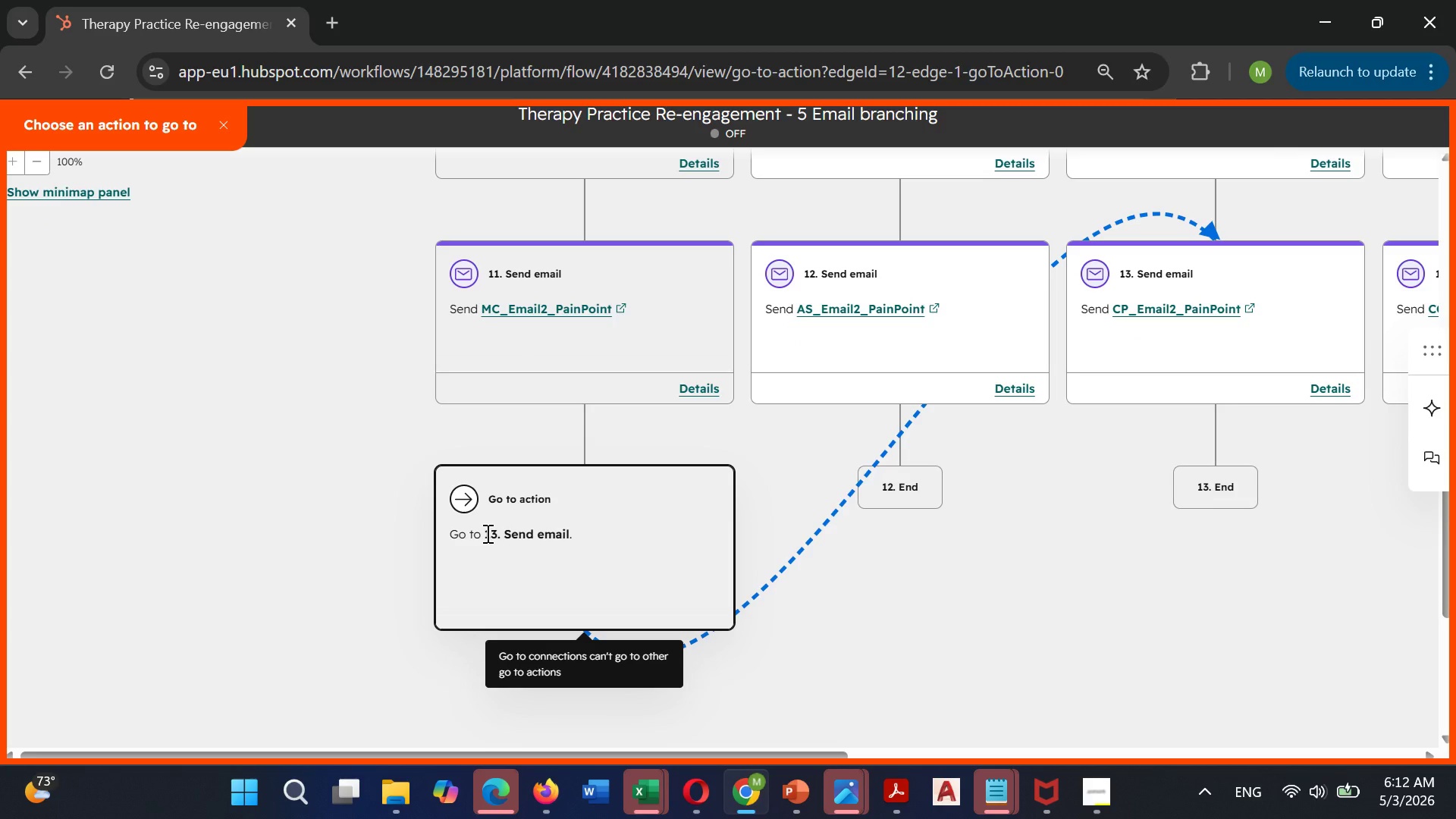 
wait(8.44)
 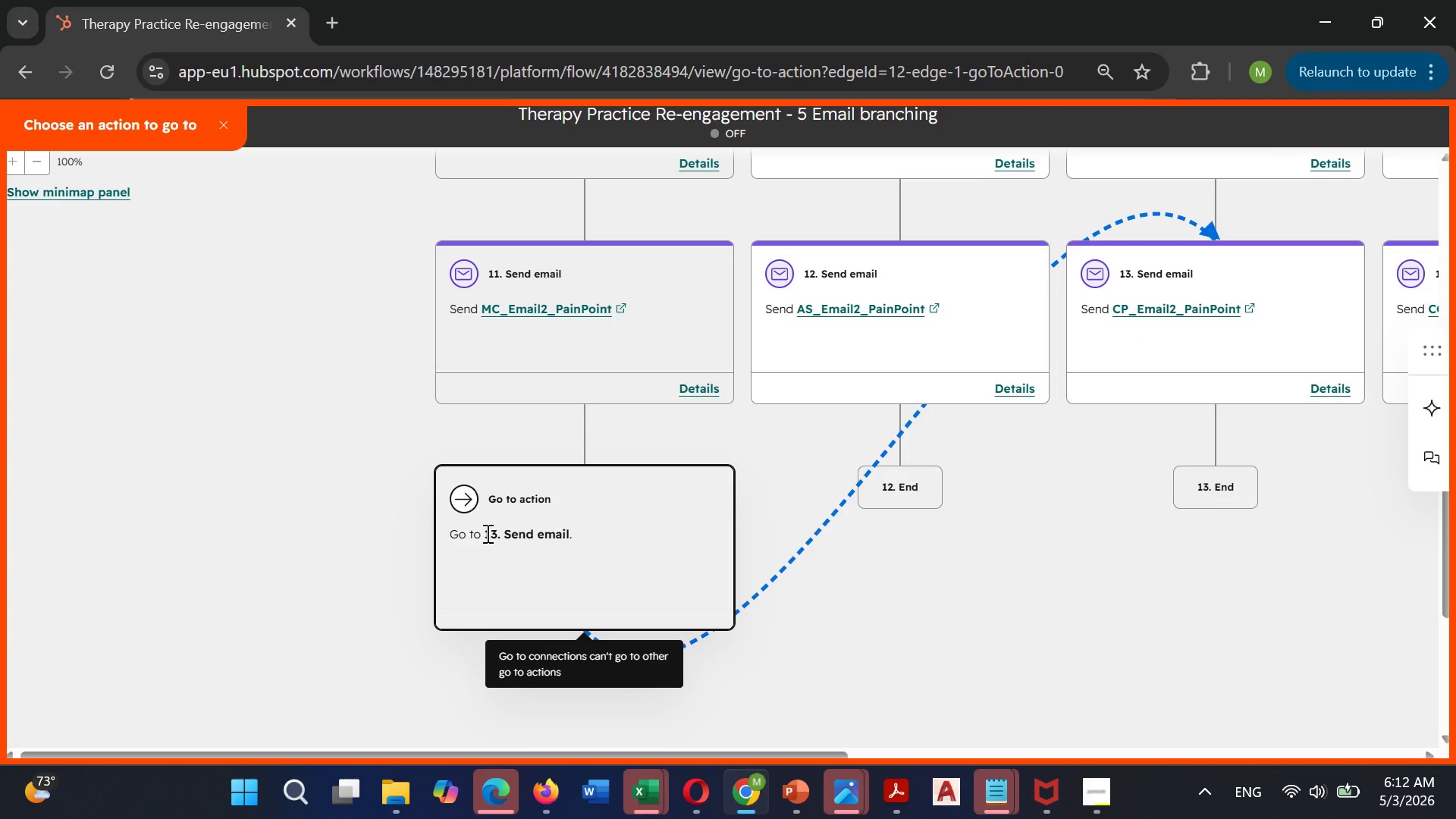 
left_click([220, 132])
 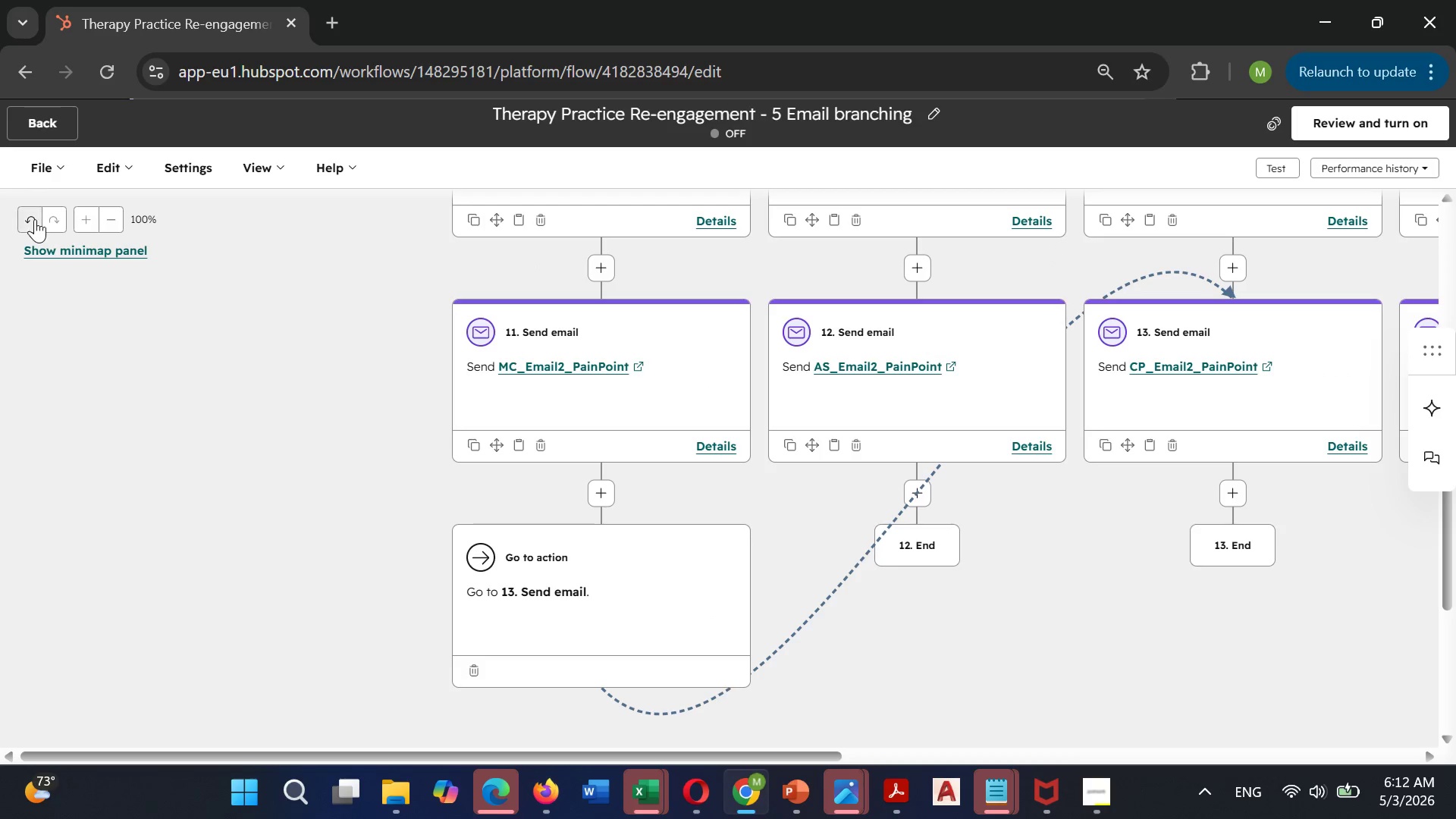 
left_click([36, 219])
 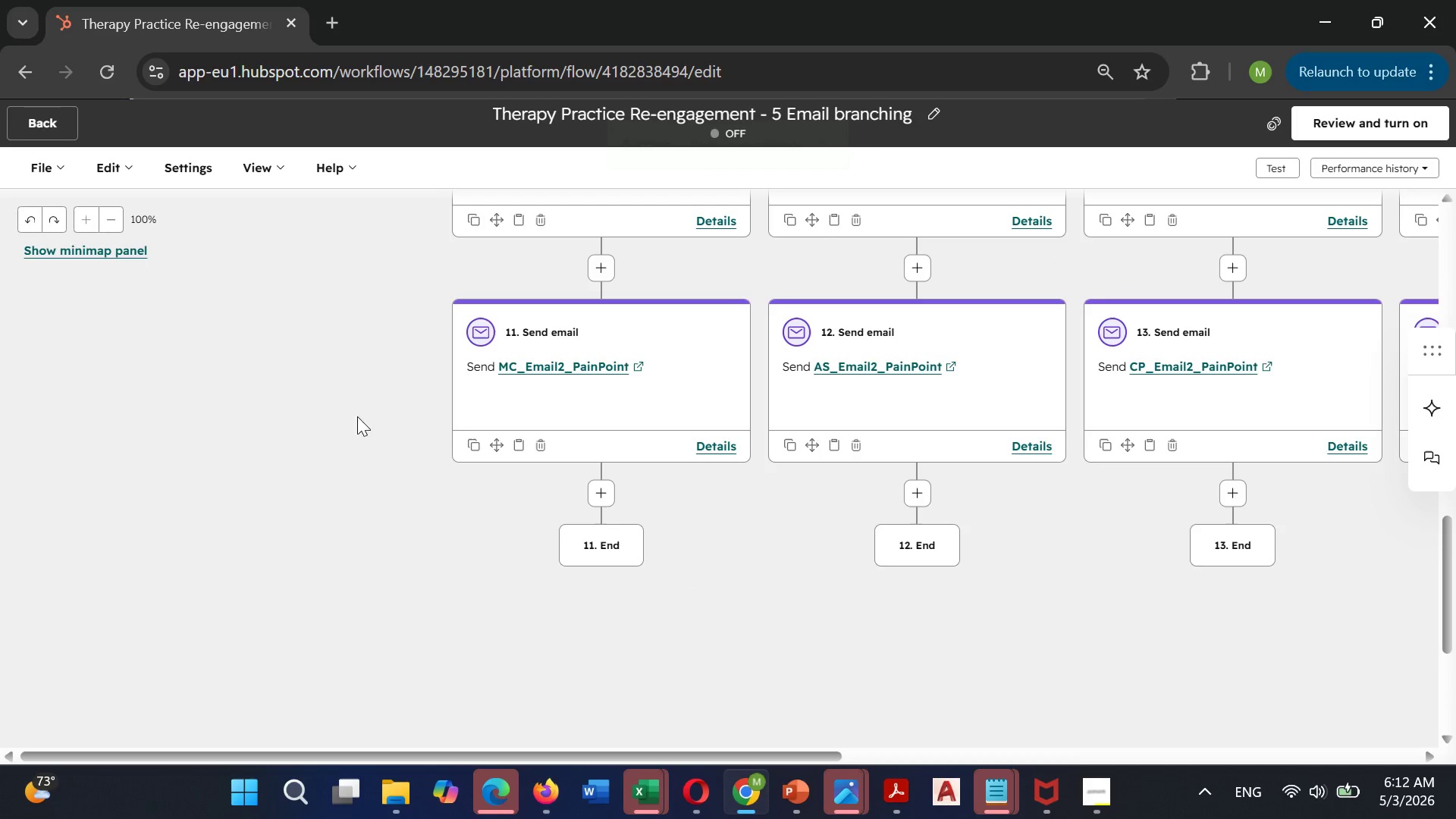 
wait(6.7)
 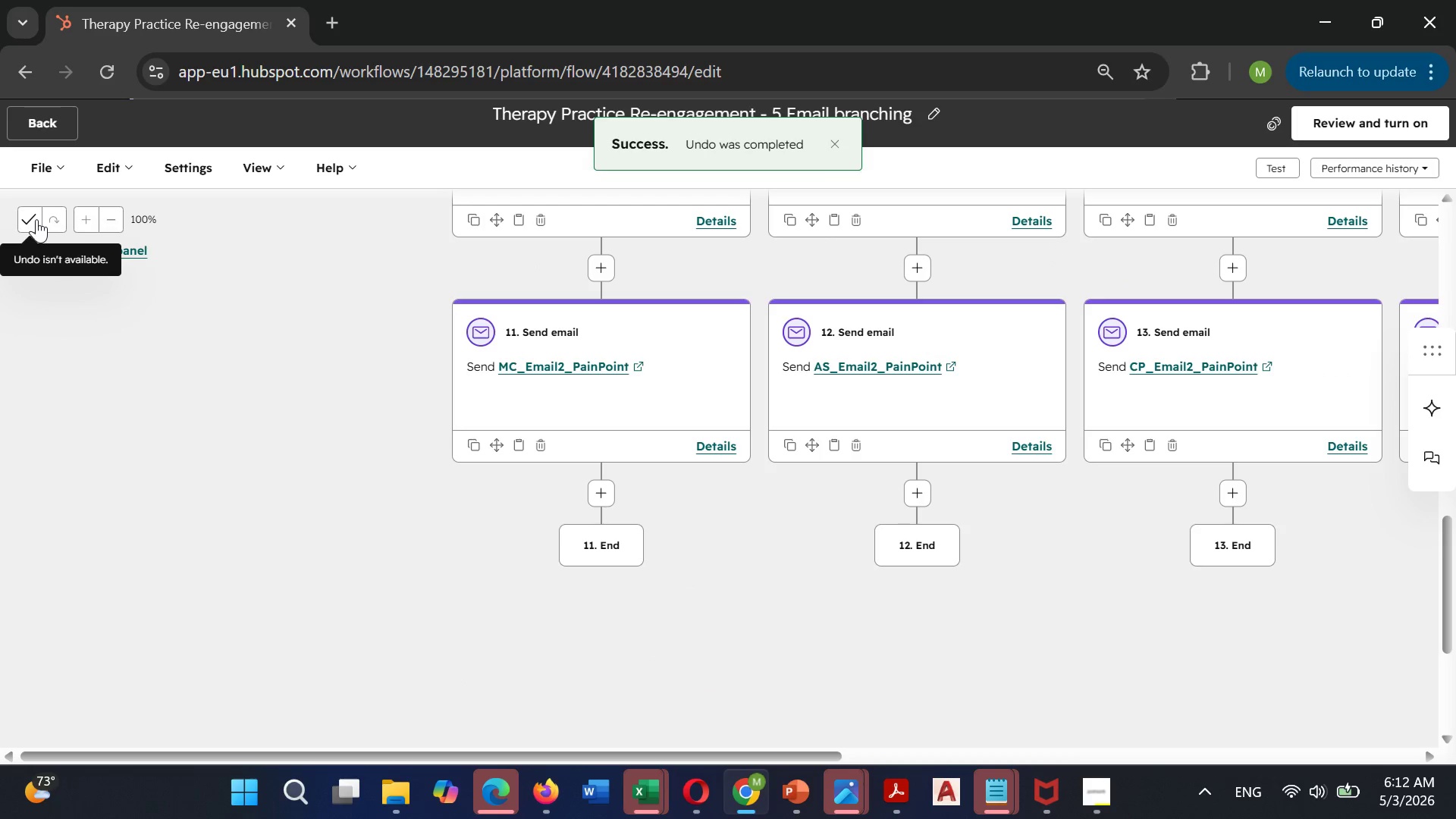 
left_click([607, 494])
 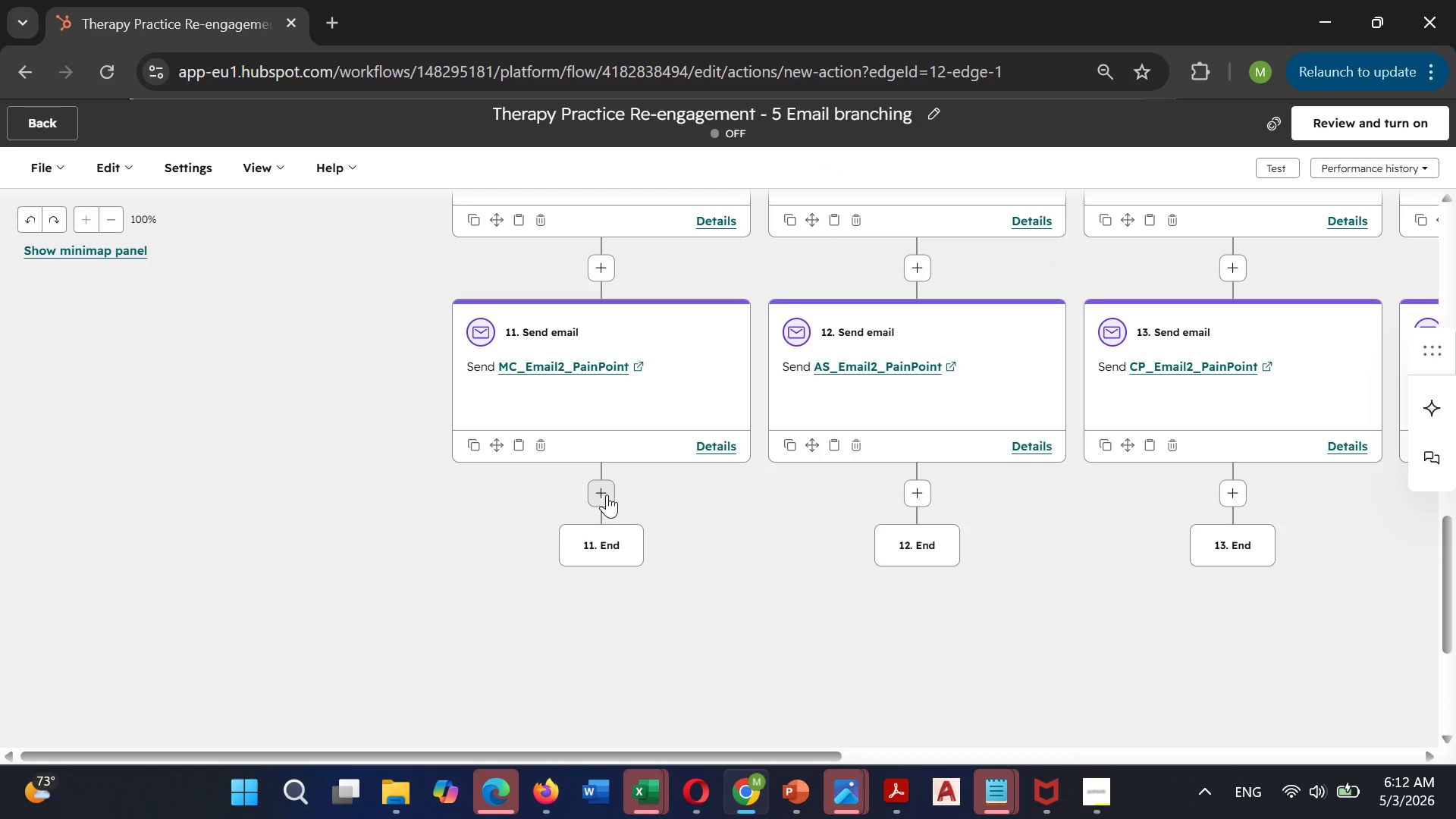 
mouse_move([599, 502])
 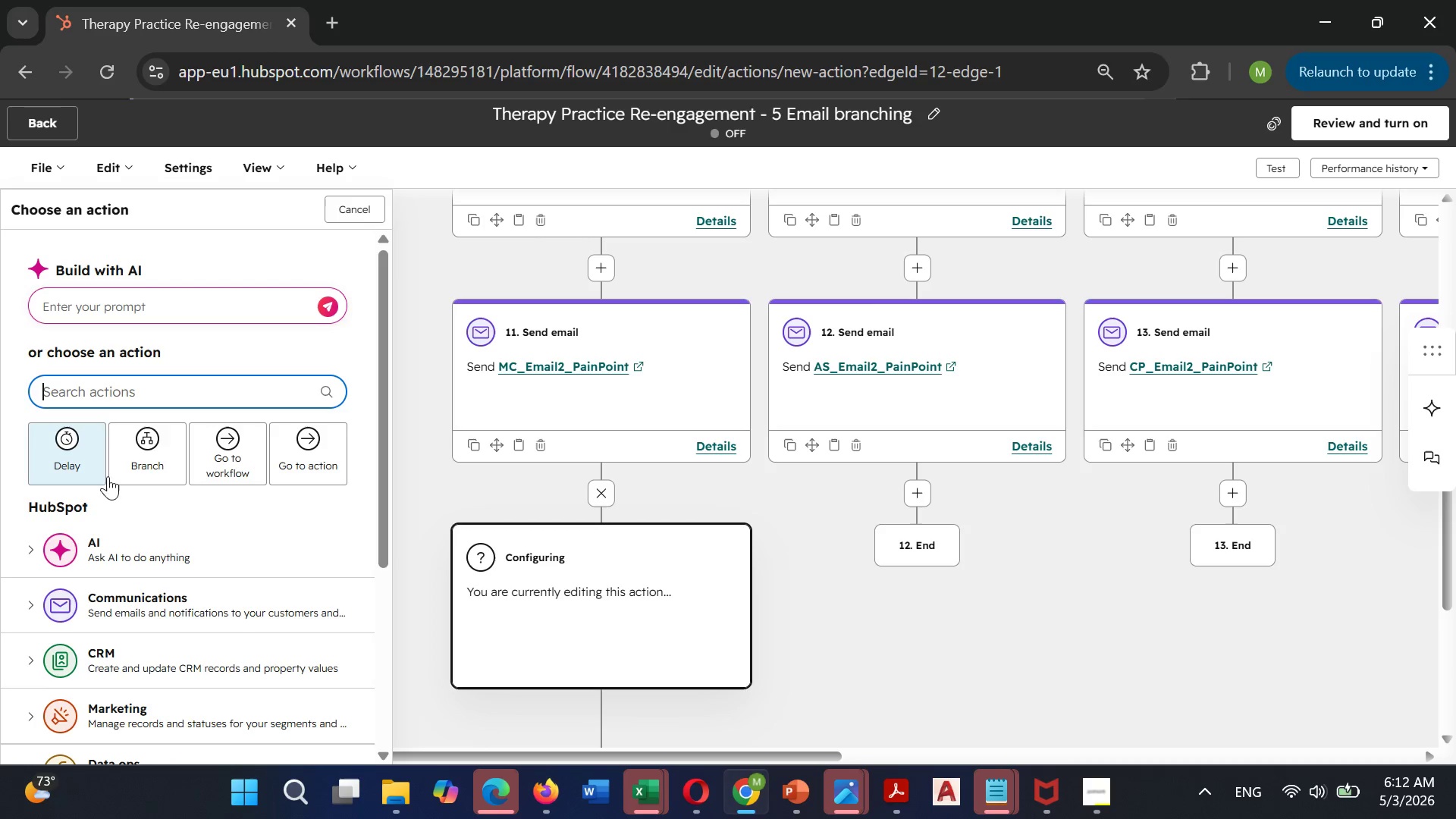 
left_click([133, 465])
 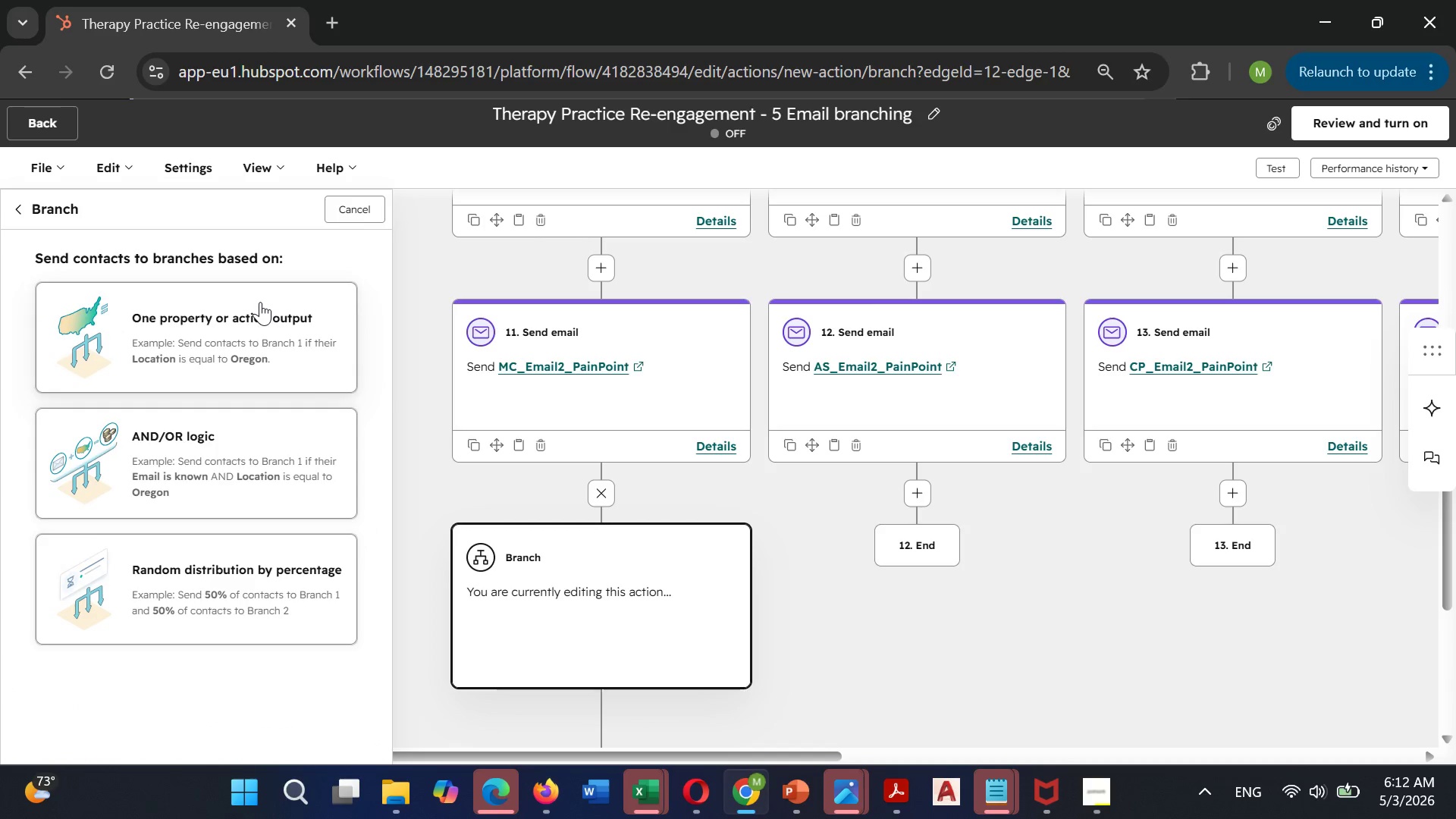 
left_click([254, 313])
 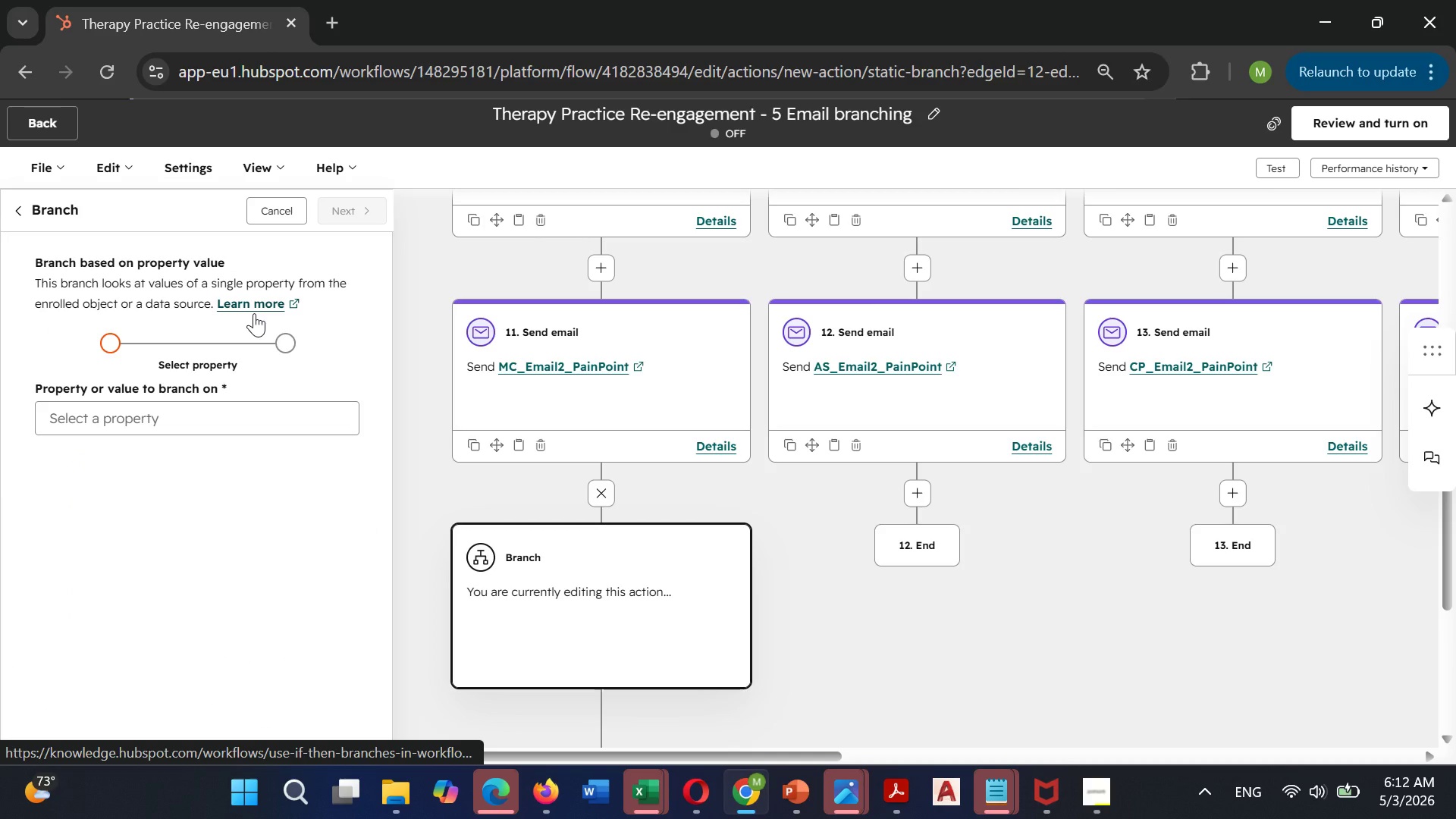 
wait(8.08)
 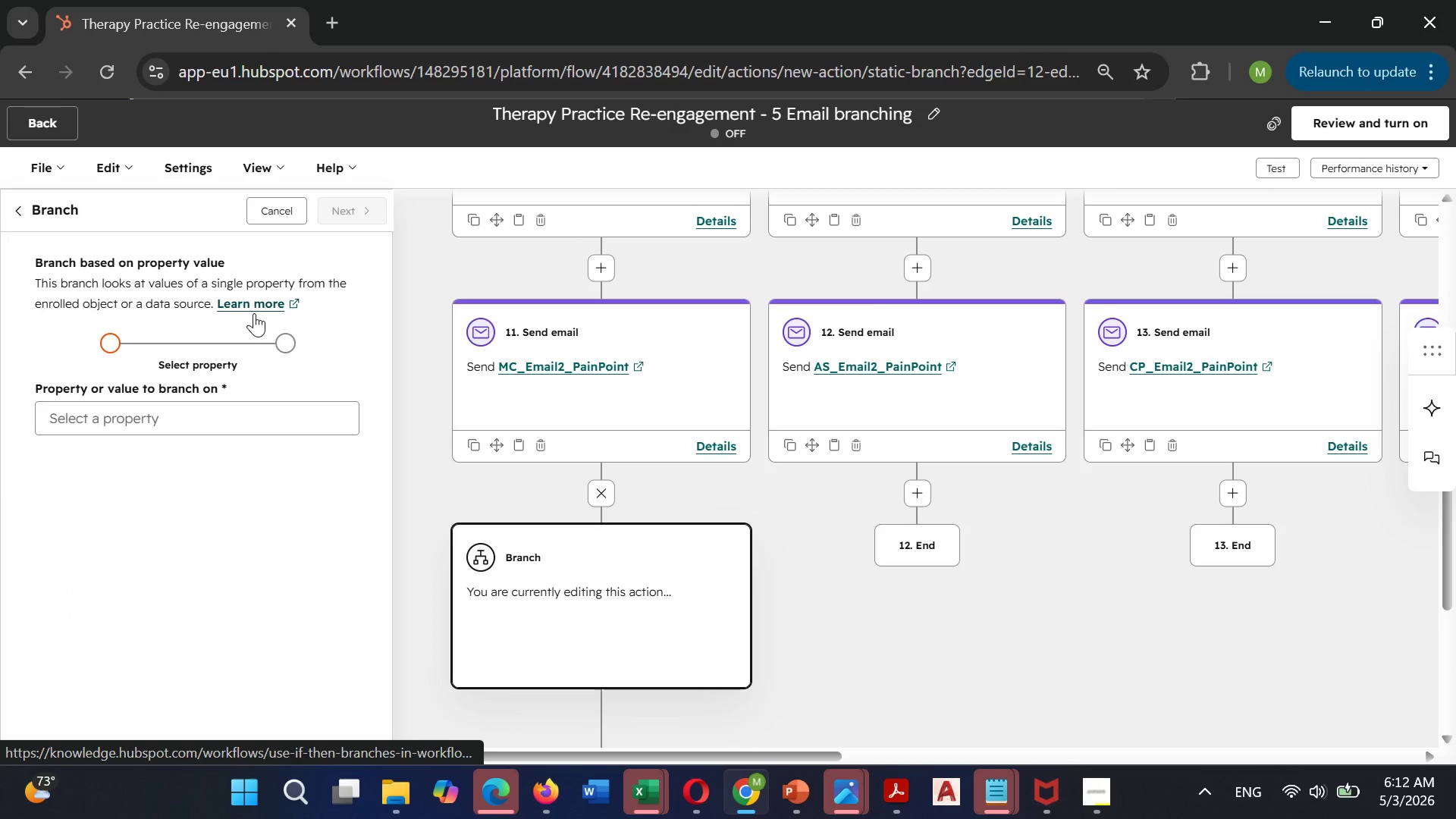 
left_click([178, 430])
 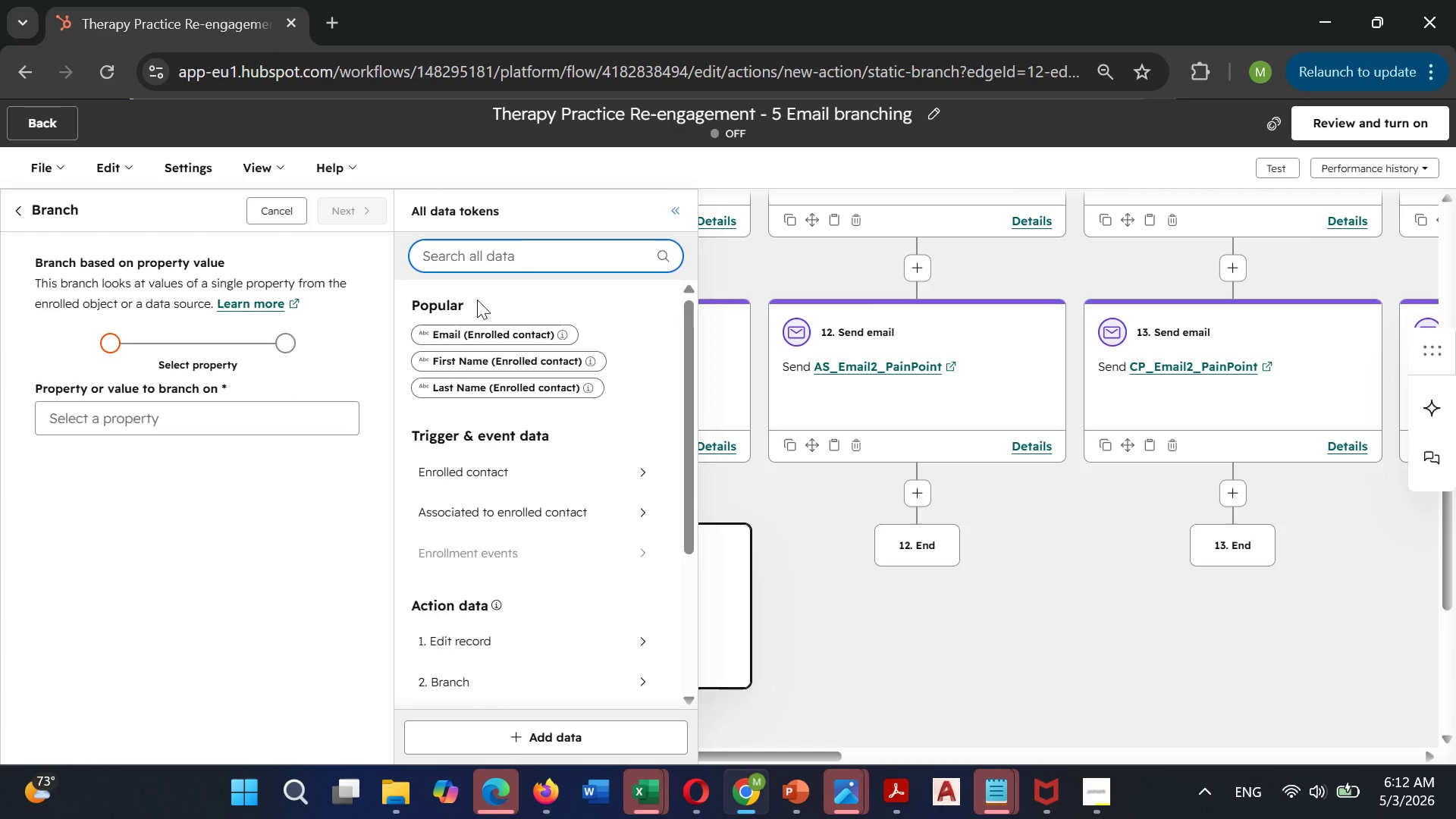 
type(uniqu)
 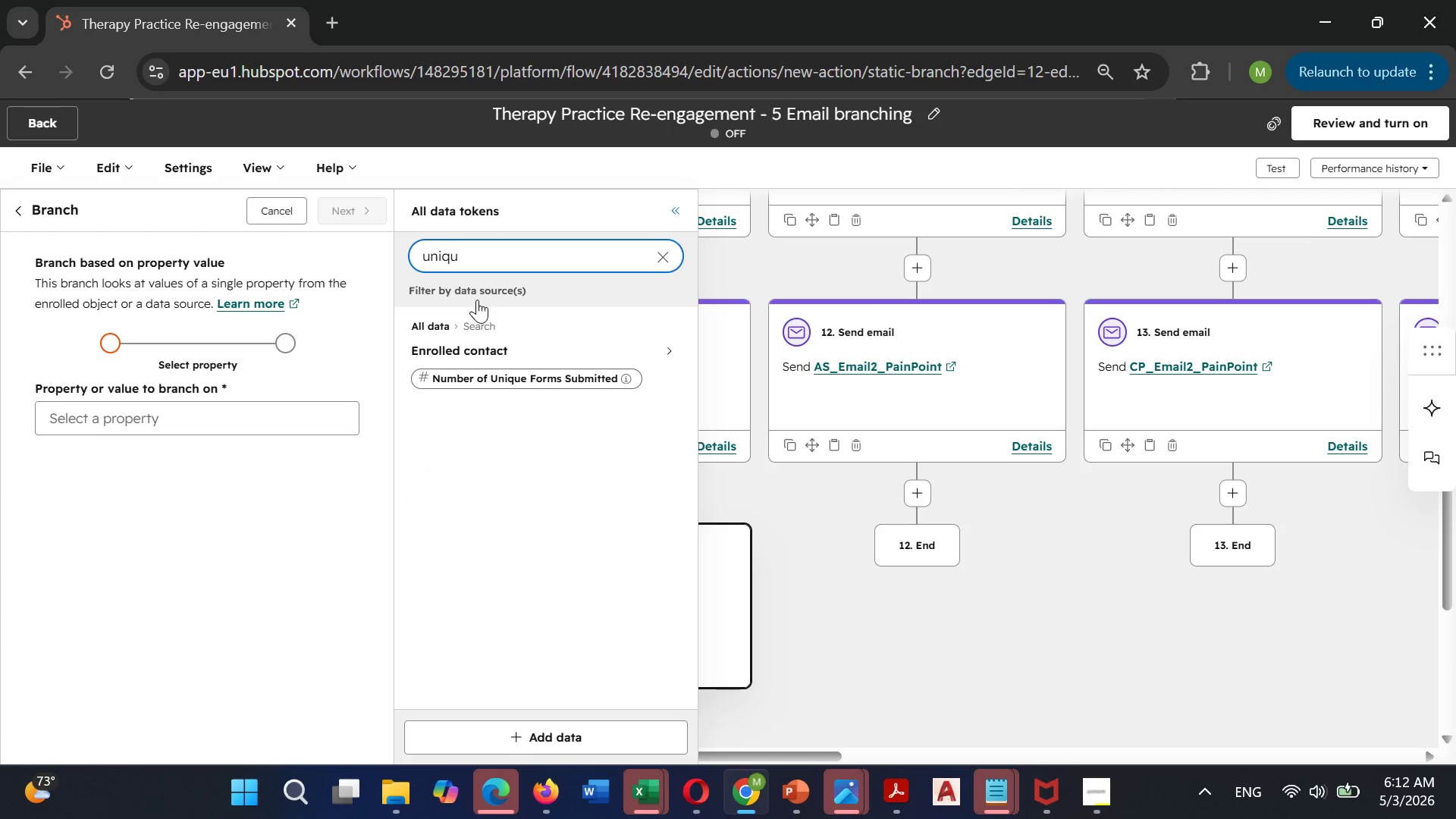 
hold_key(key=Backspace, duration=0.75)
 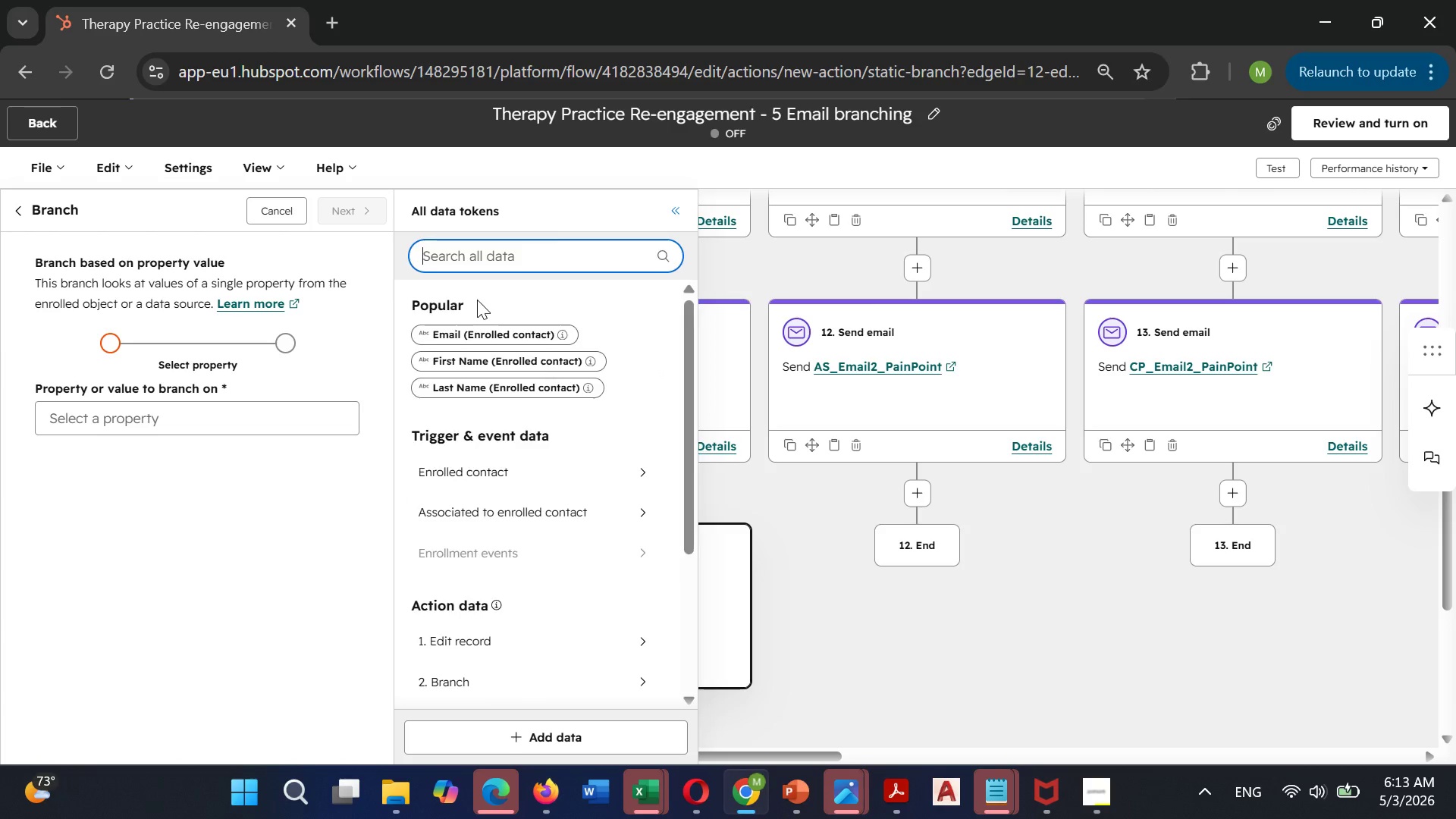 
type(ope)
 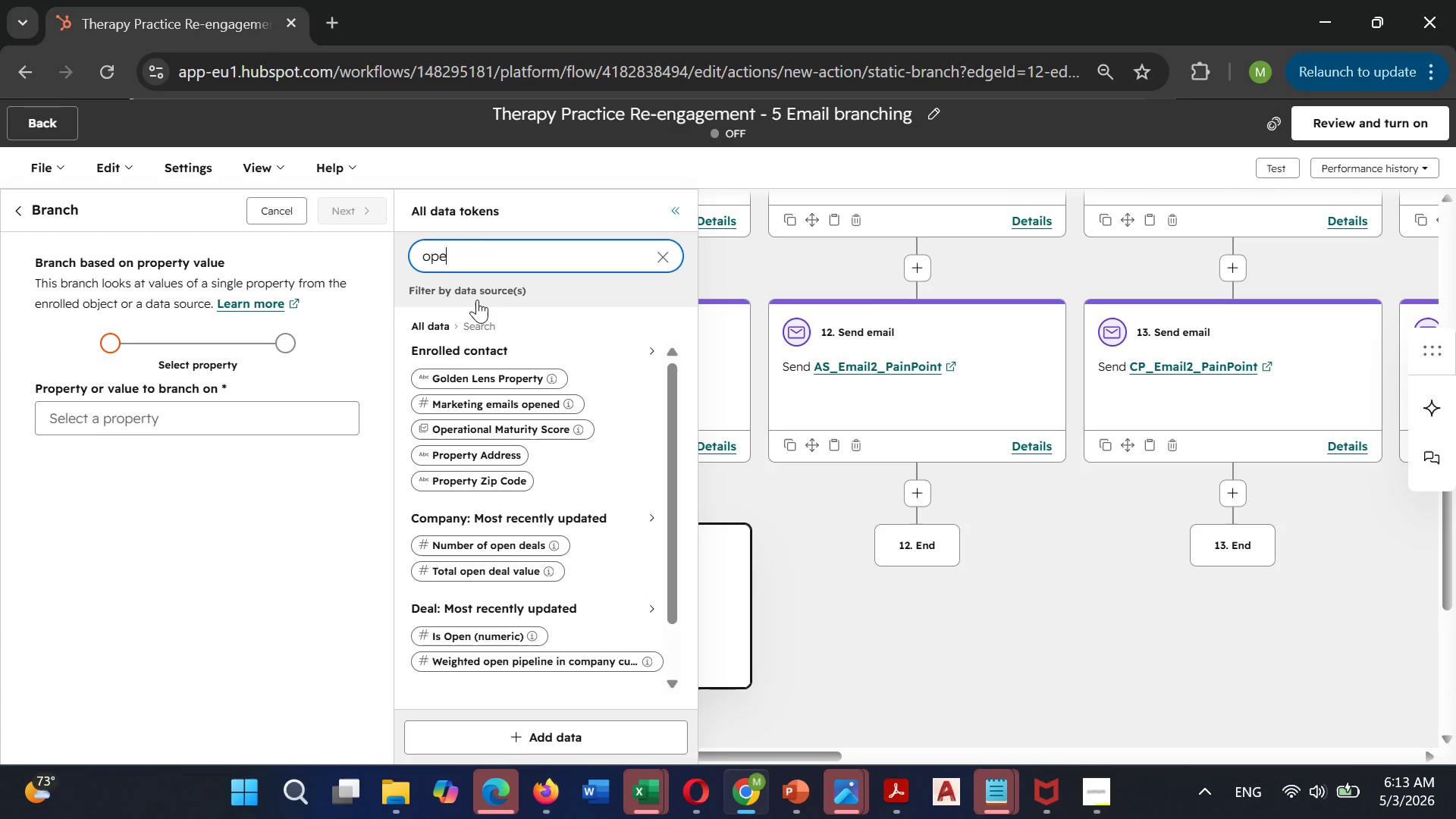 
wait(6.23)
 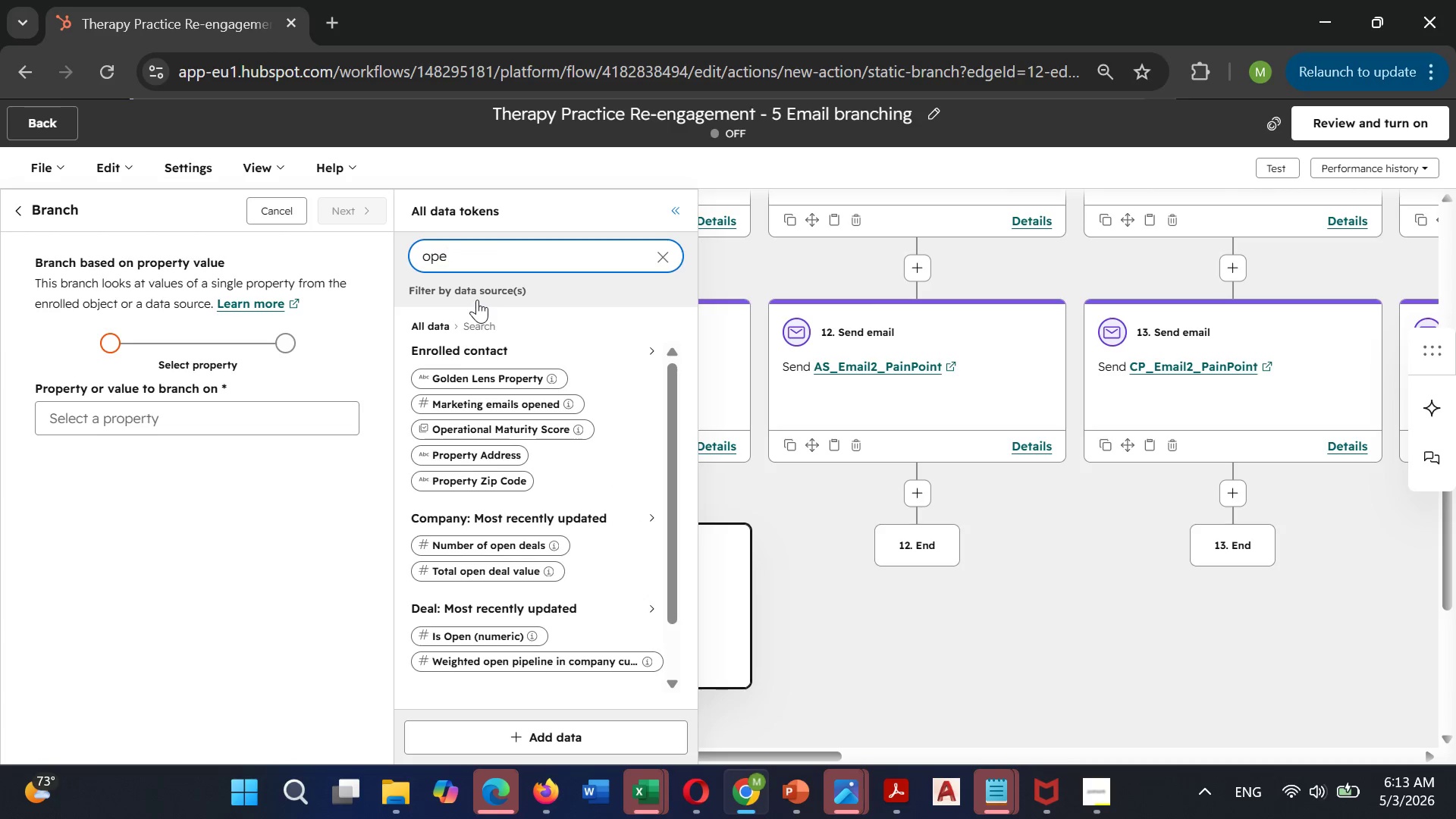 
left_click([278, 406])
 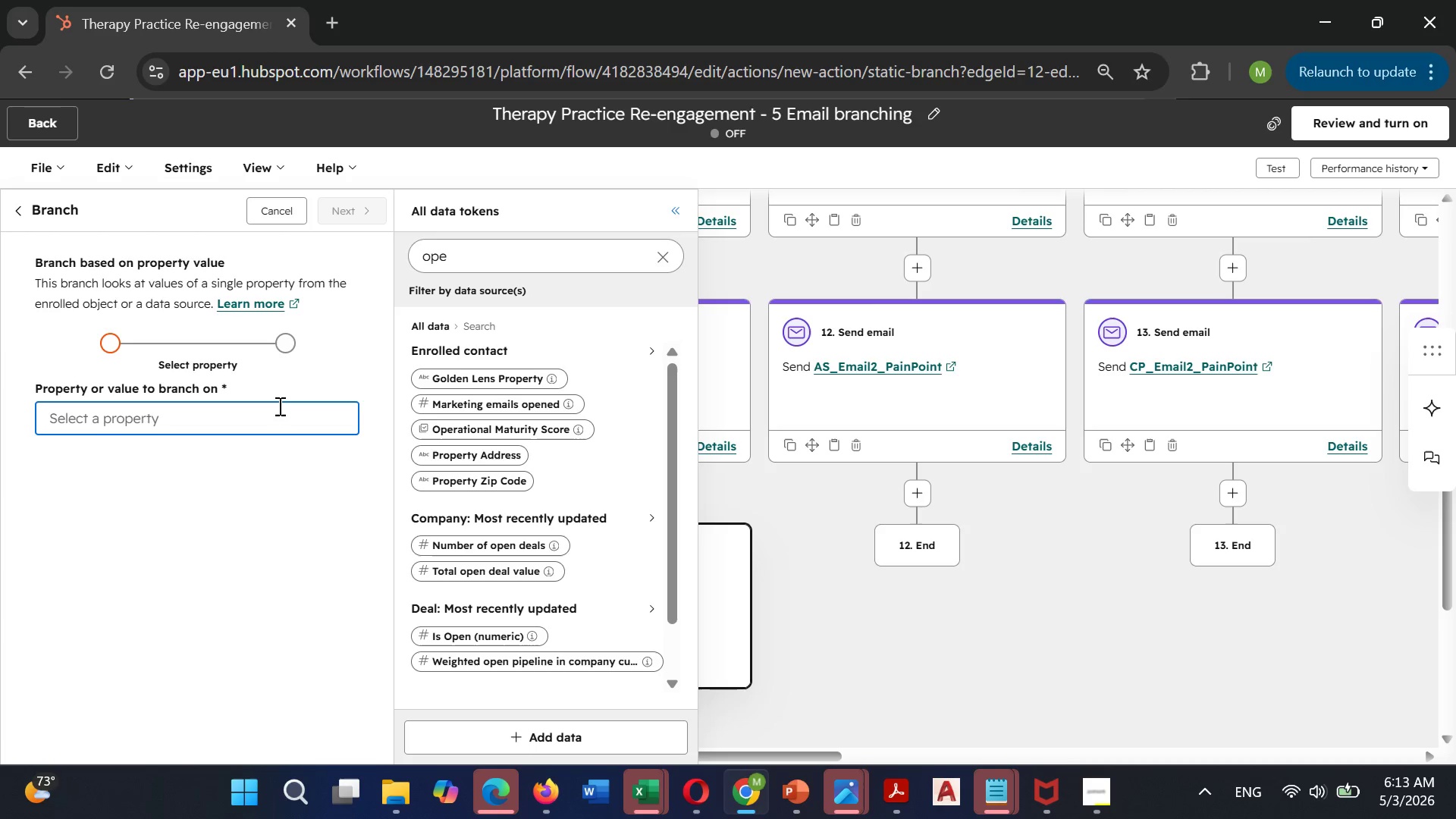 
wait(31.02)
 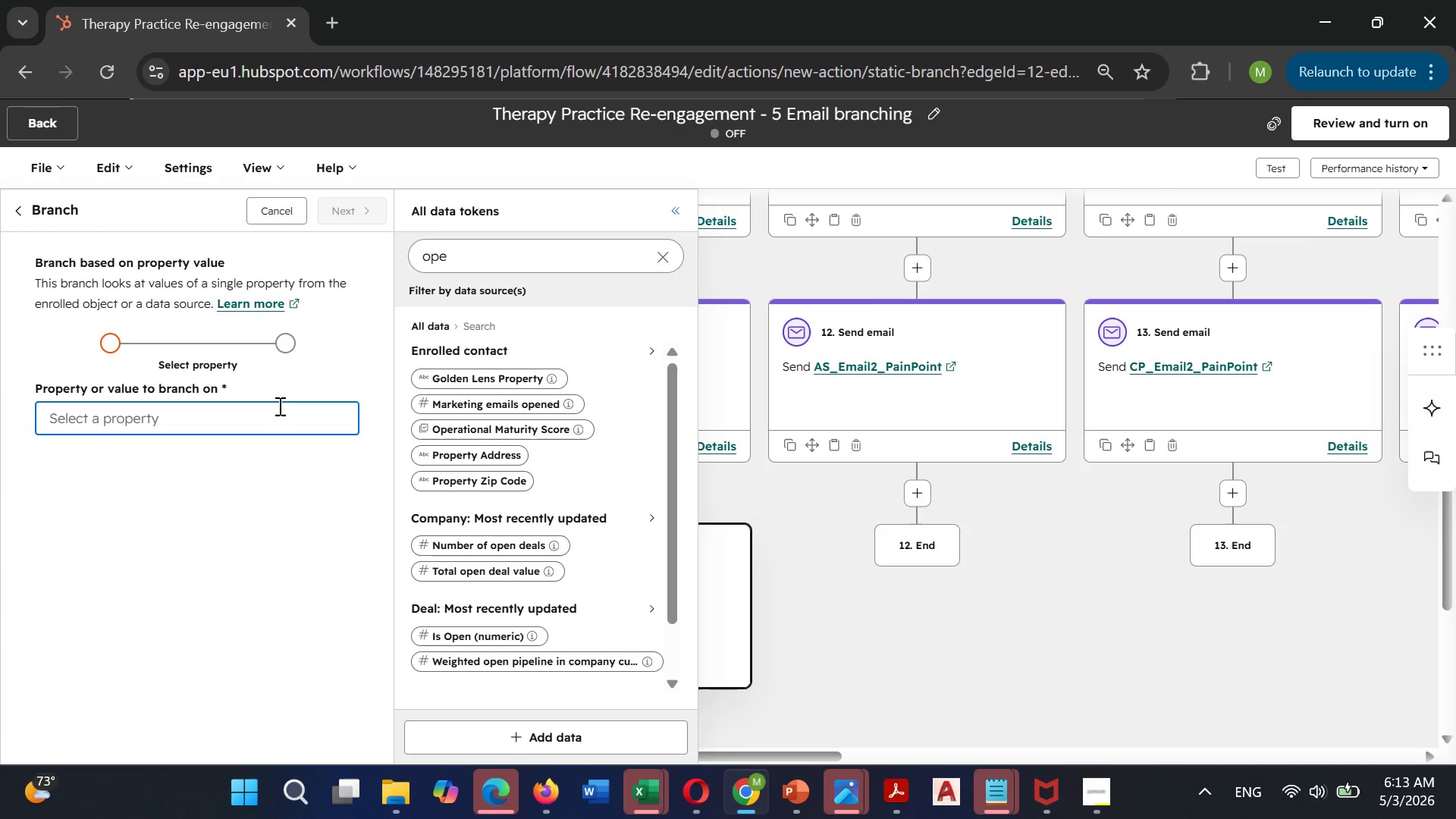 
left_click([657, 253])
 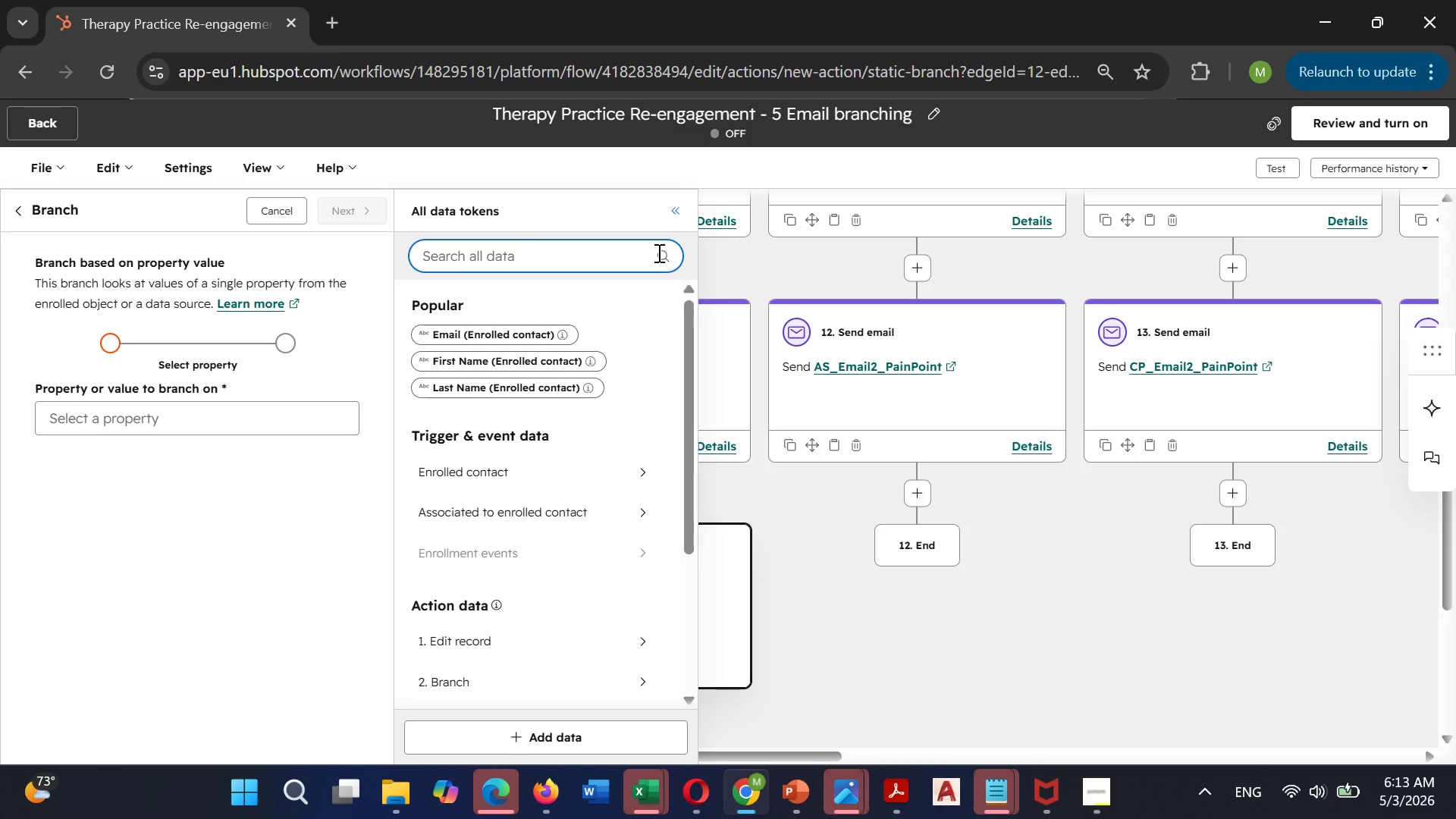 
type(Number )
 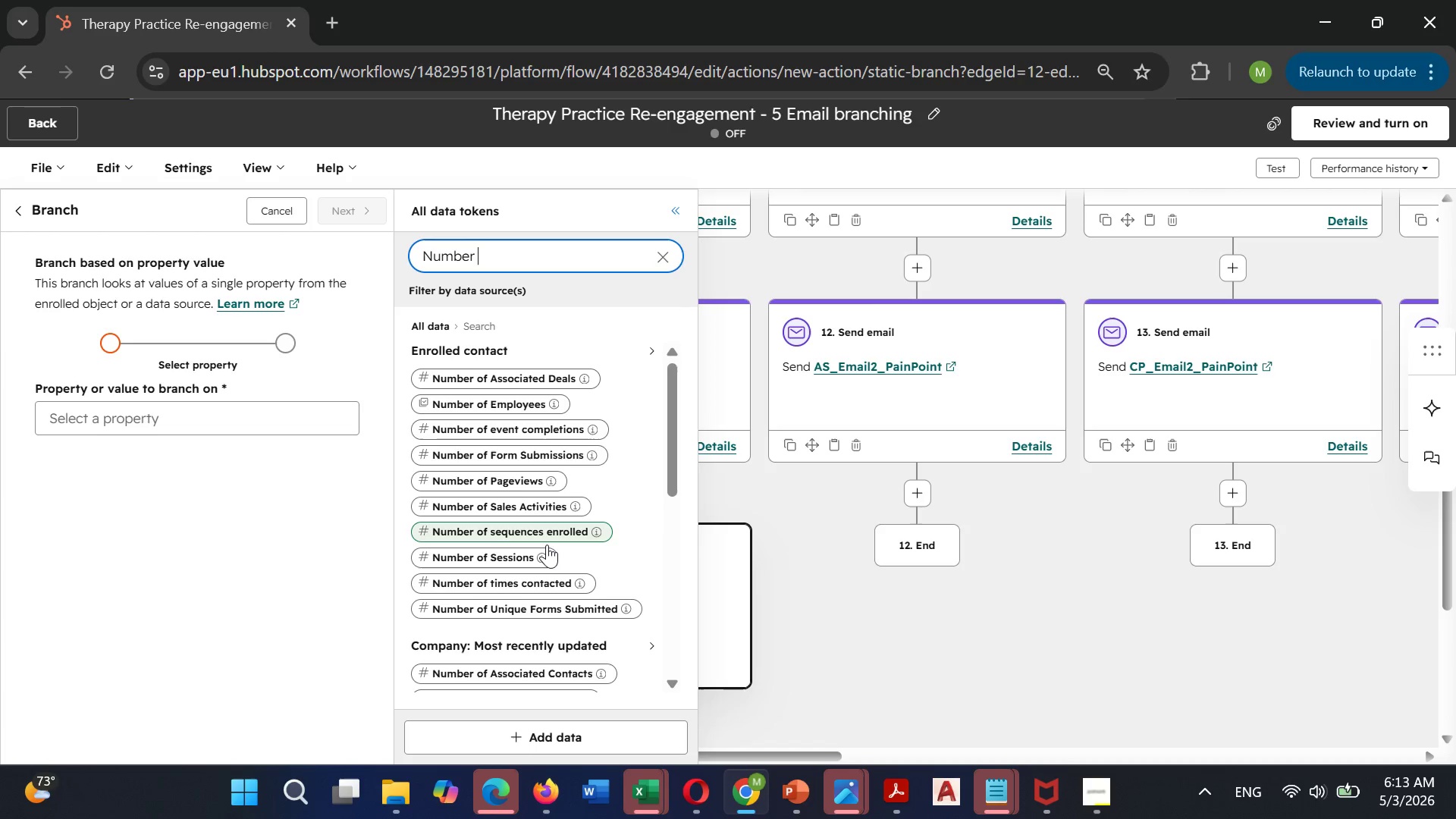 
mouse_move([528, 603])
 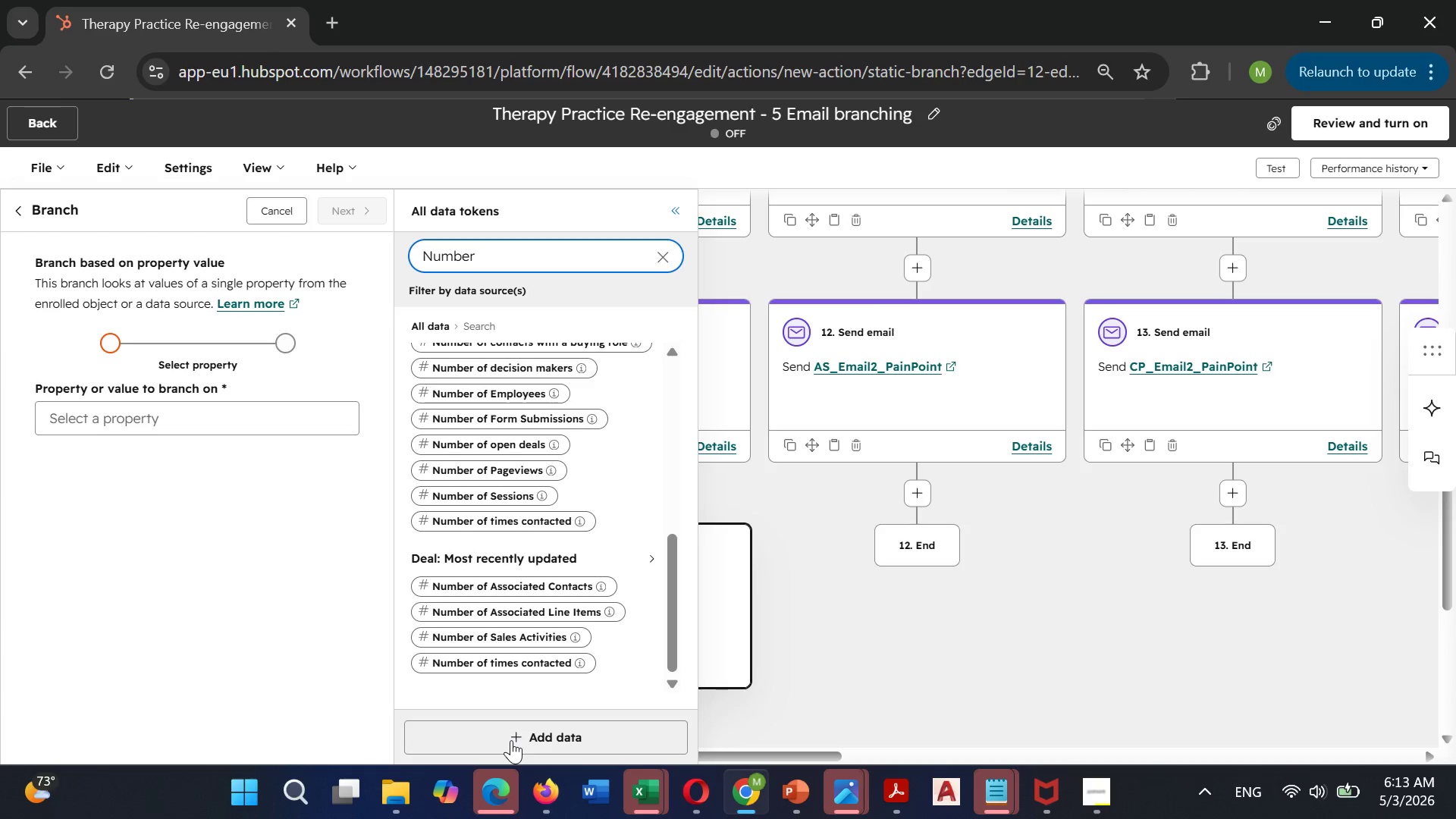 
left_click([511, 740])
 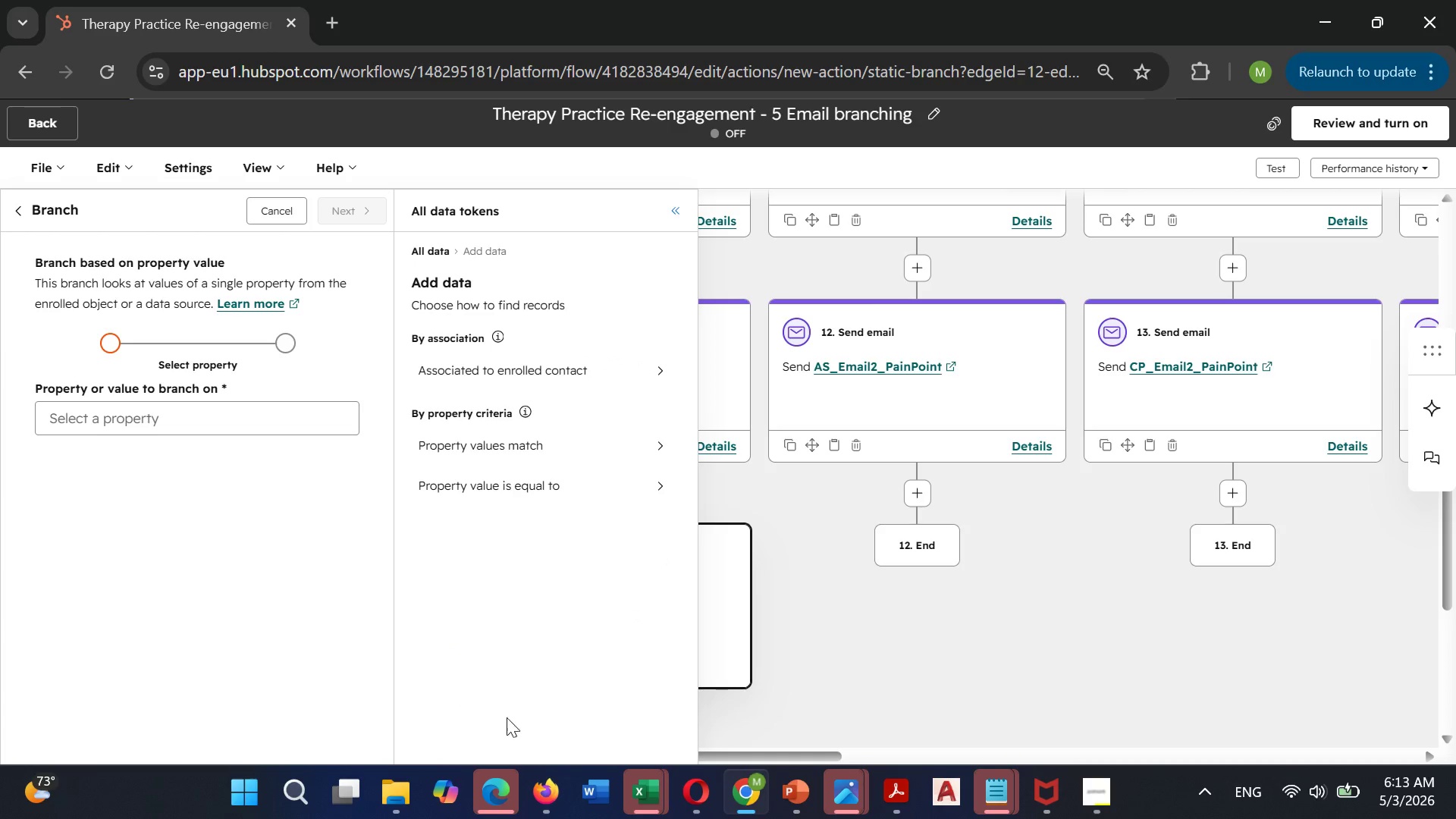 
mouse_move([516, 385])
 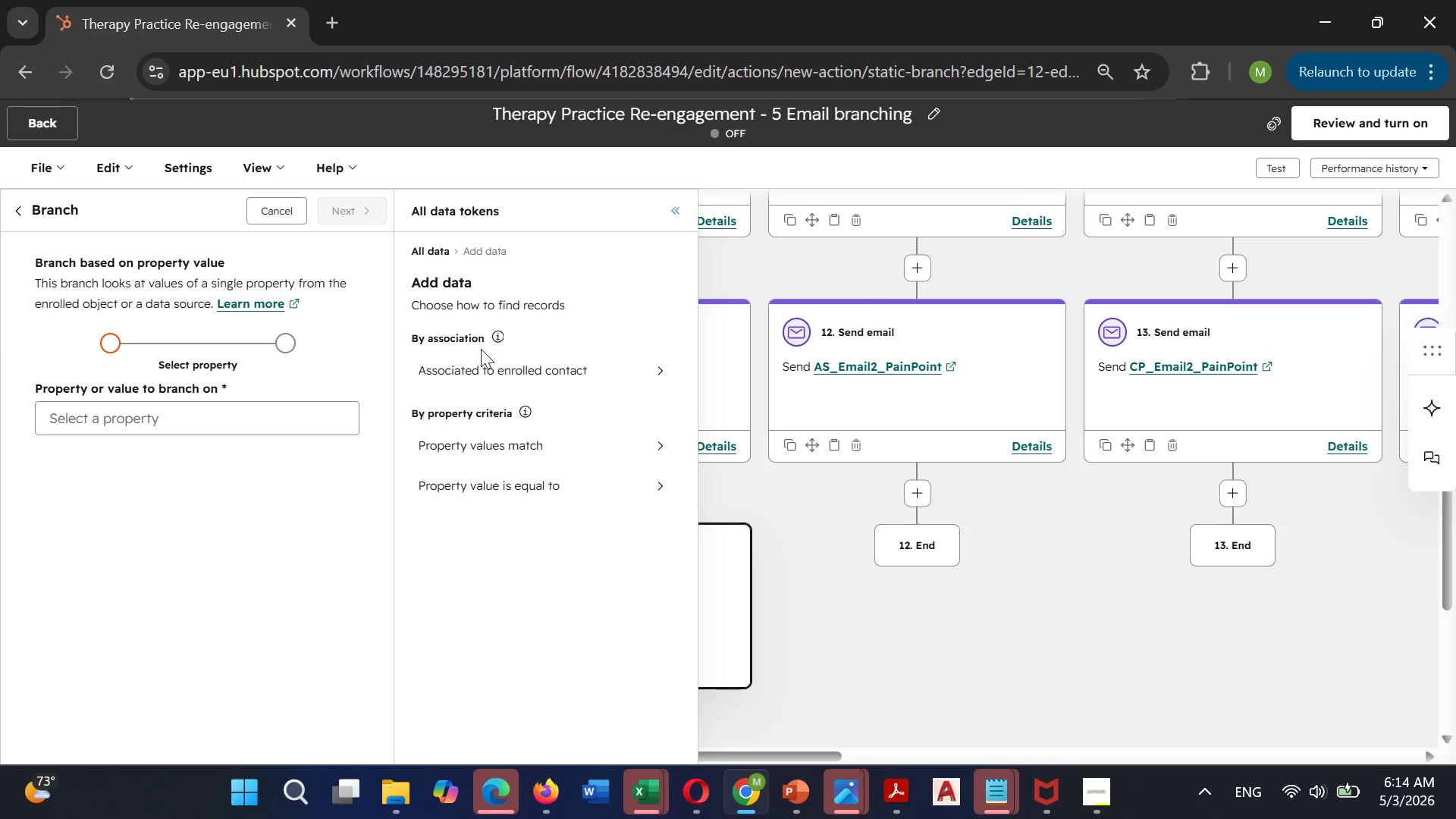 
wait(6.16)
 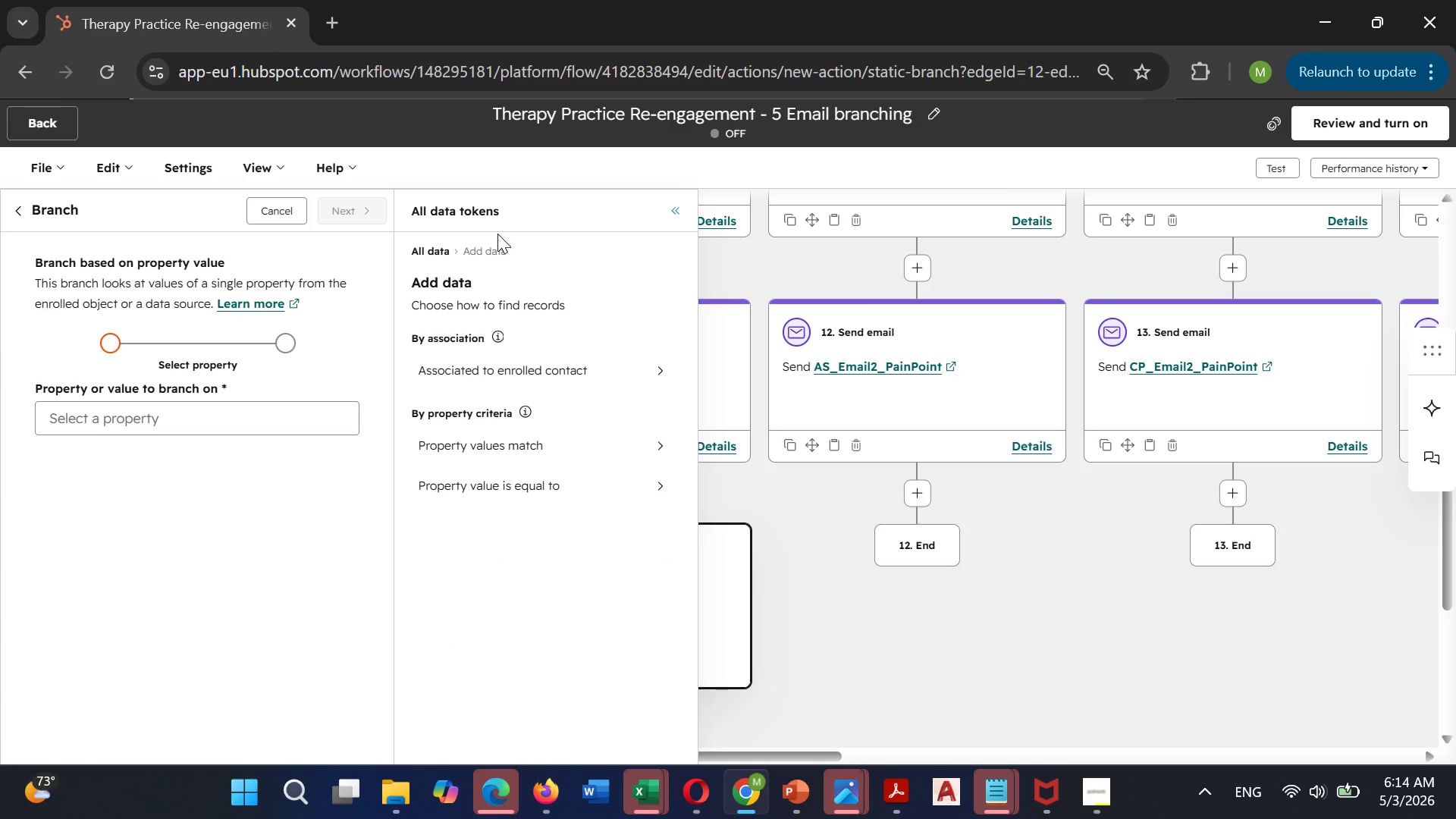 
left_click([453, 434])
 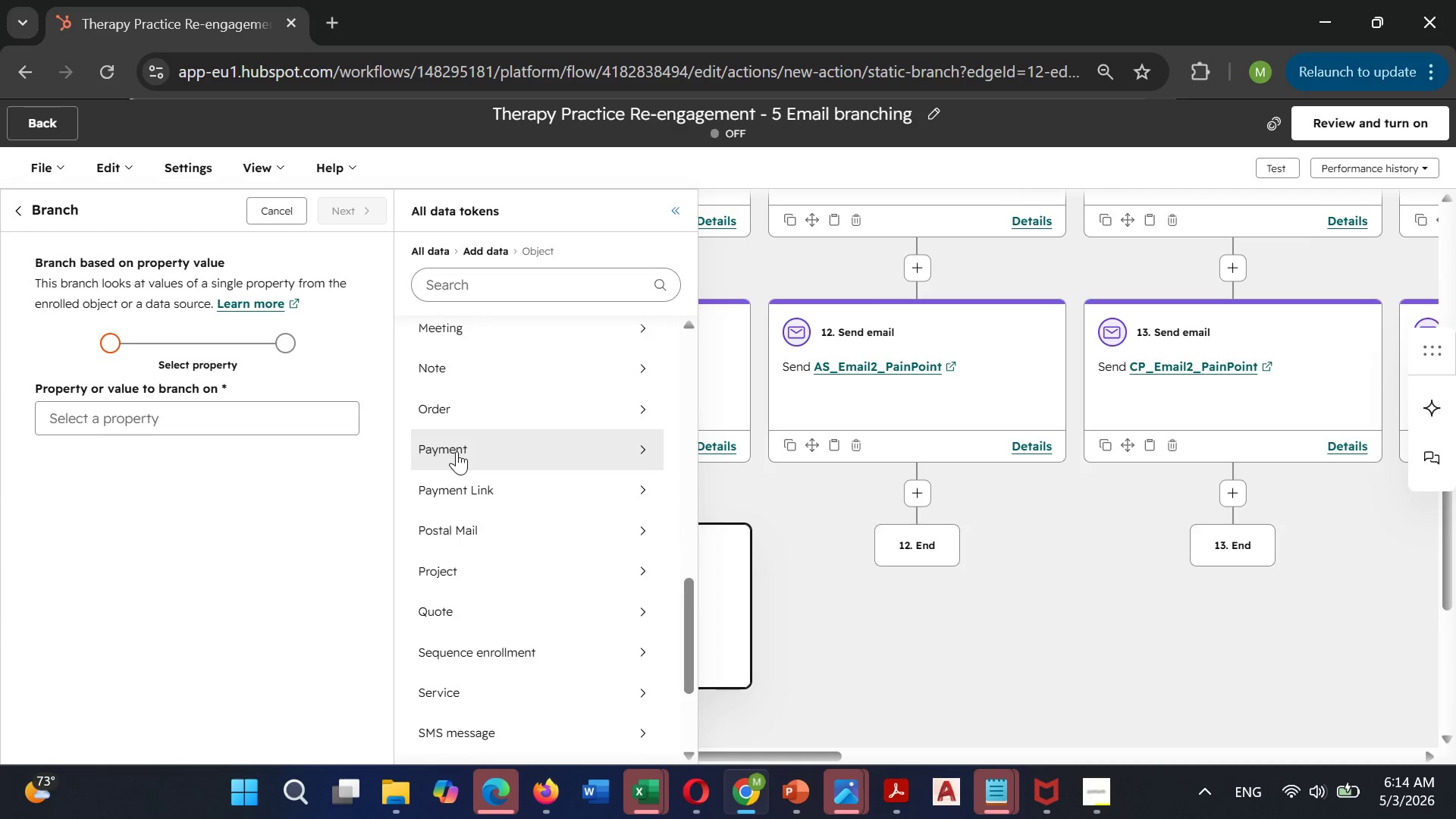 
wait(20.44)
 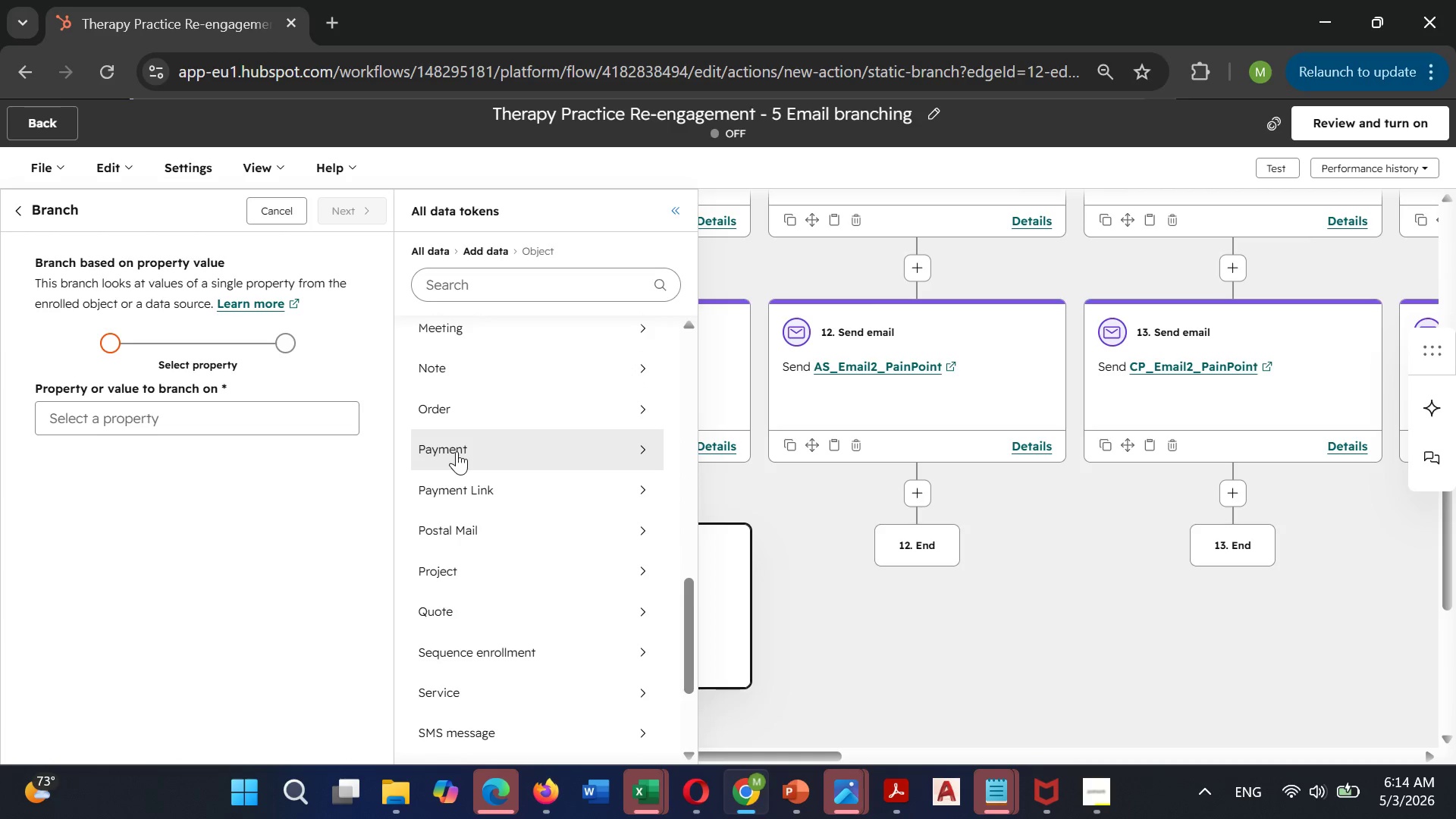 
left_click_drag(start_coordinate=[455, 513], to_coordinate=[472, 498])
 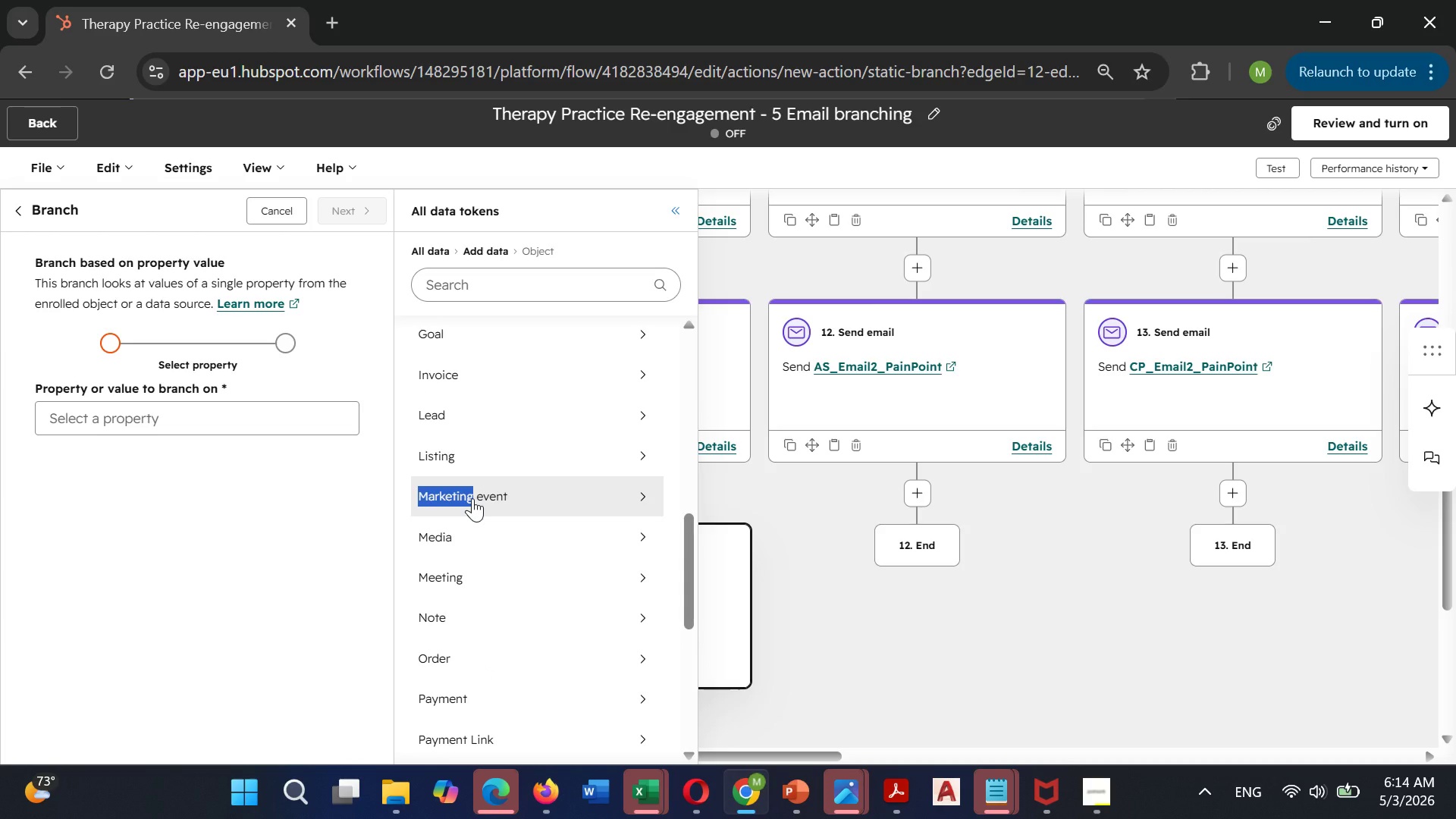 
left_click([472, 498])
 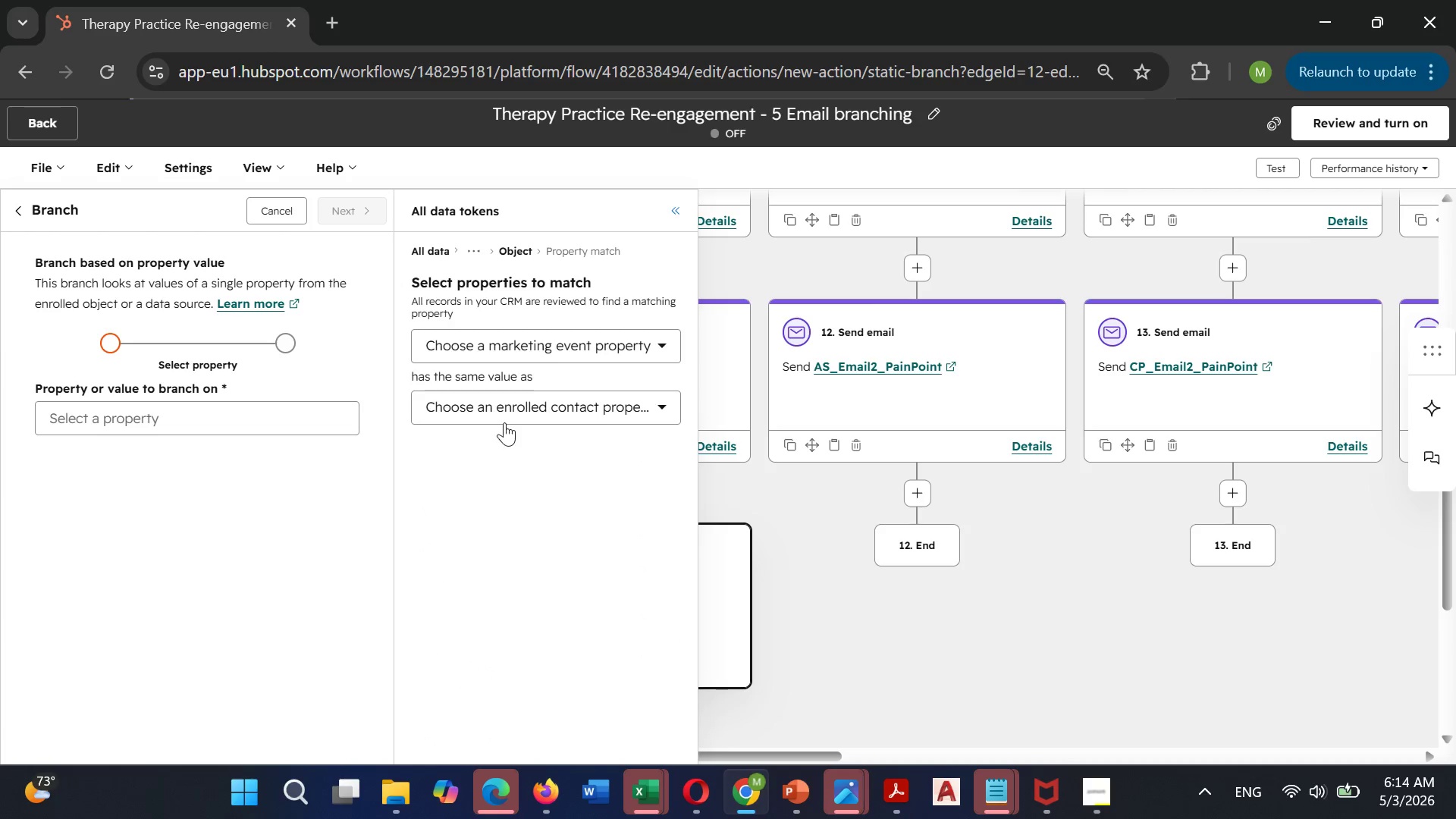 
left_click([498, 410])
 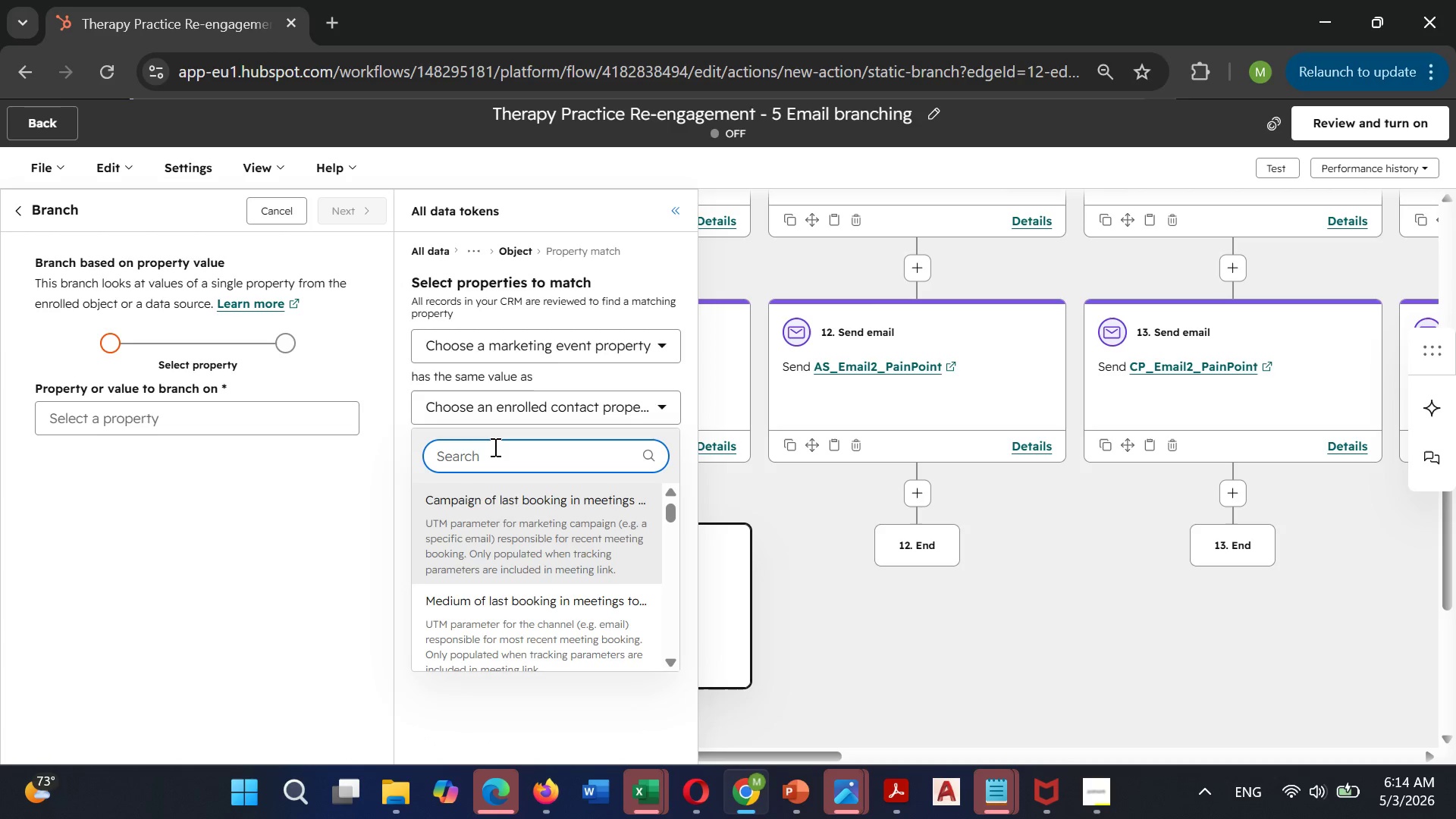 
type(Number of)
 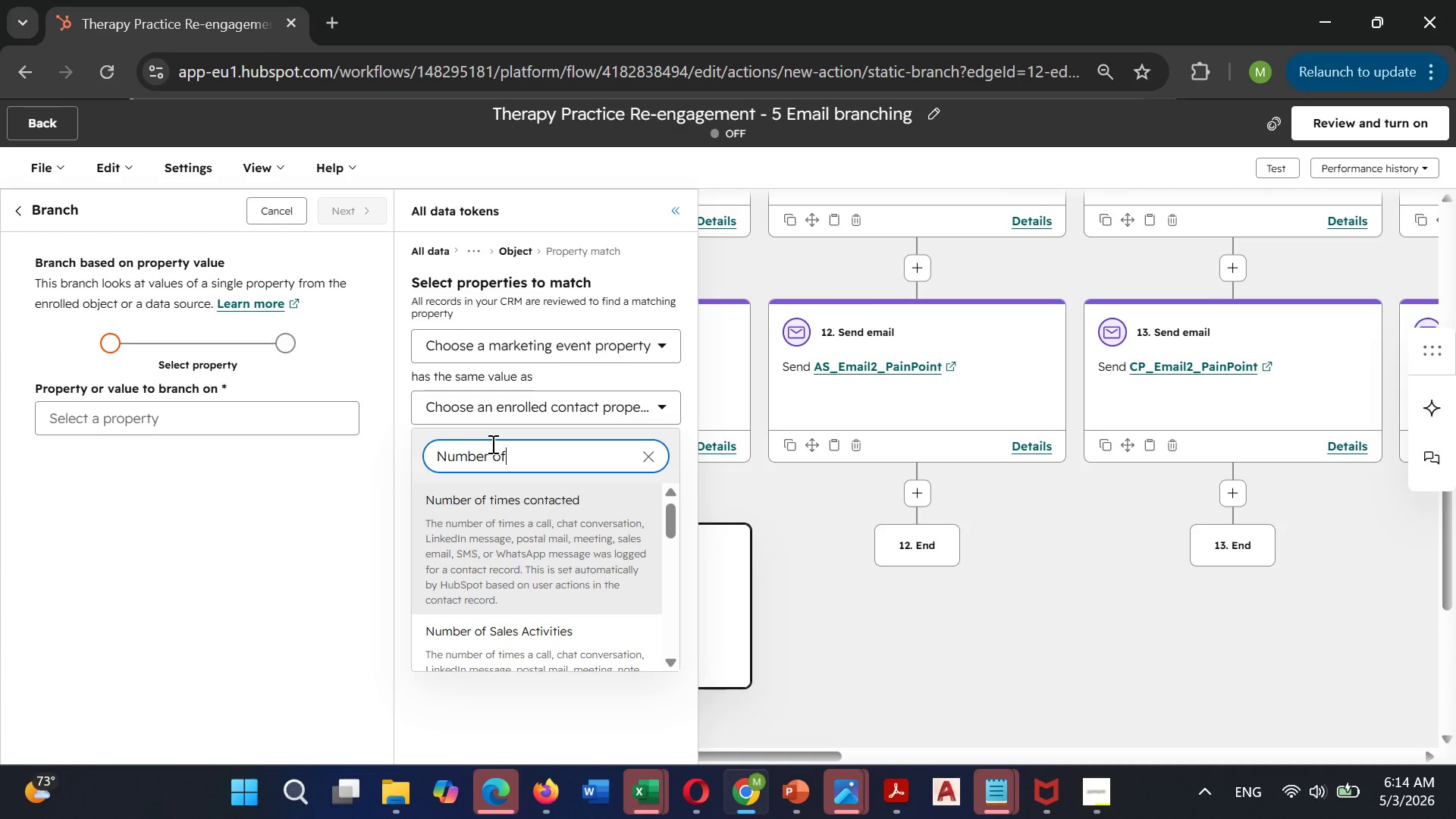 
type( uni)
 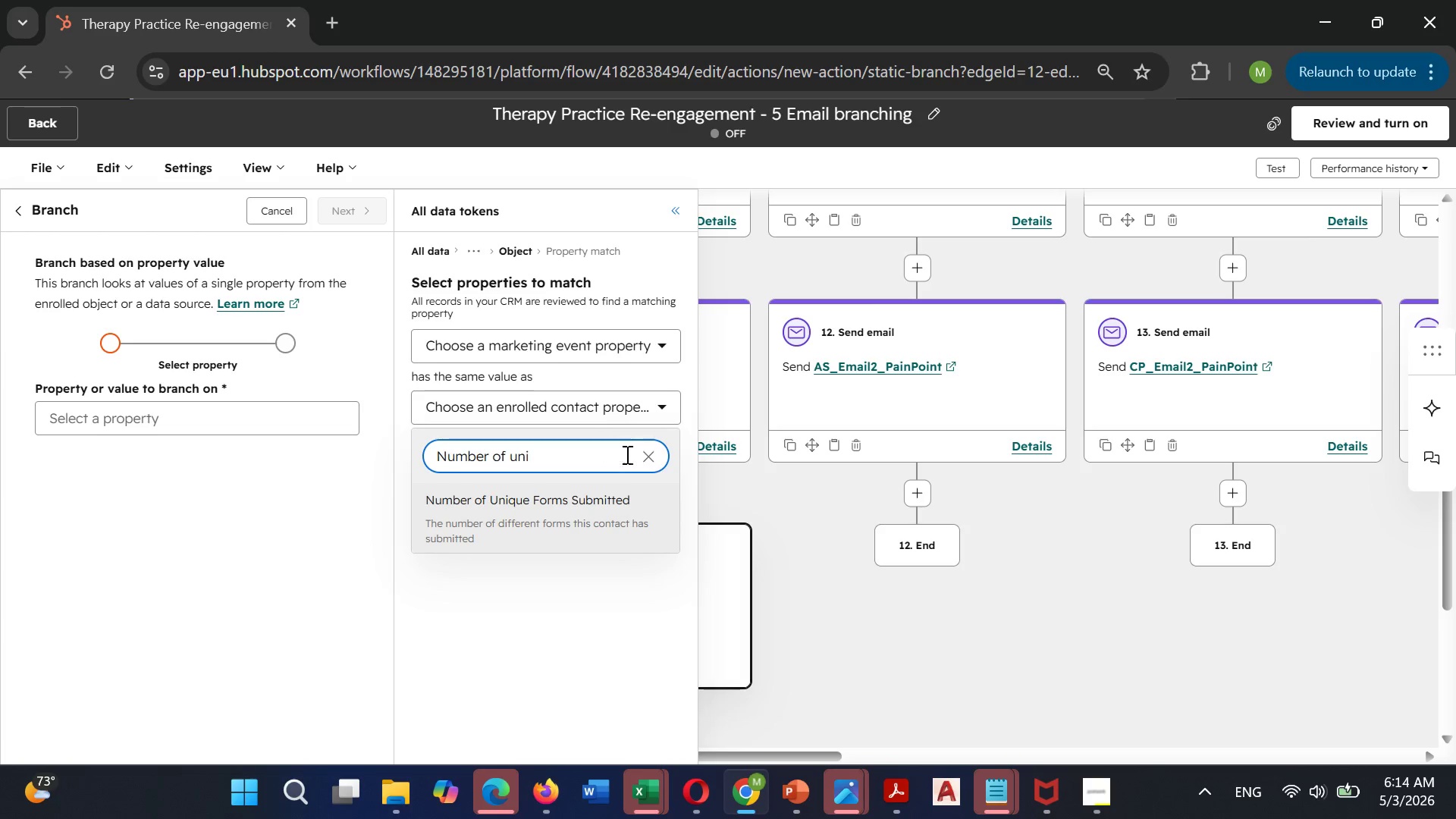 
left_click([645, 457])
 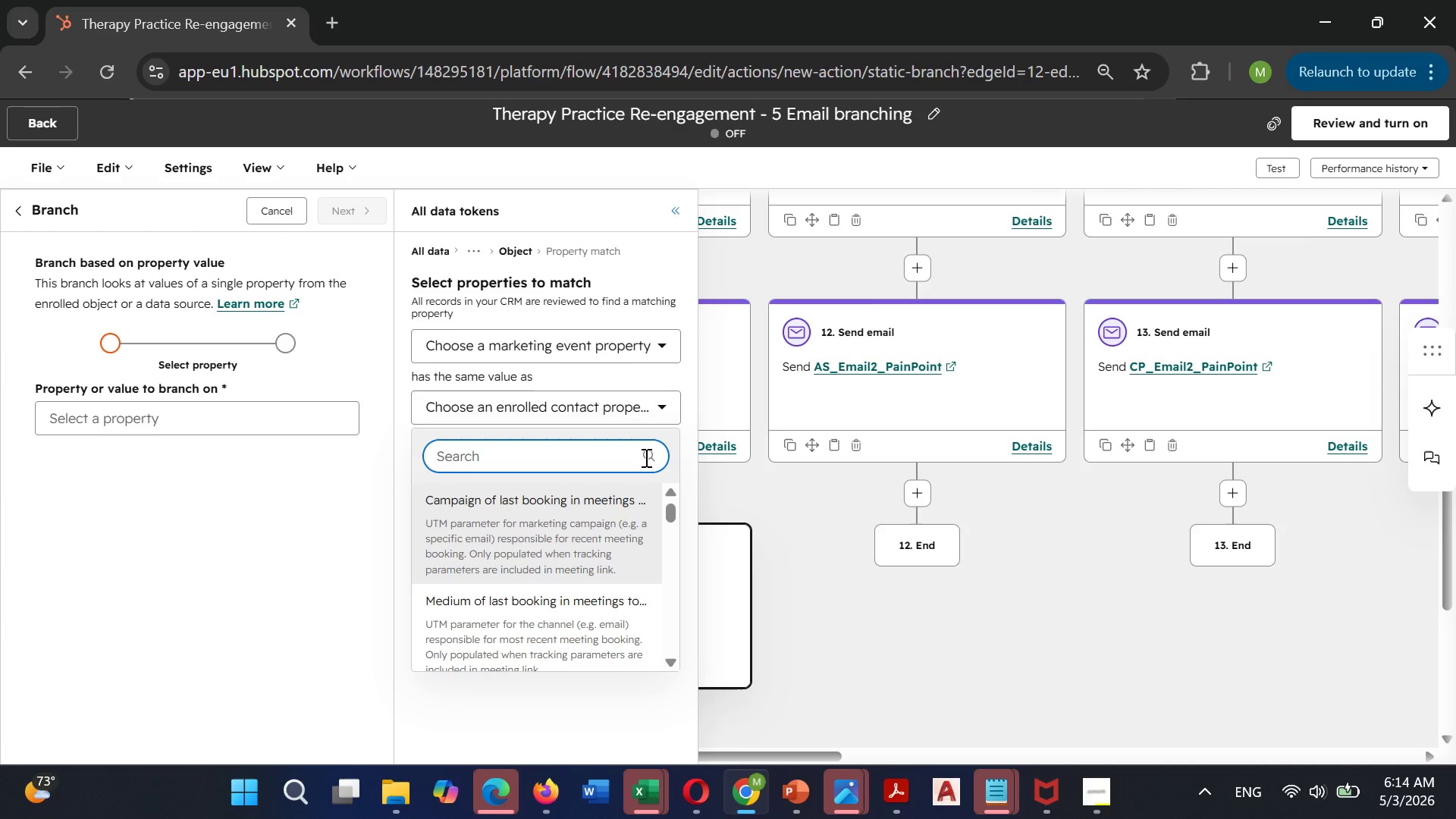 
wait(16.36)
 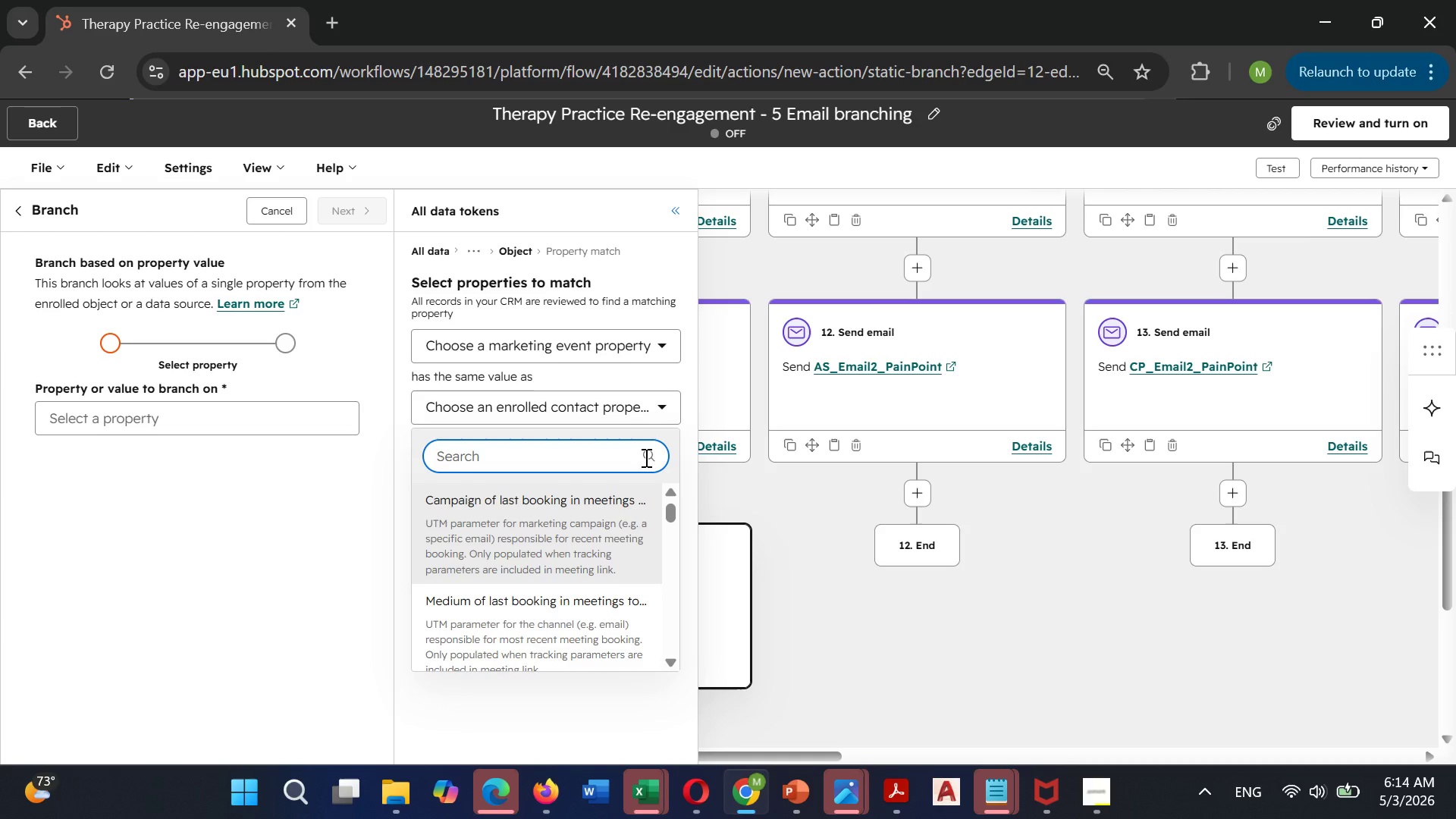 
left_click([290, 218])
 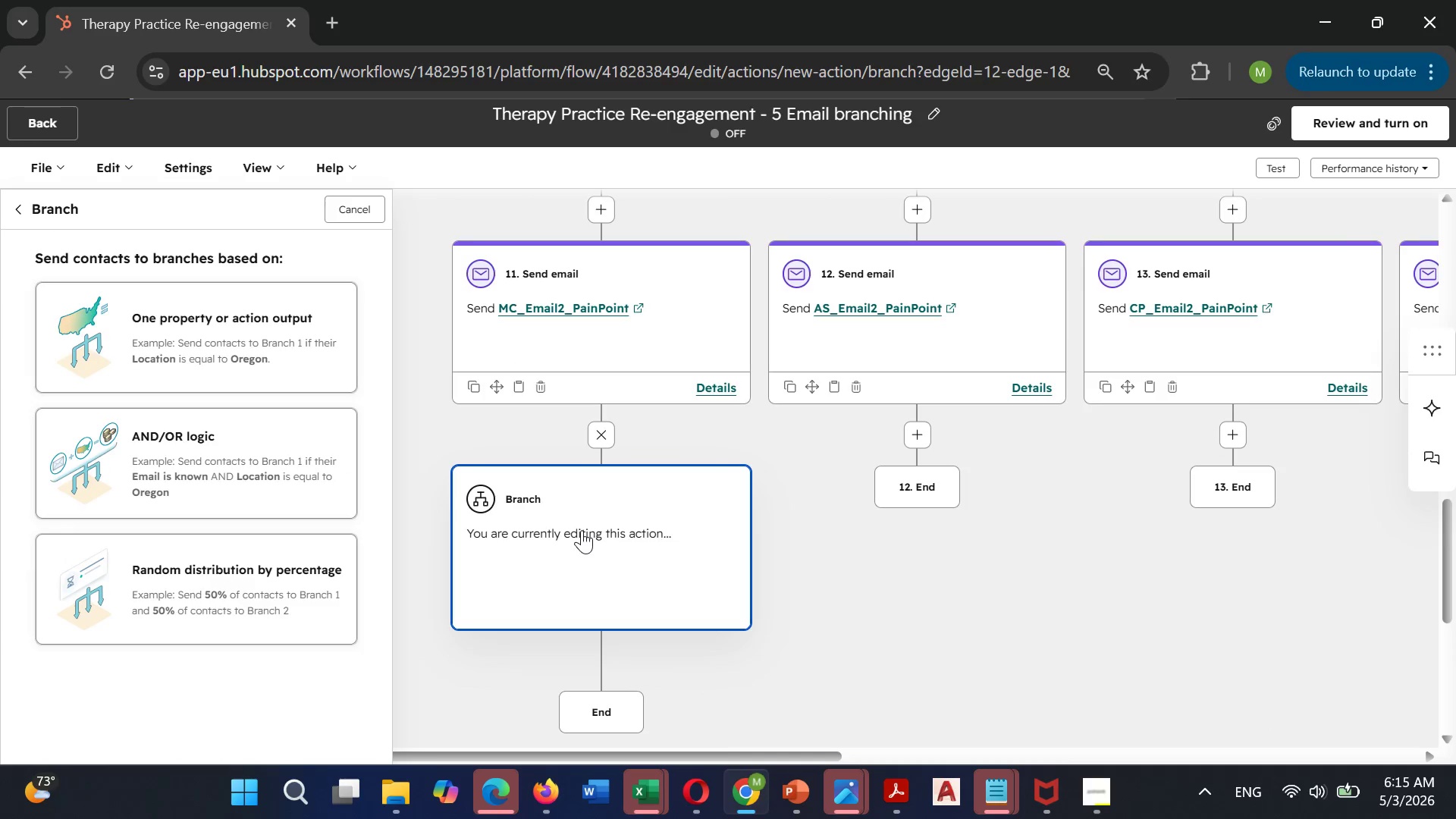 
wait(8.33)
 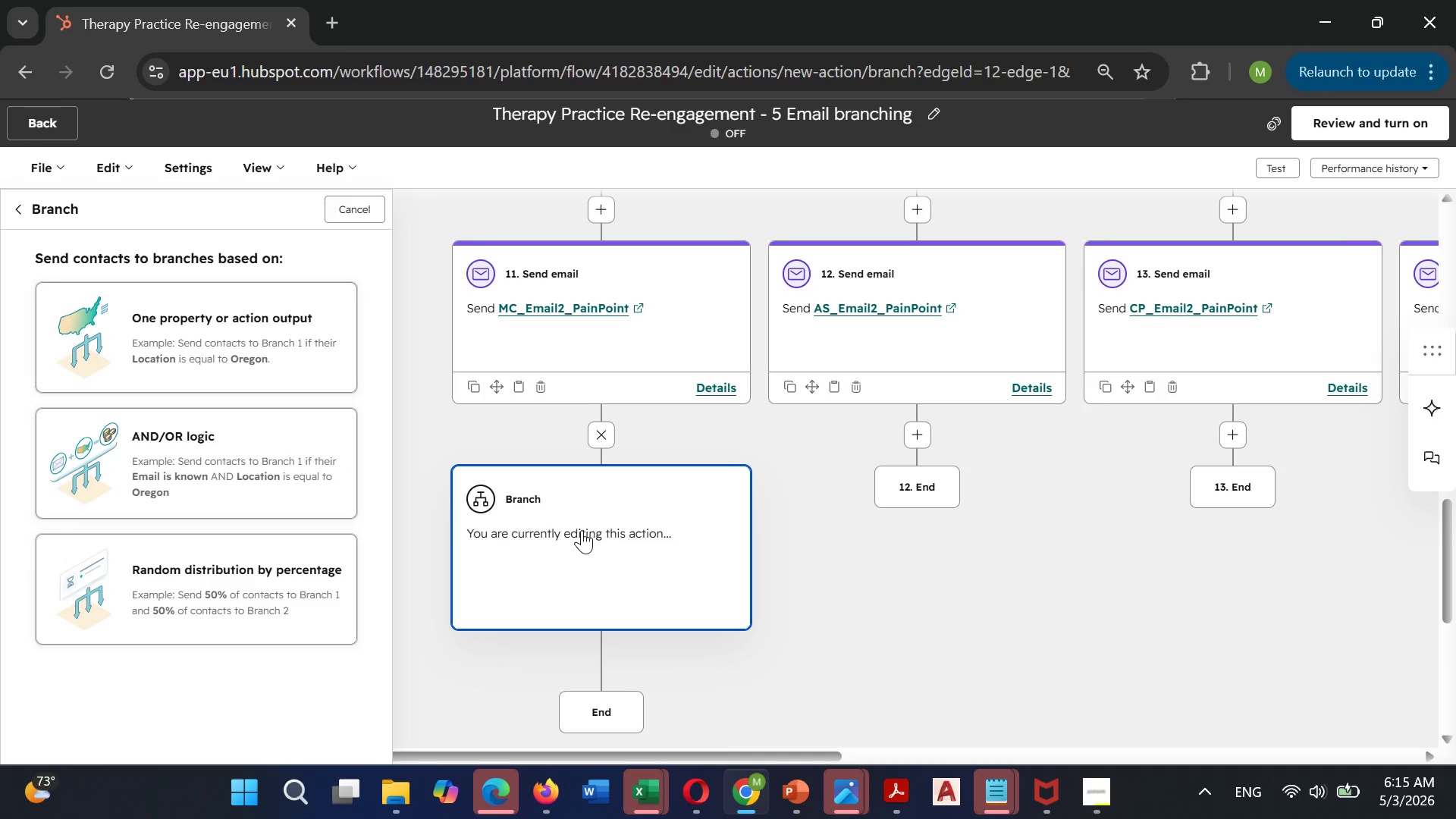 
left_click([333, 215])
 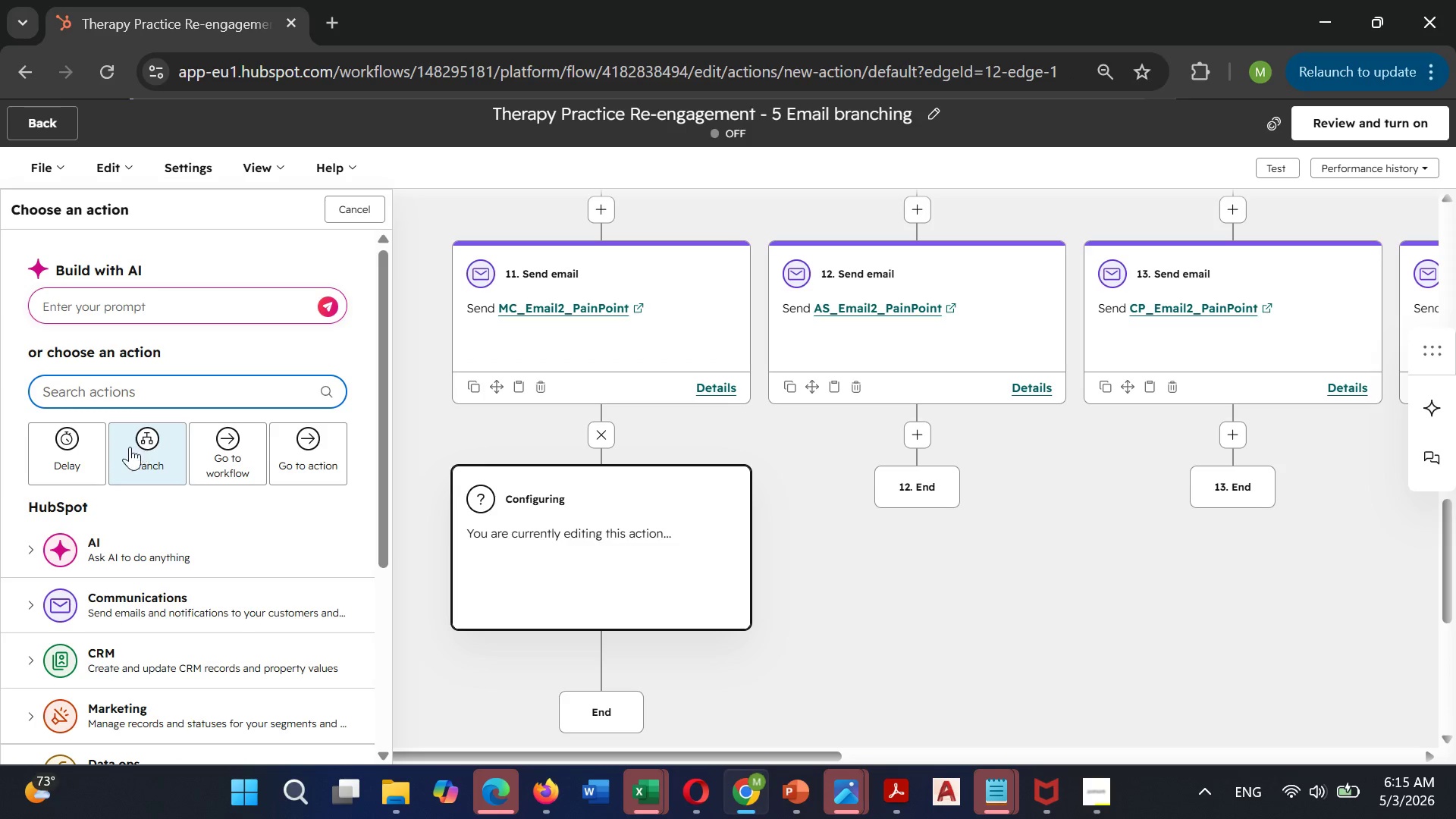 
left_click([71, 461])
 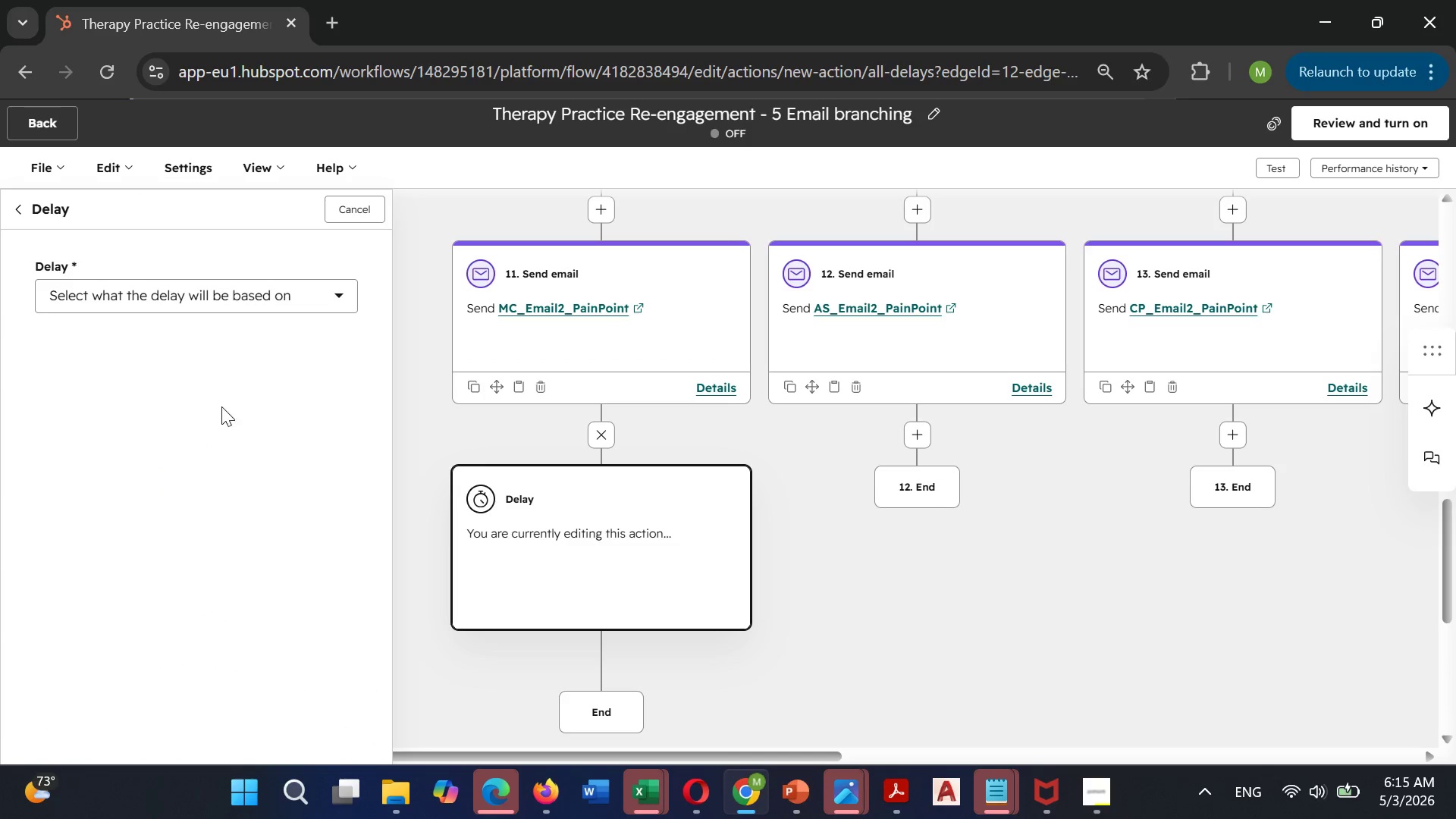 
left_click([236, 297])
 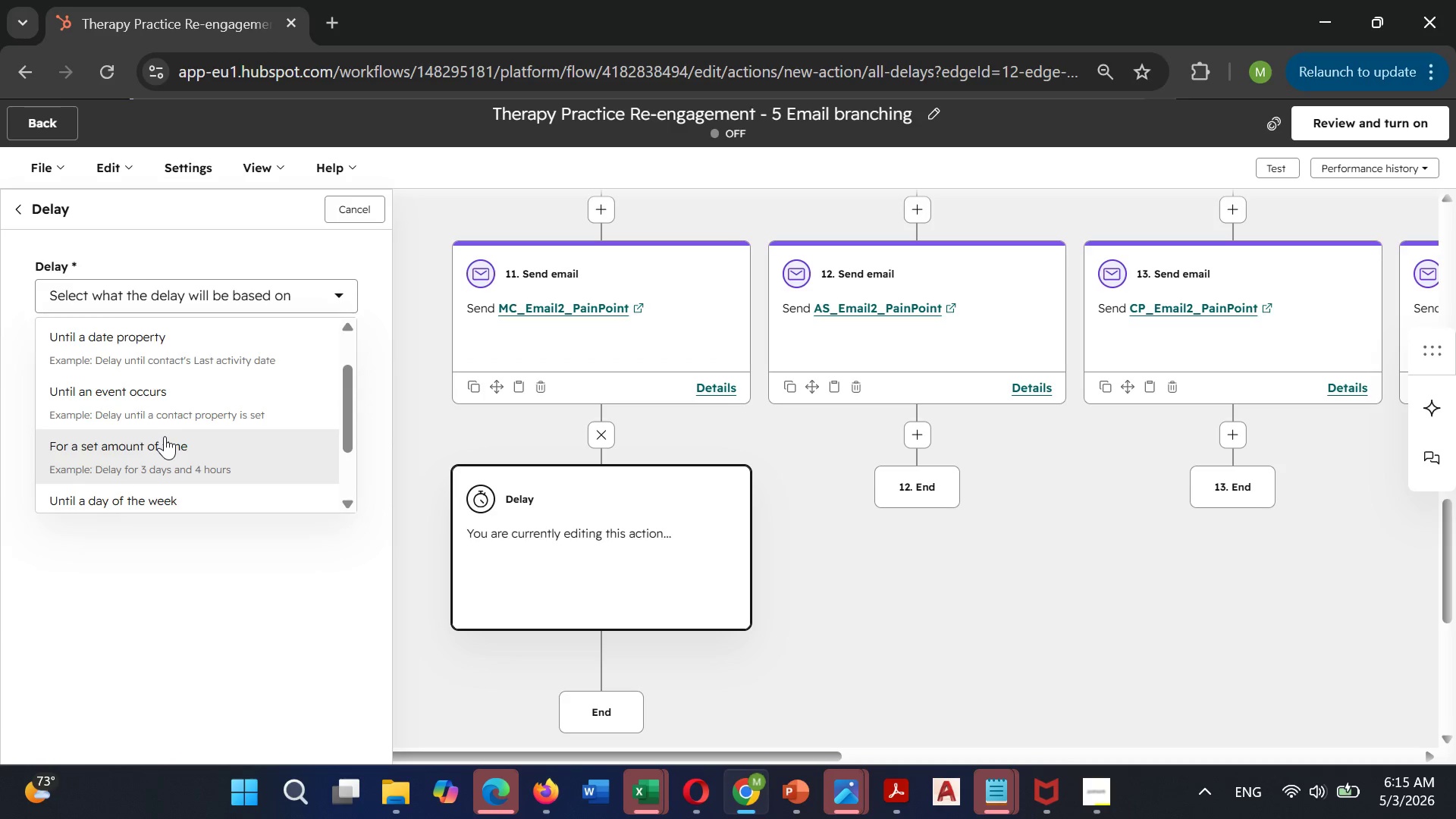 
left_click([152, 438])
 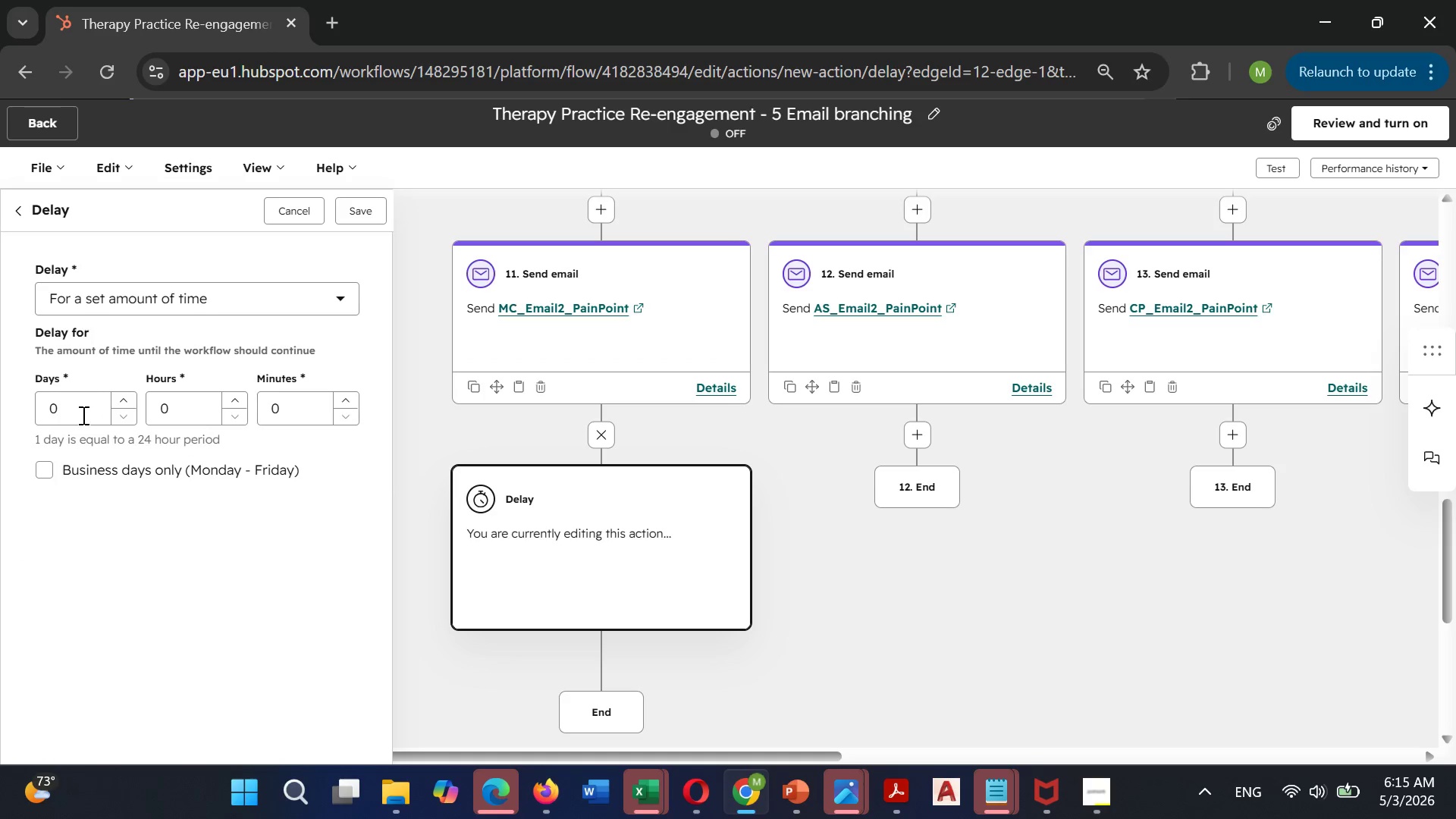 
left_click([81, 415])
 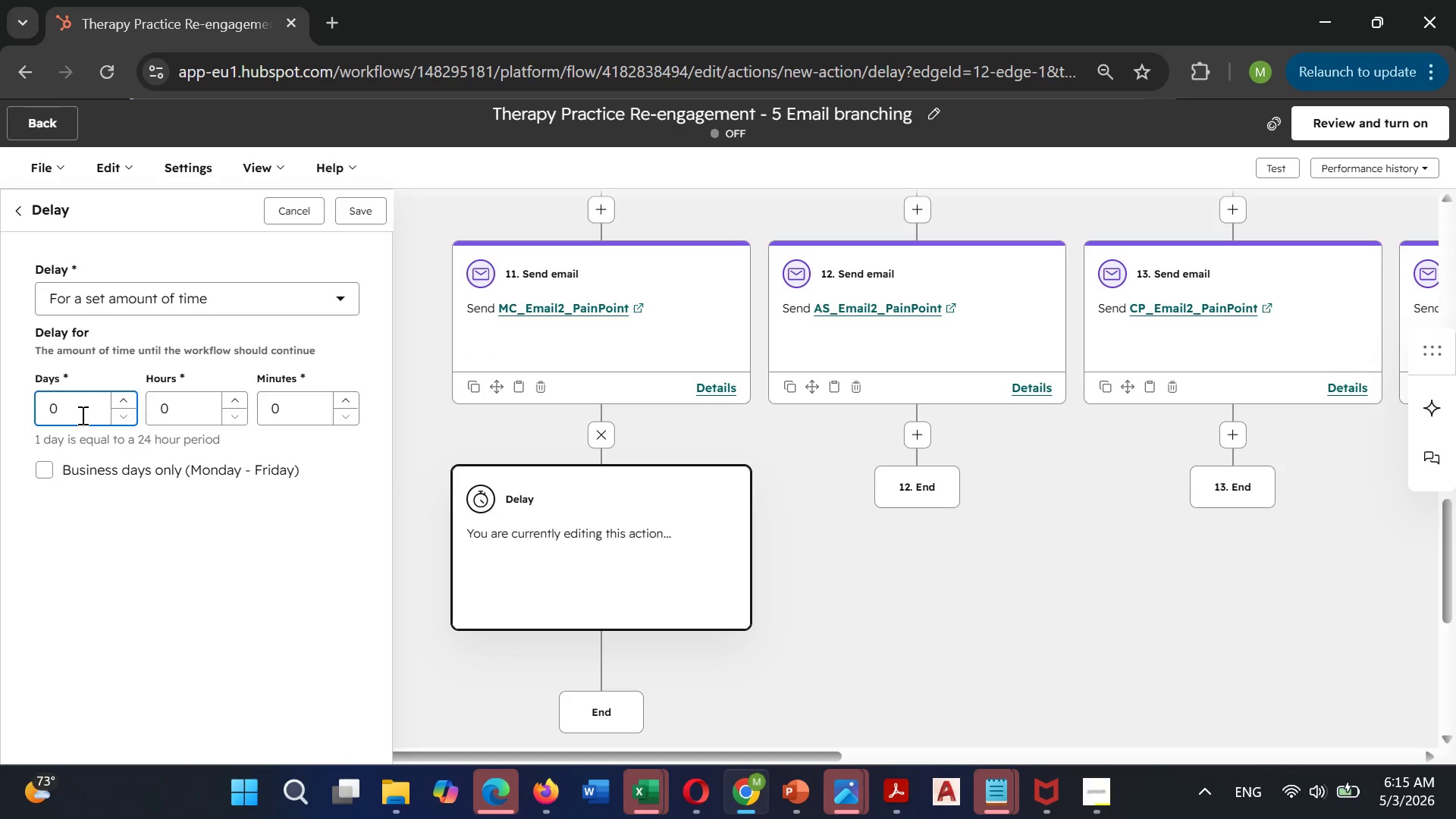 
key(Backspace)
 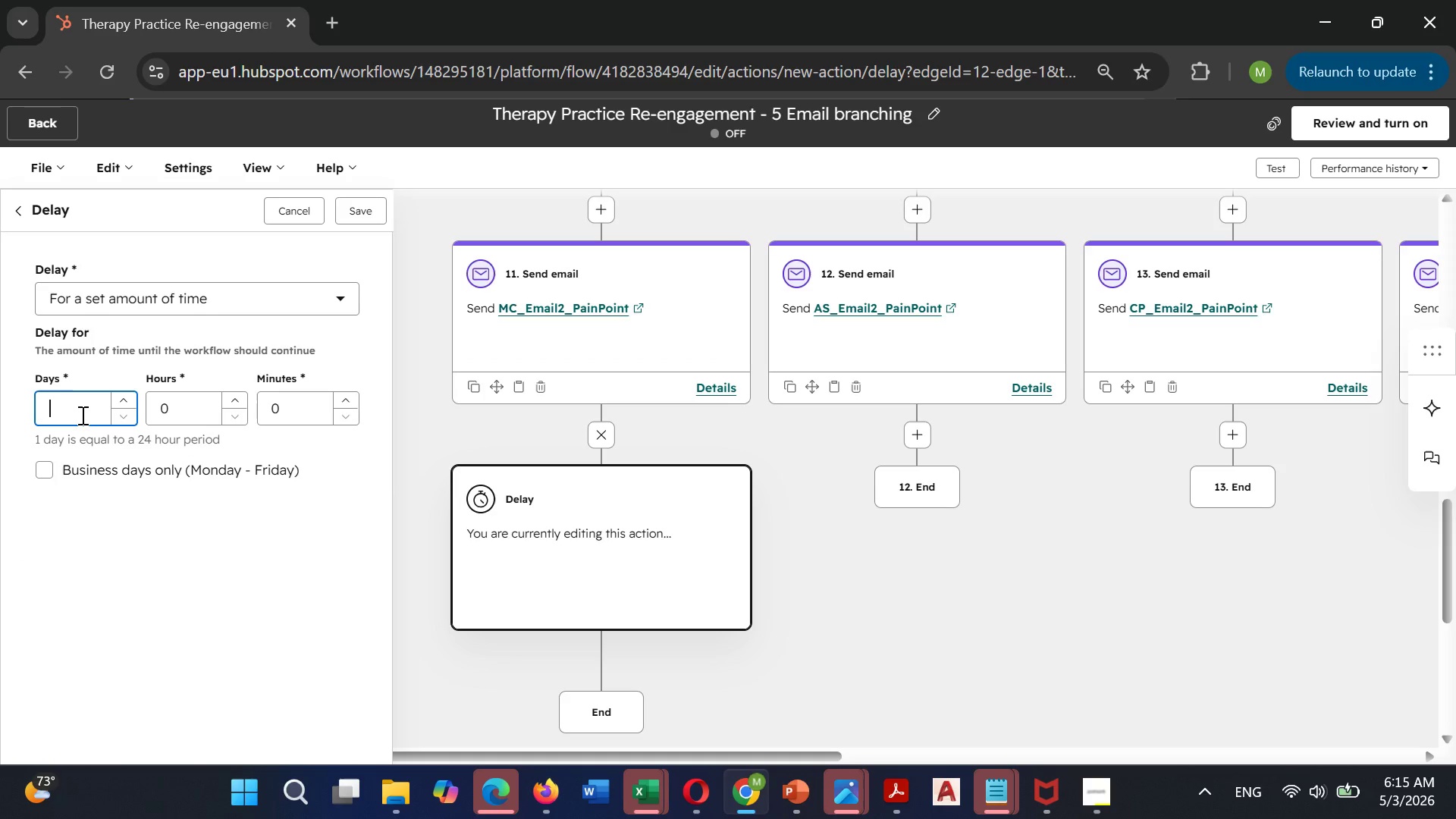 
key(3)
 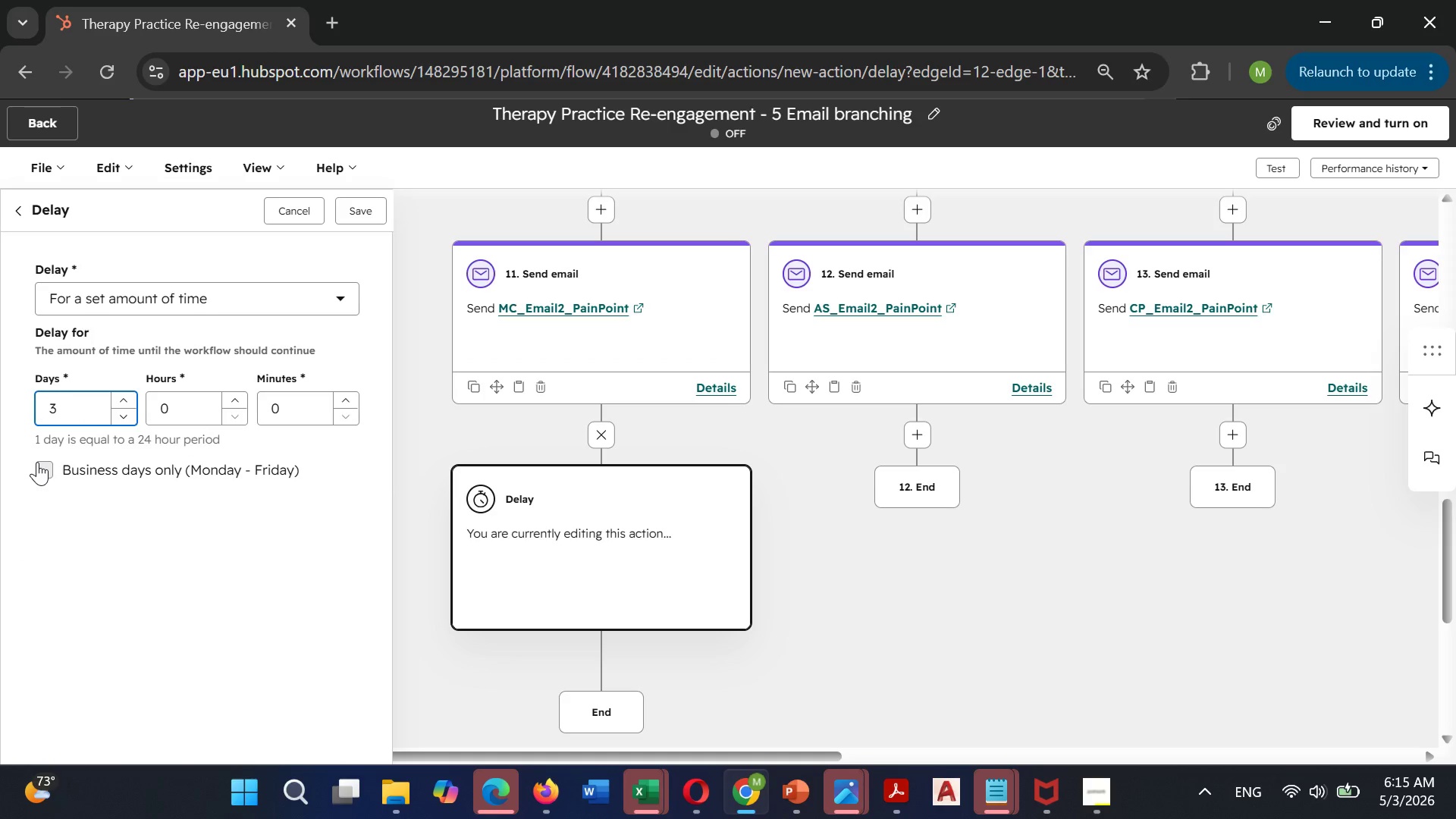 
left_click([35, 474])
 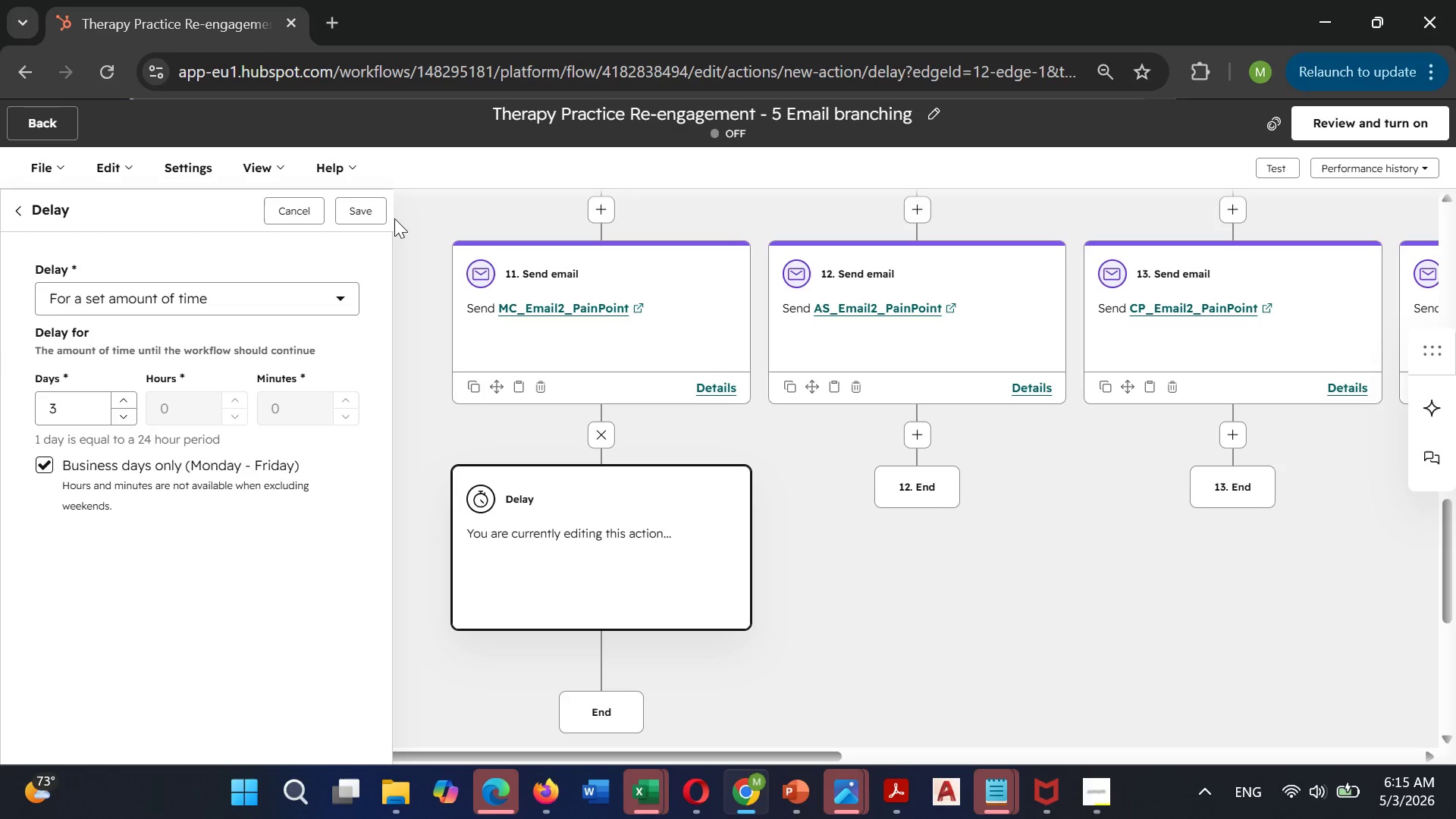 
left_click([370, 206])
 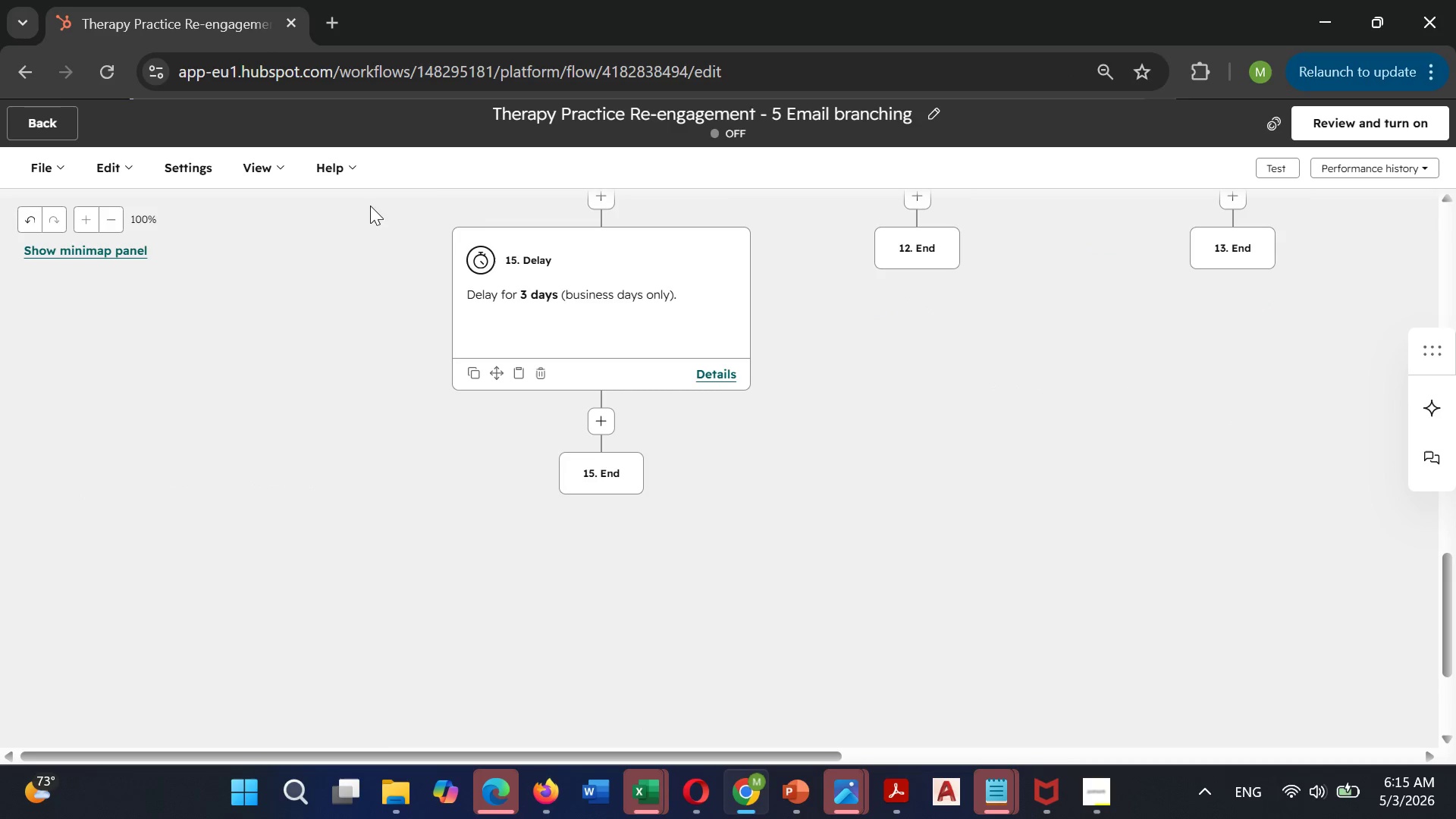 
wait(6.78)
 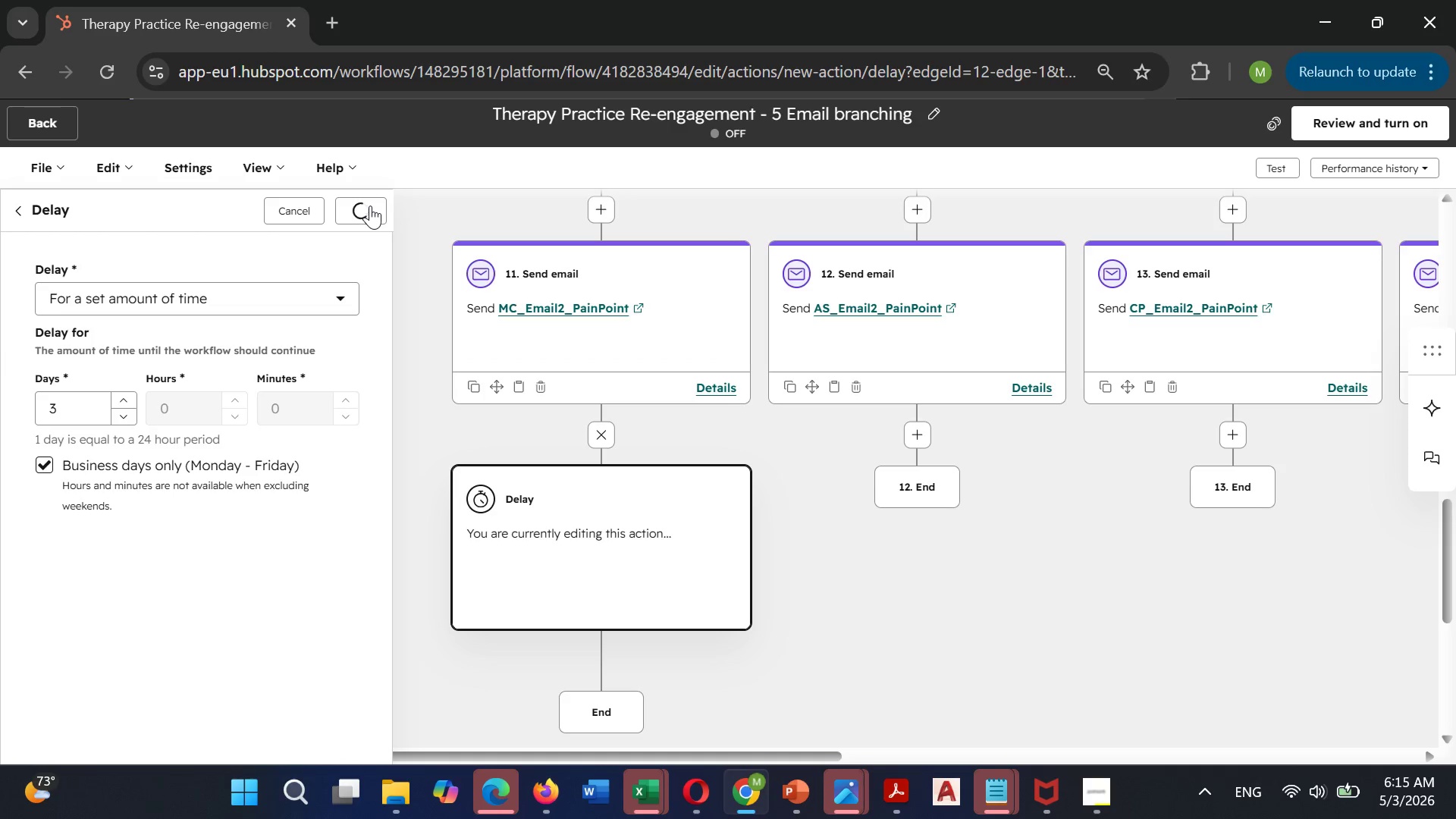 
left_click([596, 416])
 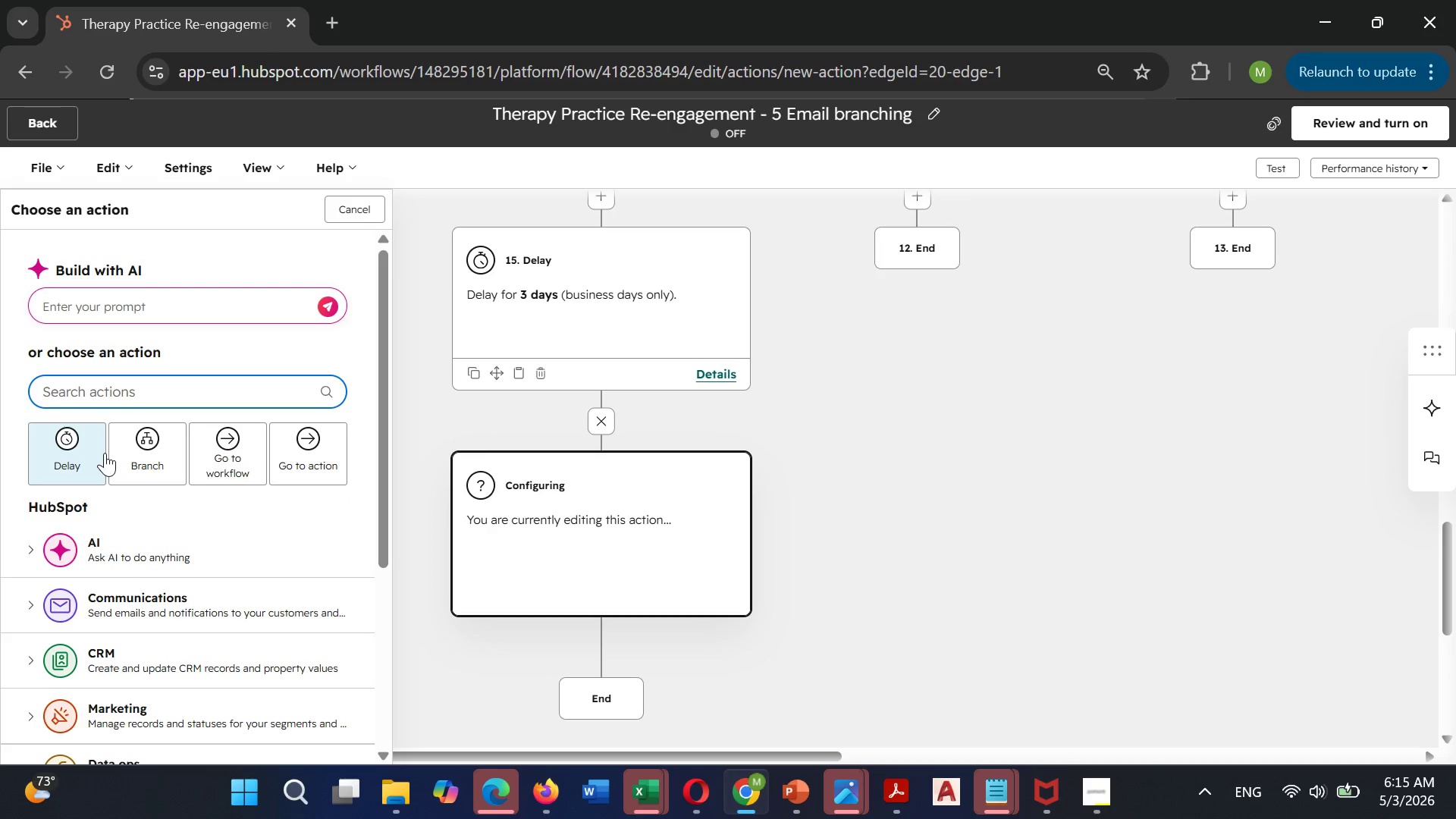 
wait(6.03)
 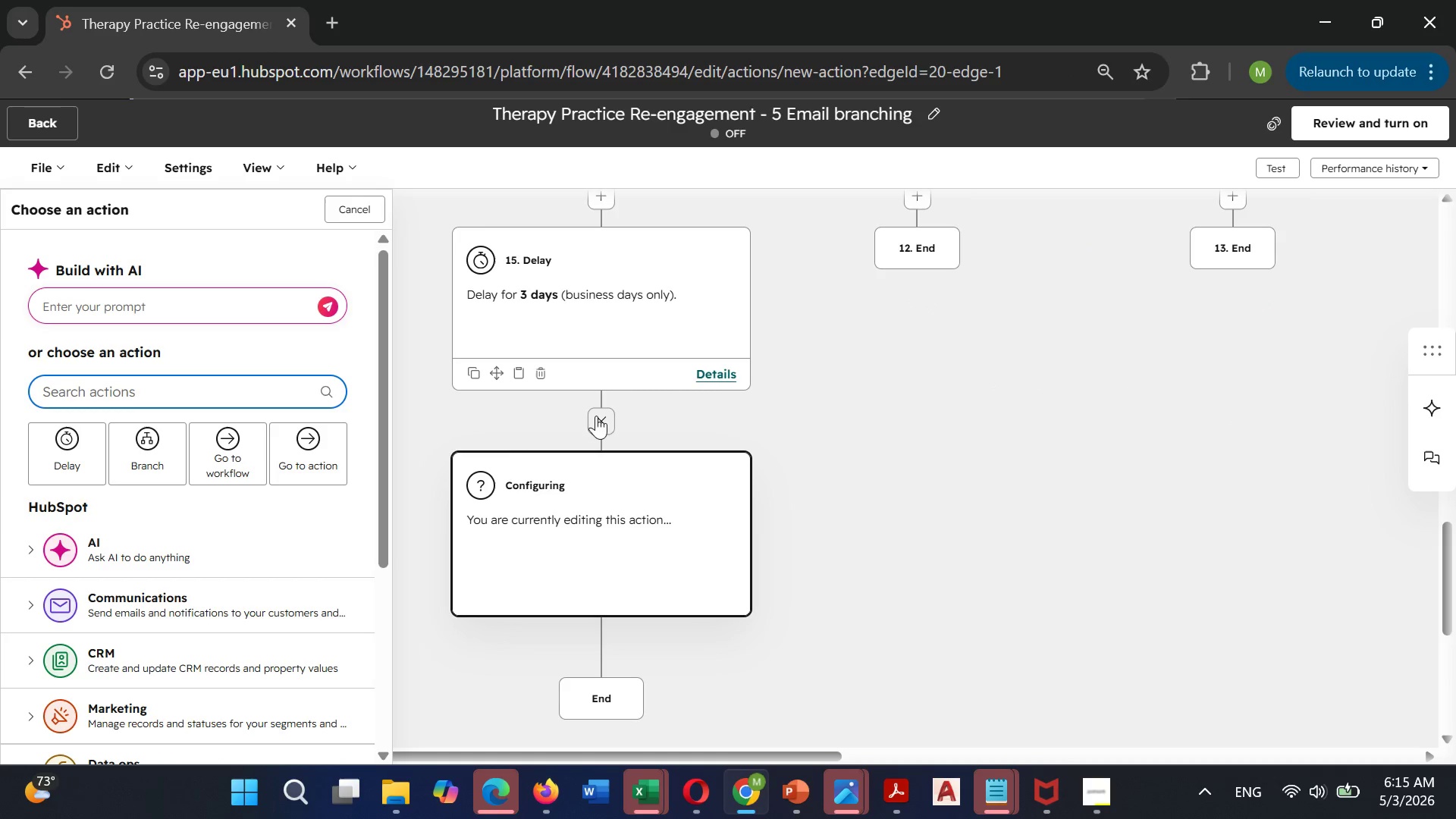 
type(send email)
 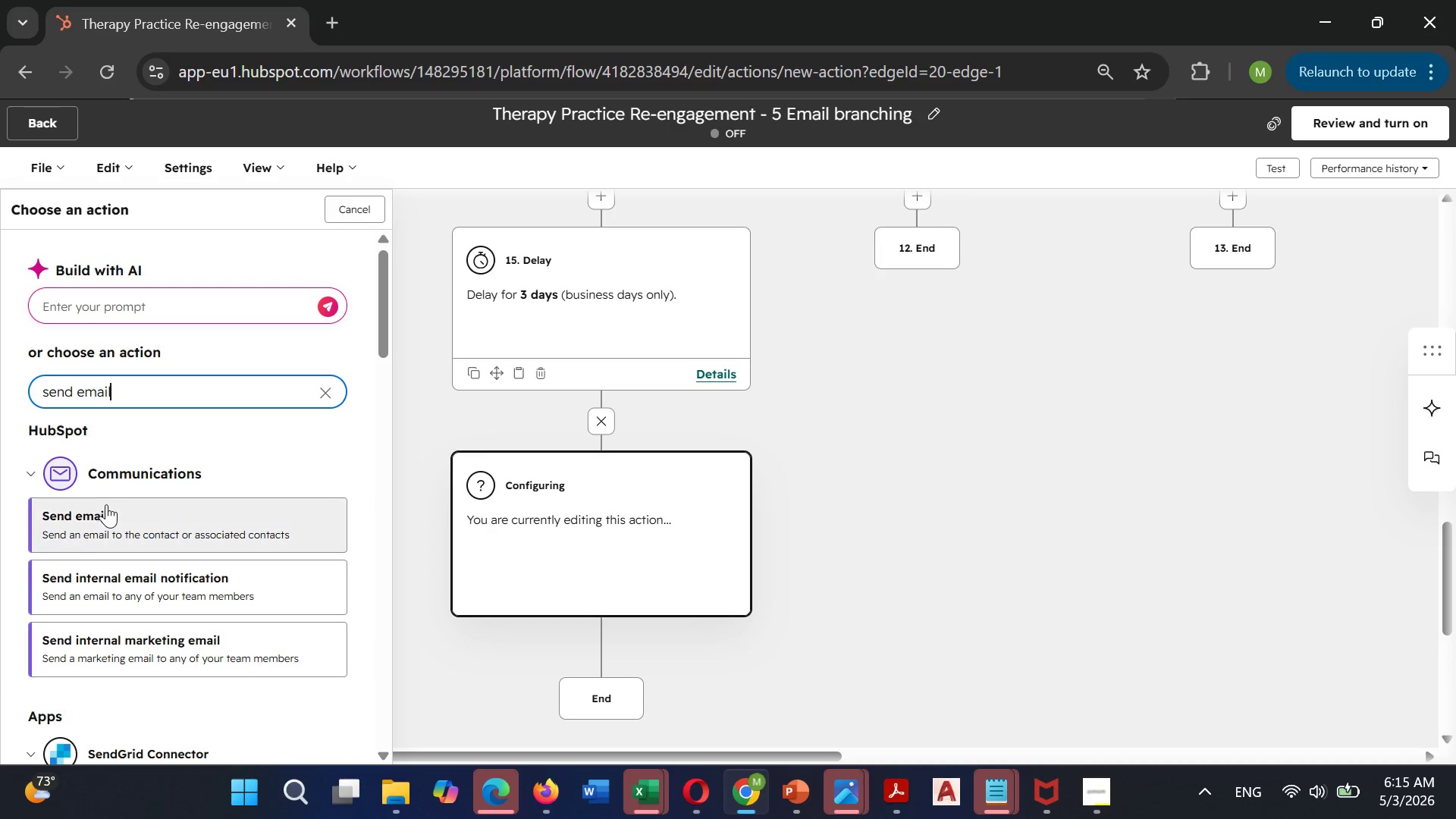 
left_click([106, 504])
 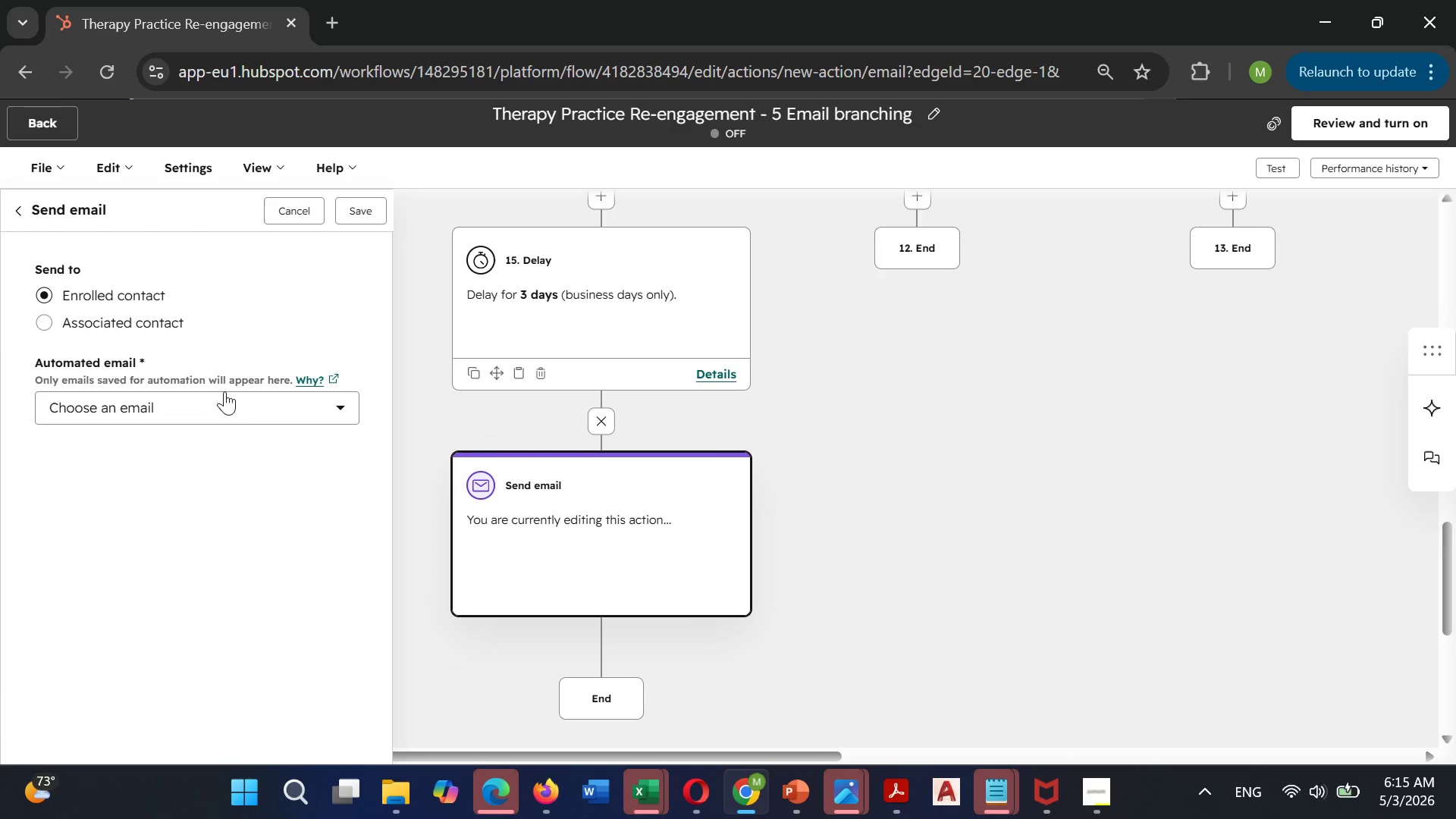 
left_click([196, 411])
 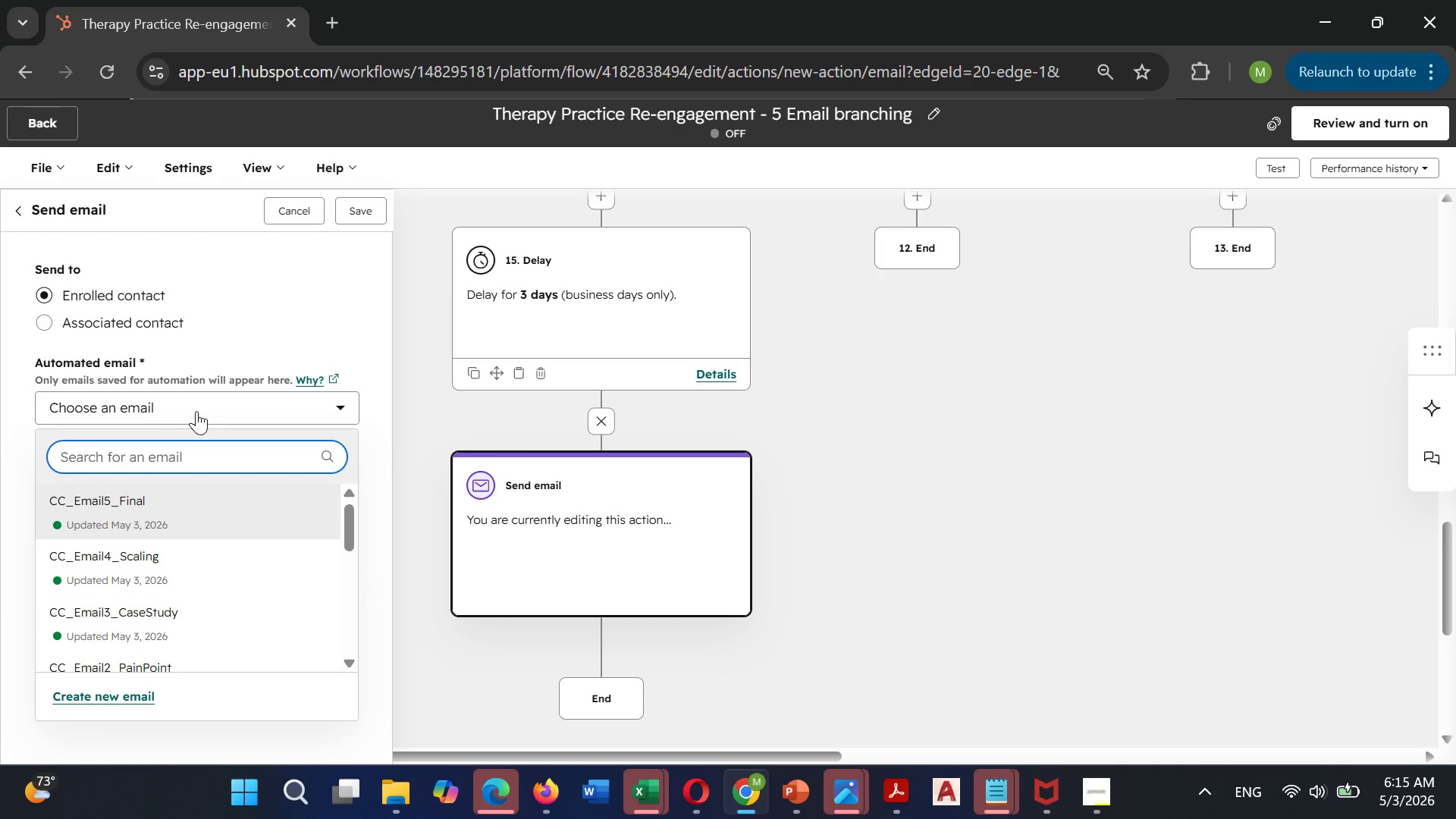 
mouse_move([557, 334])
 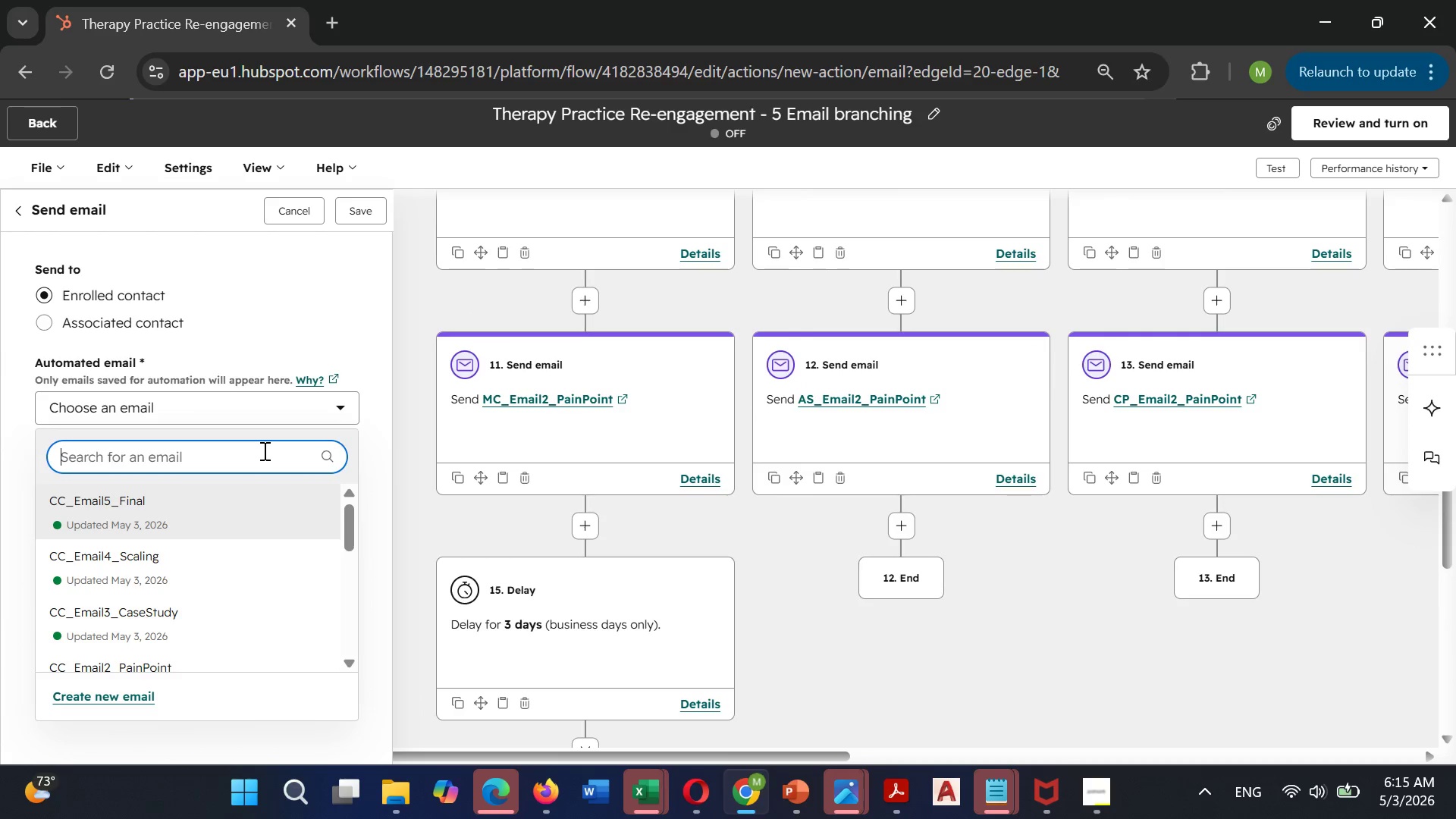 
key(Shift+M)
 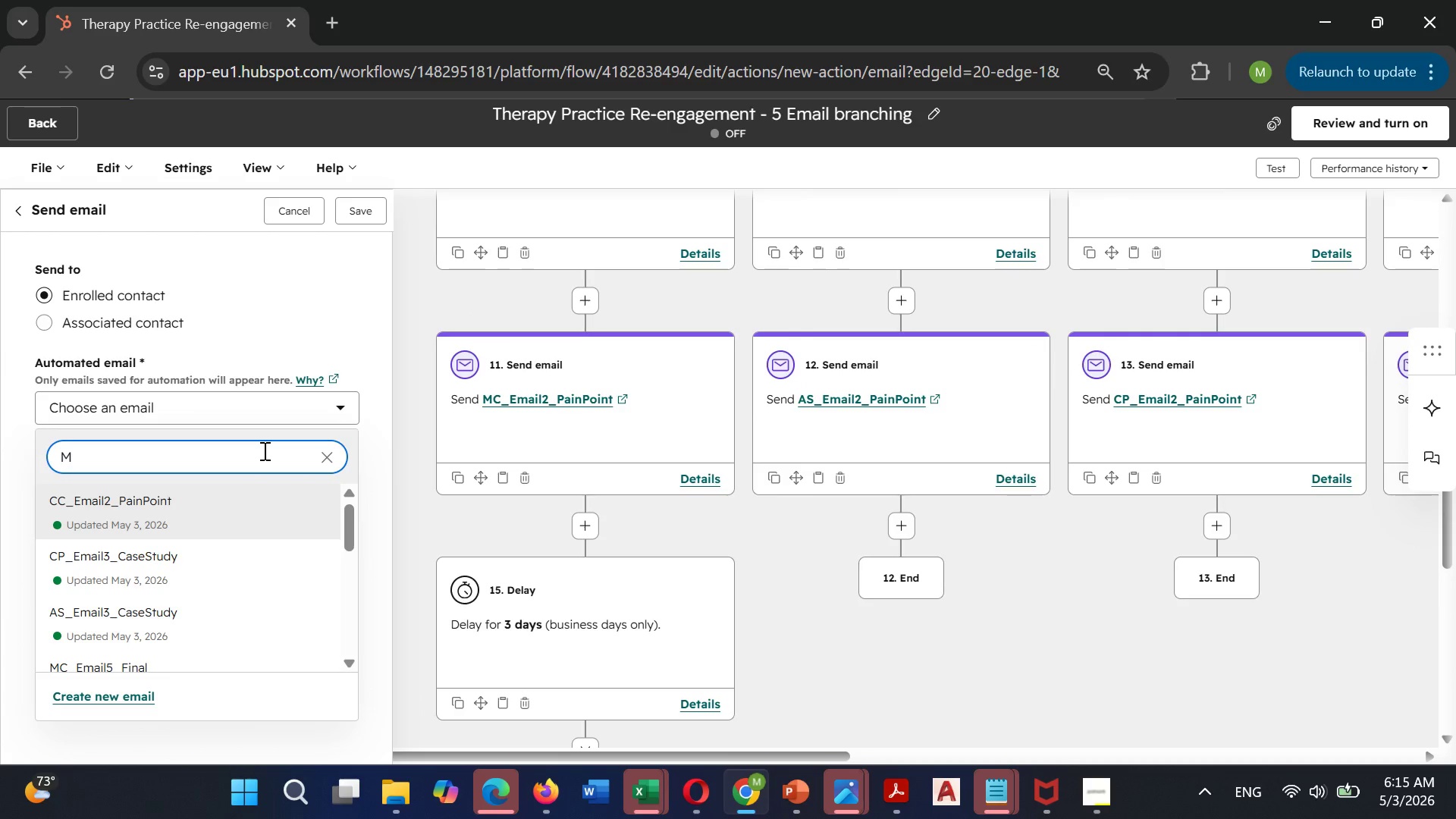 
key(Shift+ShiftLeft)
 